 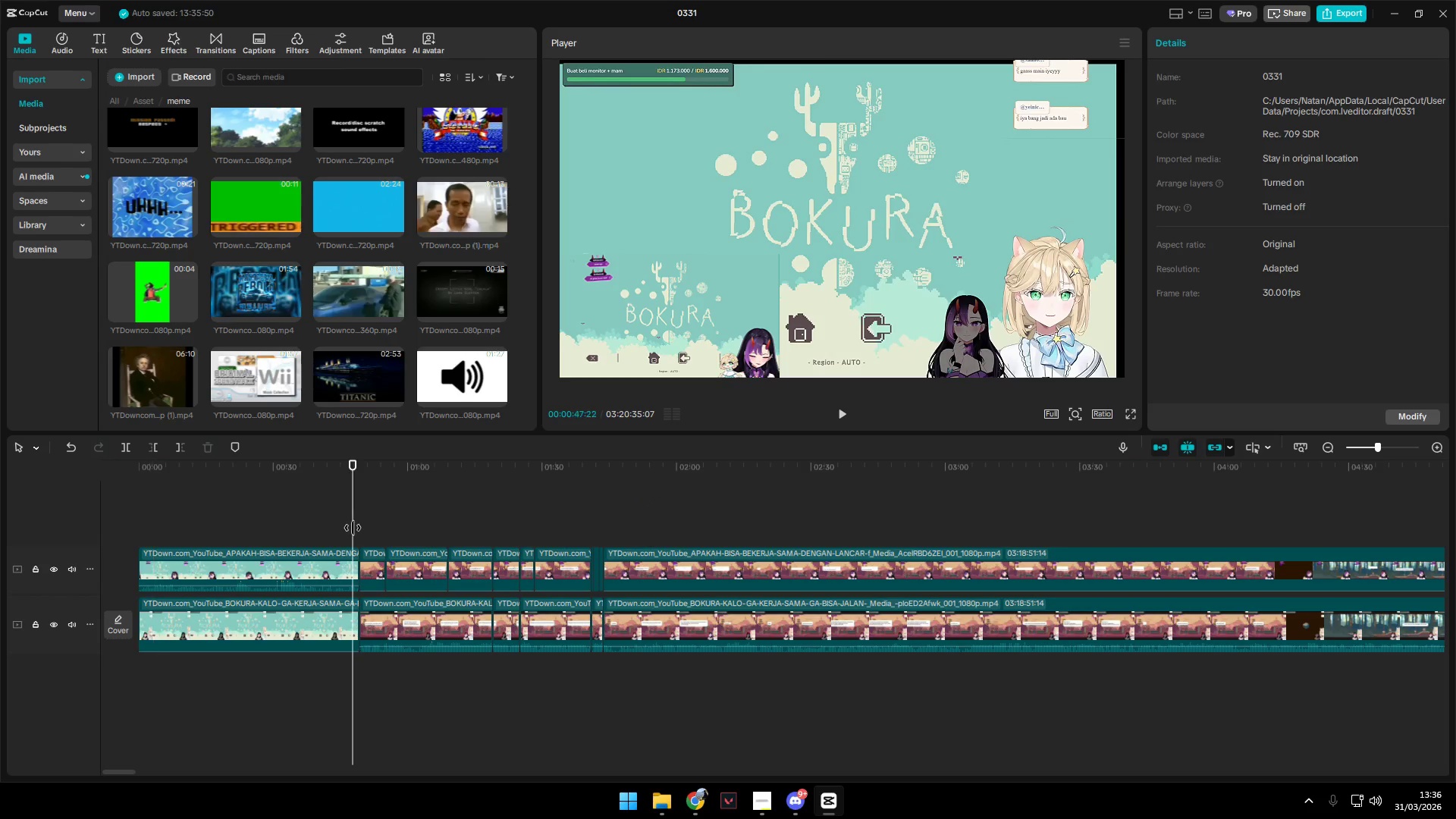 
key(Space)
 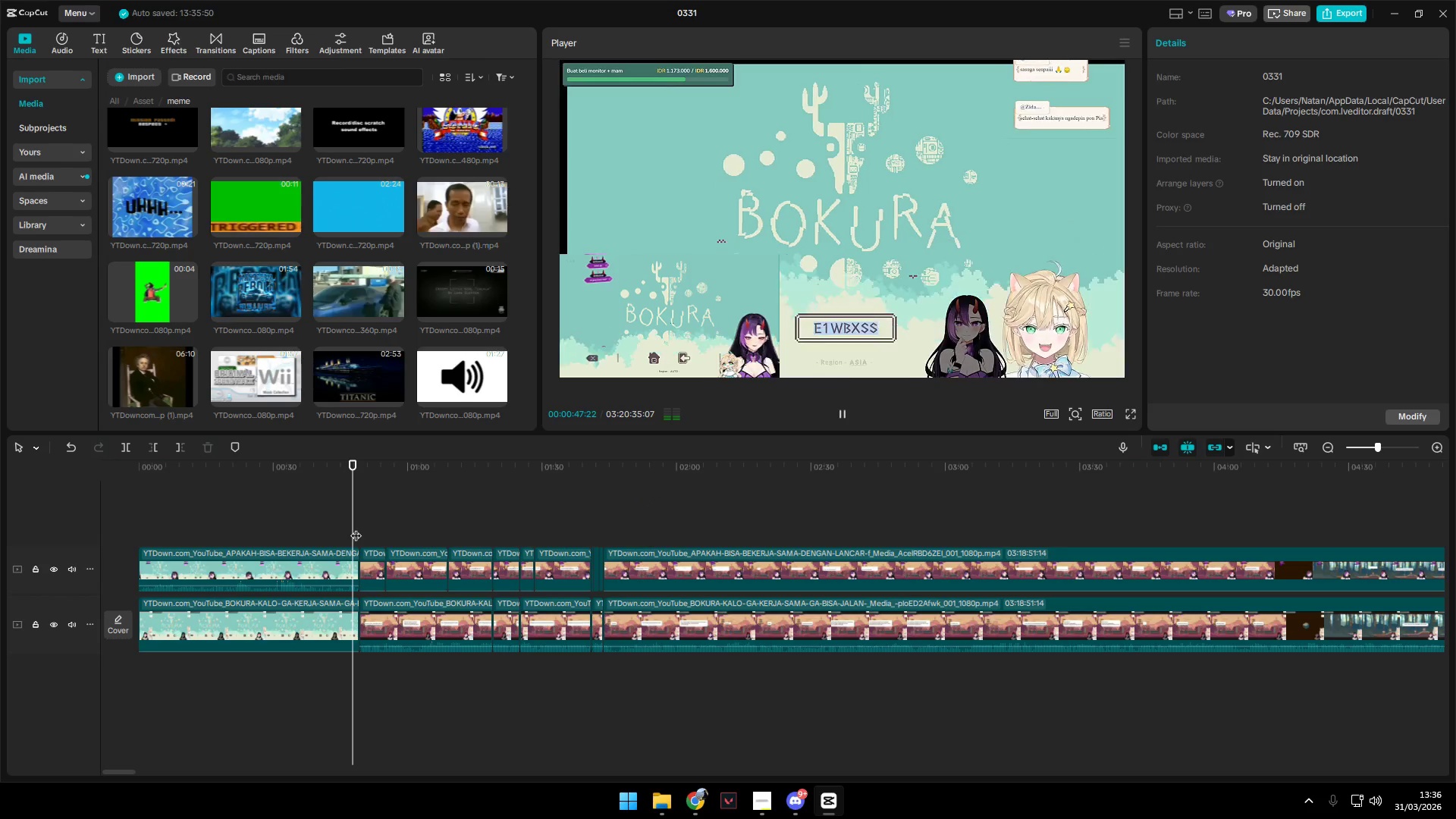 
key(Space)
 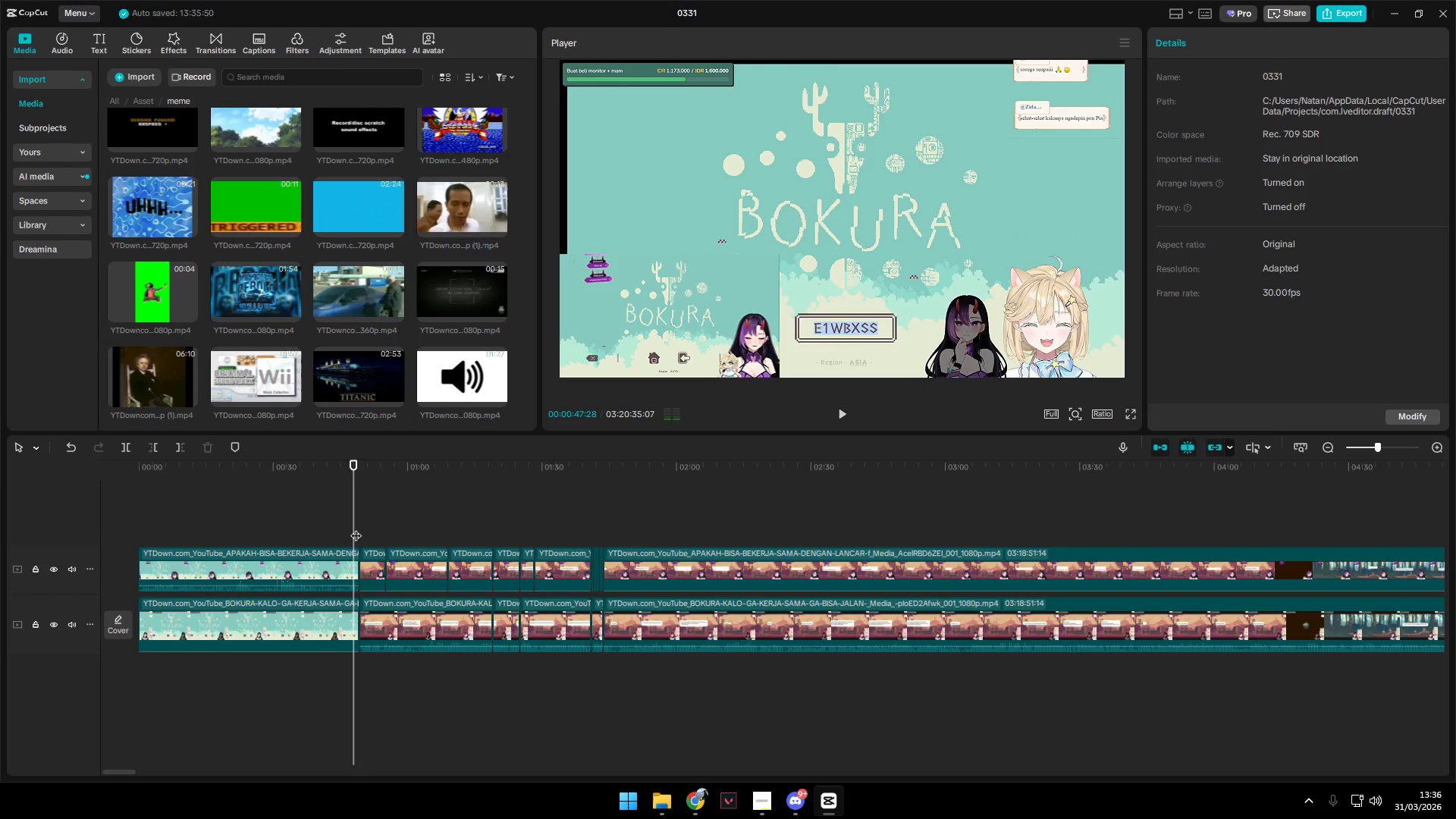 
key(Space)
 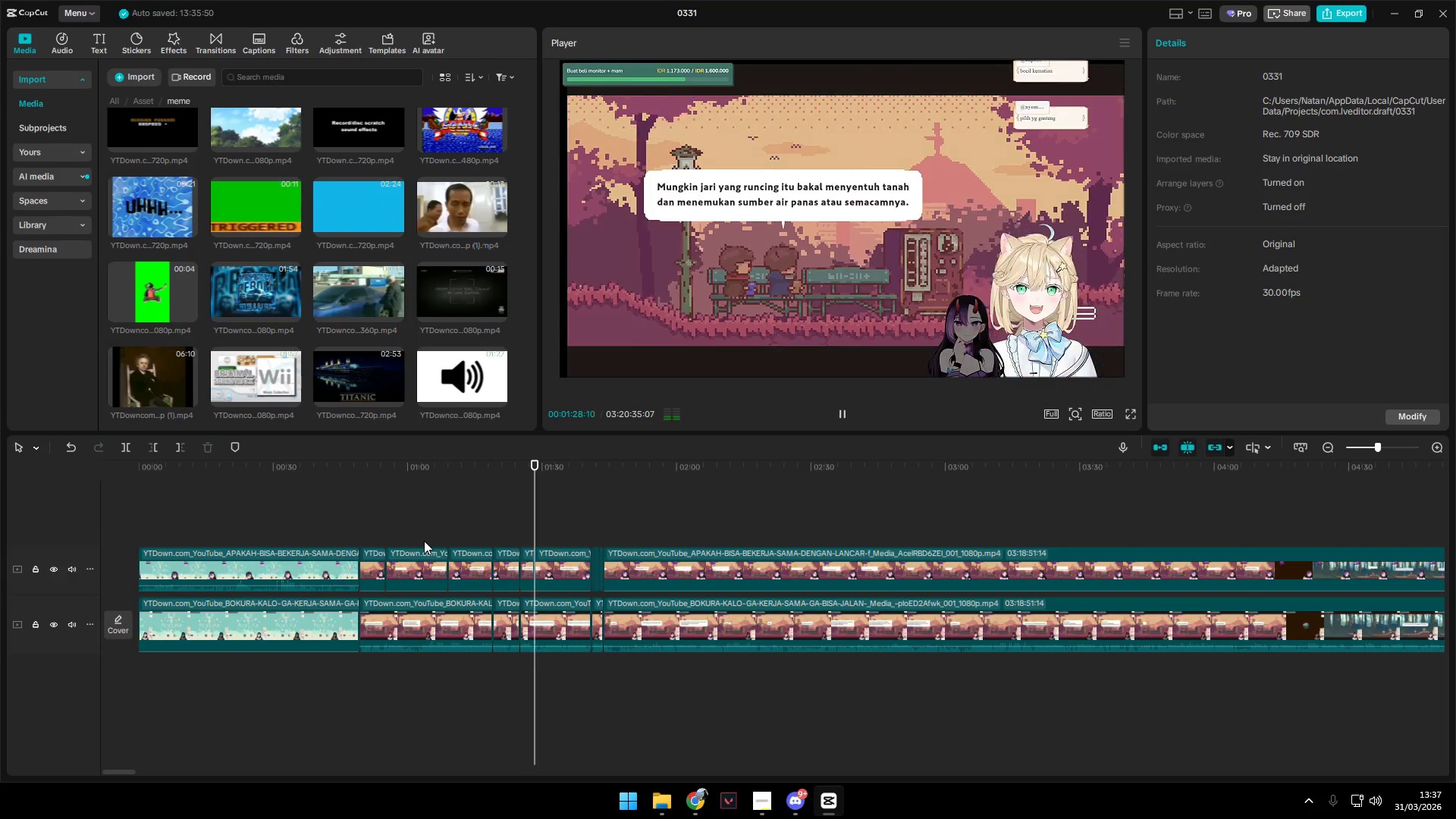 
wait(45.44)
 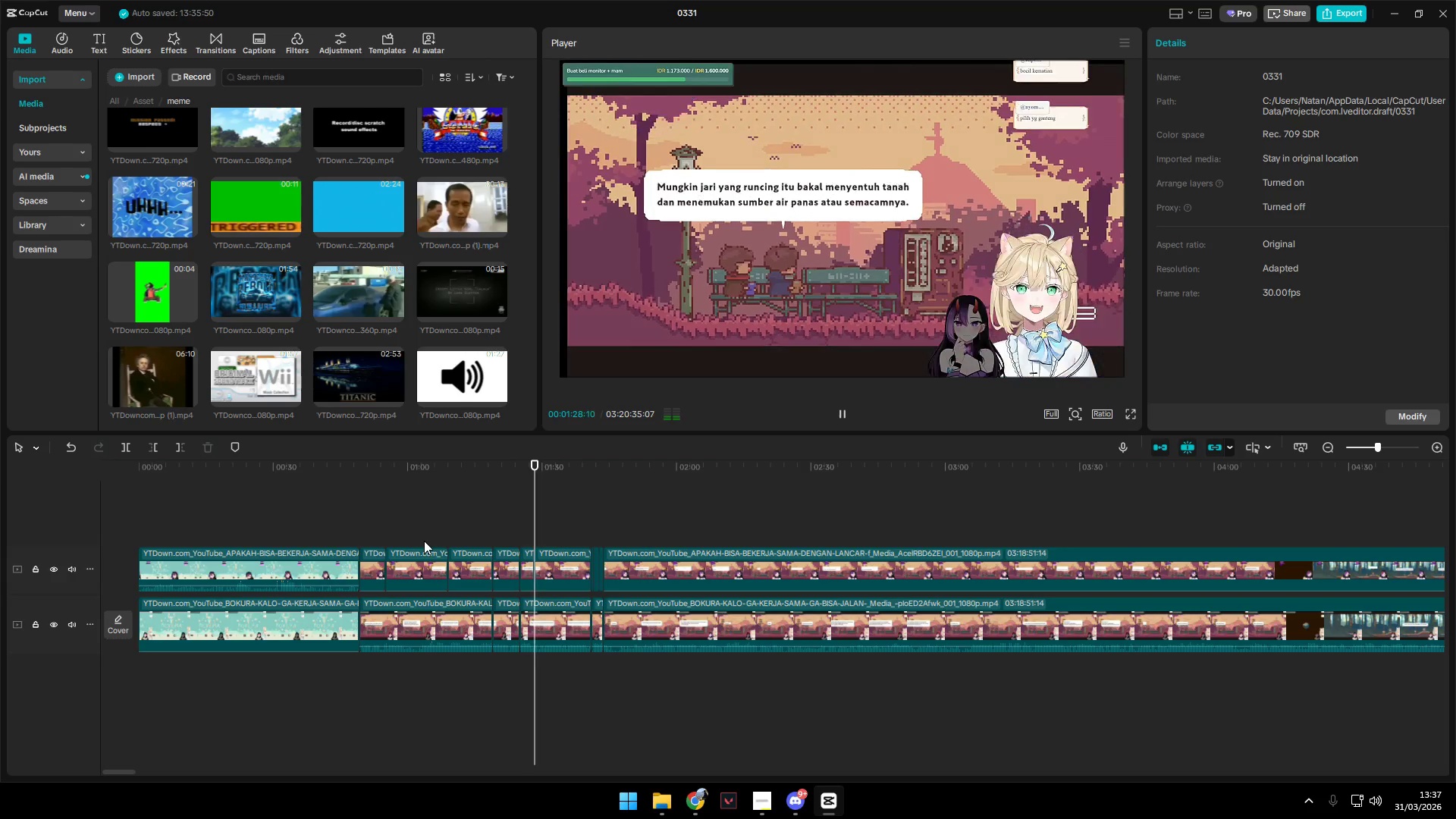 
scroll: coordinate [357, 292], scroll_direction: none, amount: 0.0
 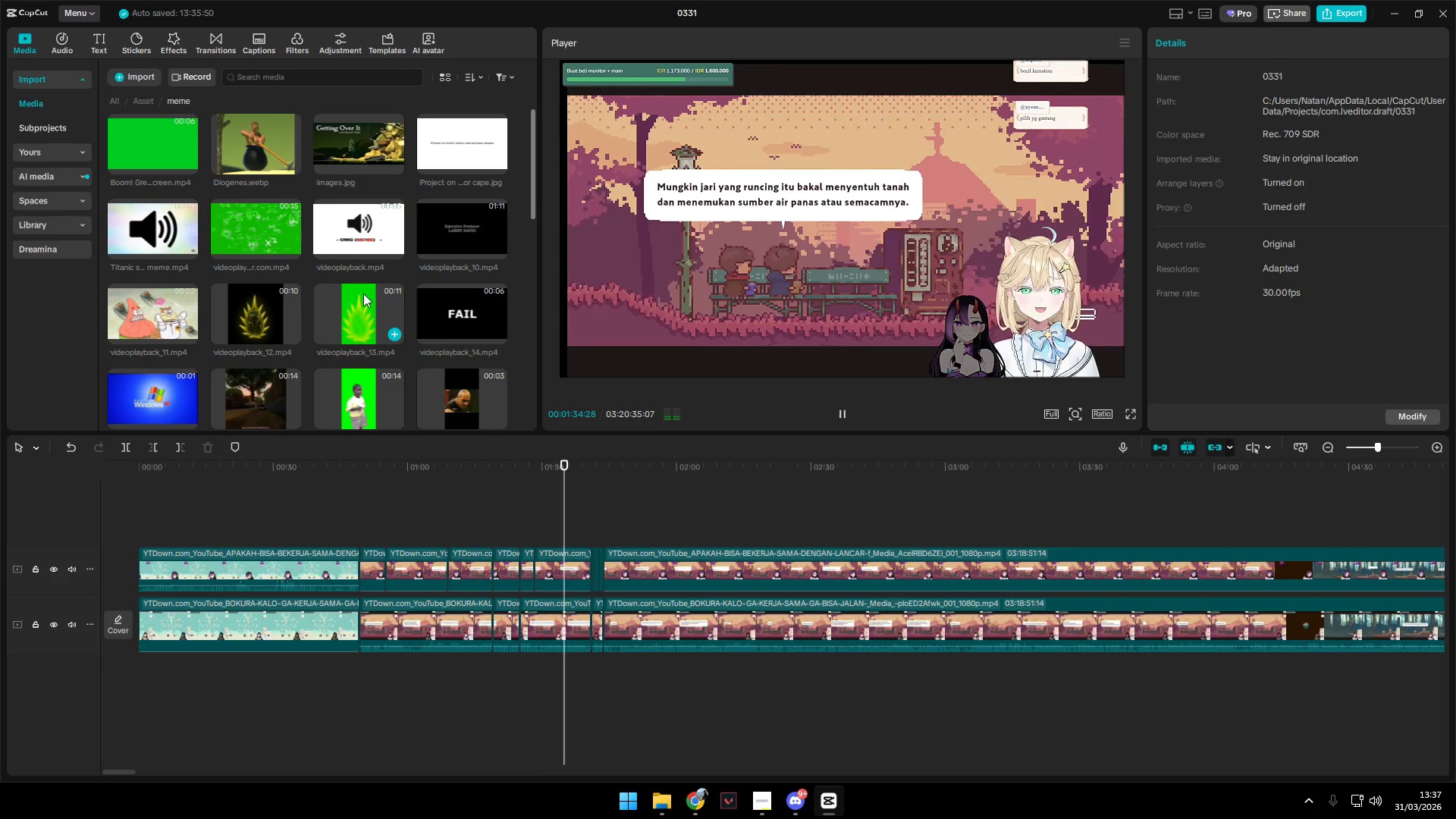 
scroll: coordinate [366, 293], scroll_direction: up, amount: 4.0
 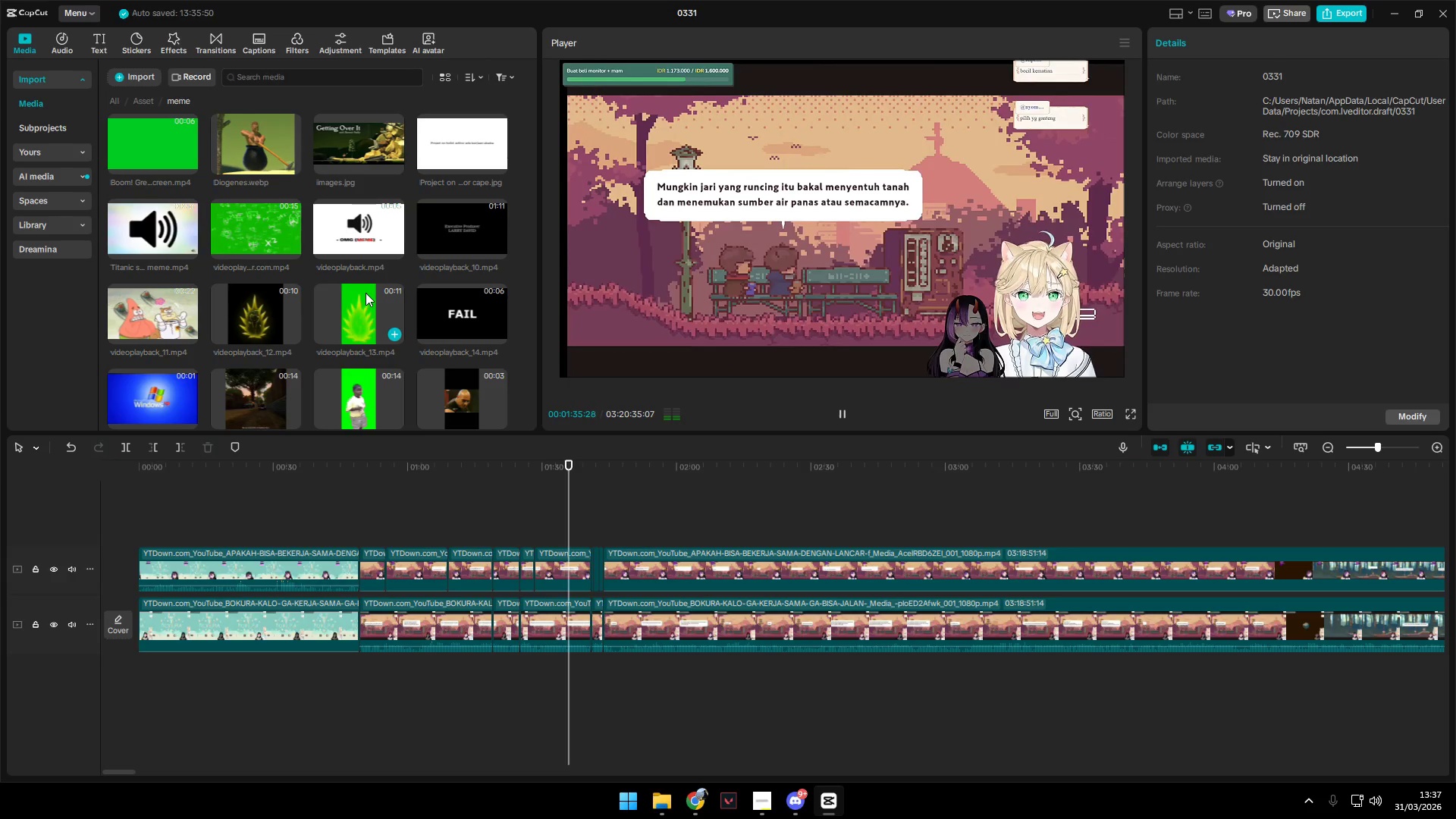 
scroll: coordinate [368, 290], scroll_direction: down, amount: 8.0
 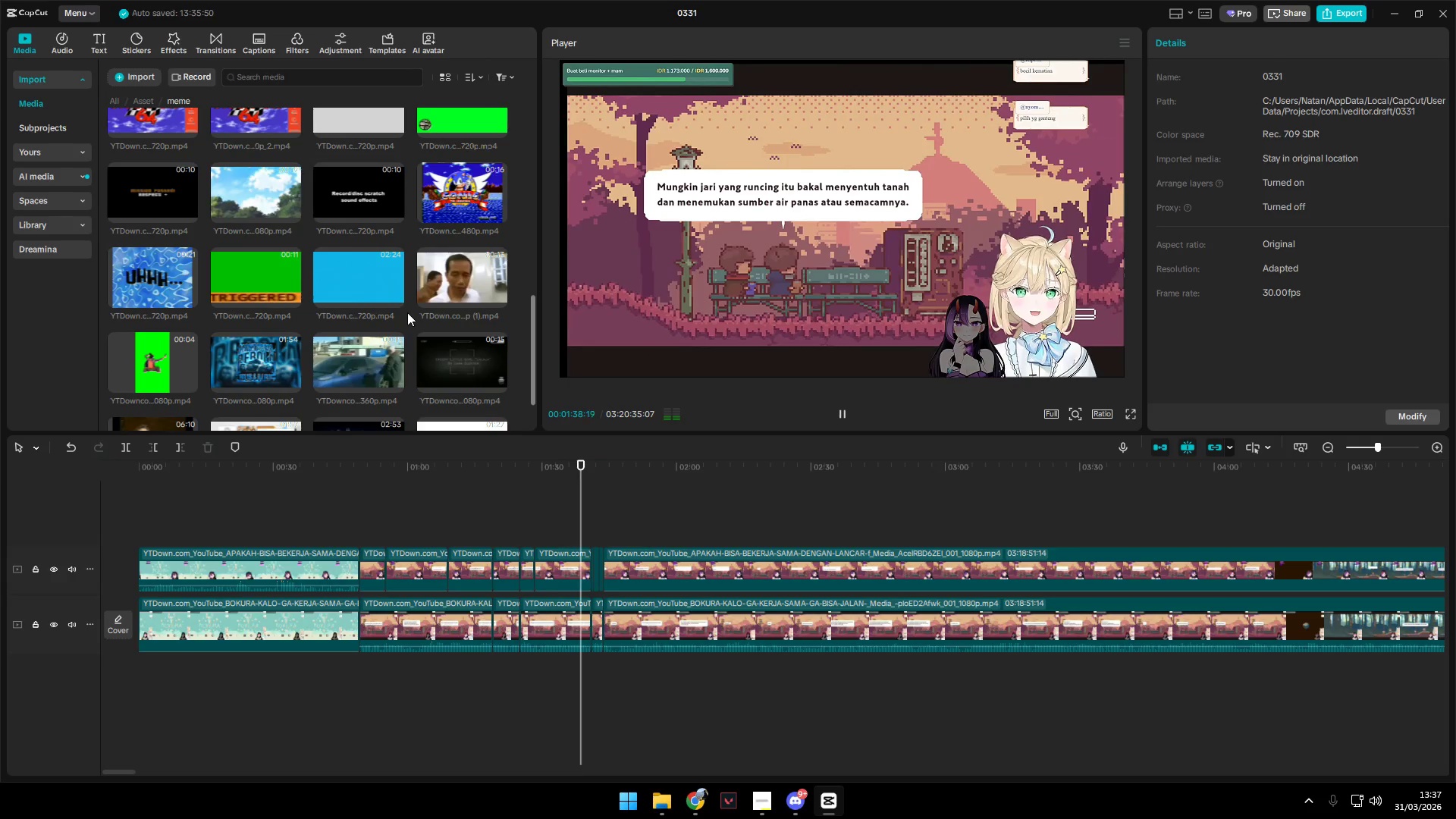 
scroll: coordinate [407, 312], scroll_direction: up, amount: 2.0
 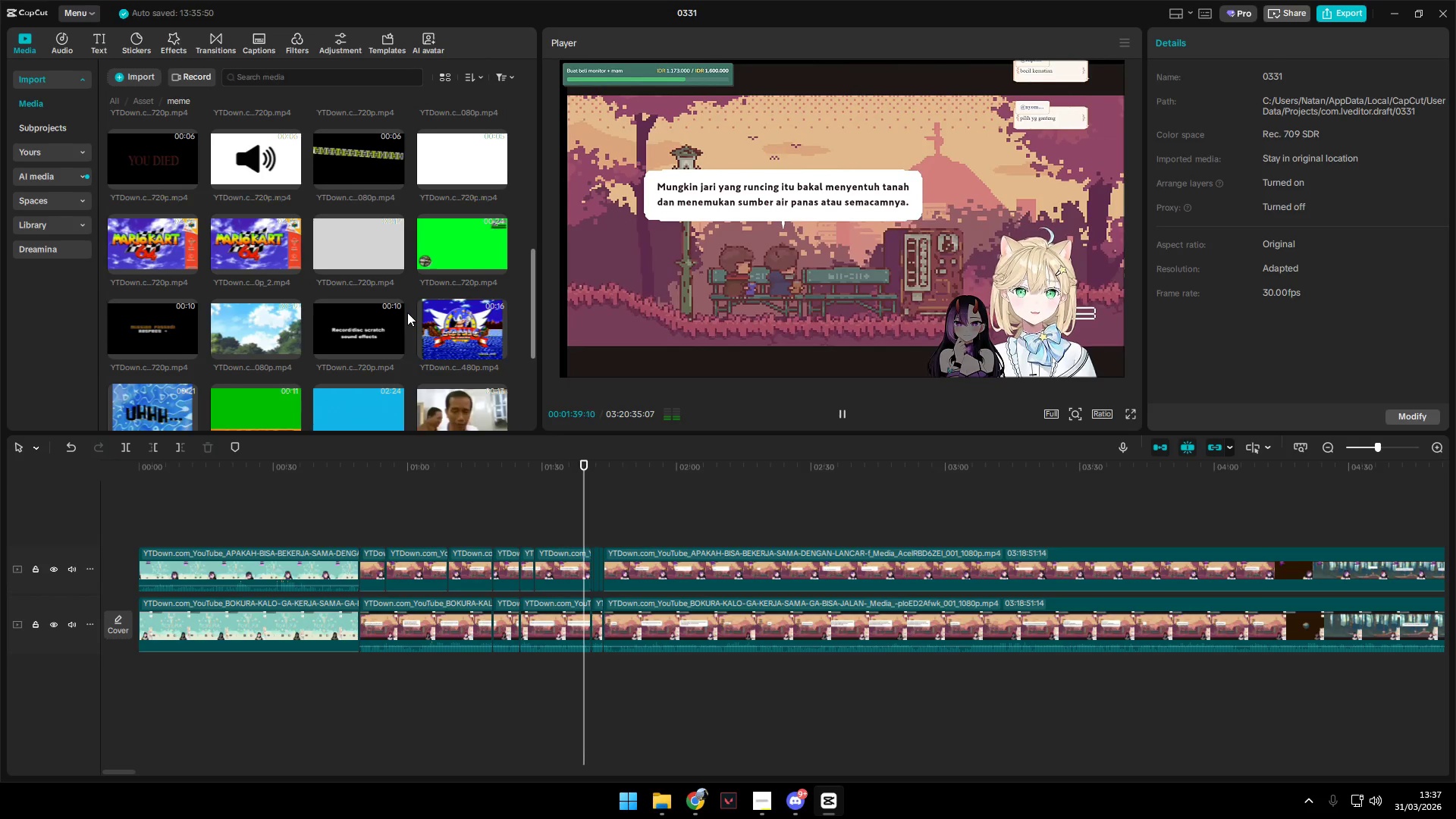 
scroll: coordinate [408, 312], scroll_direction: down, amount: 9.0
 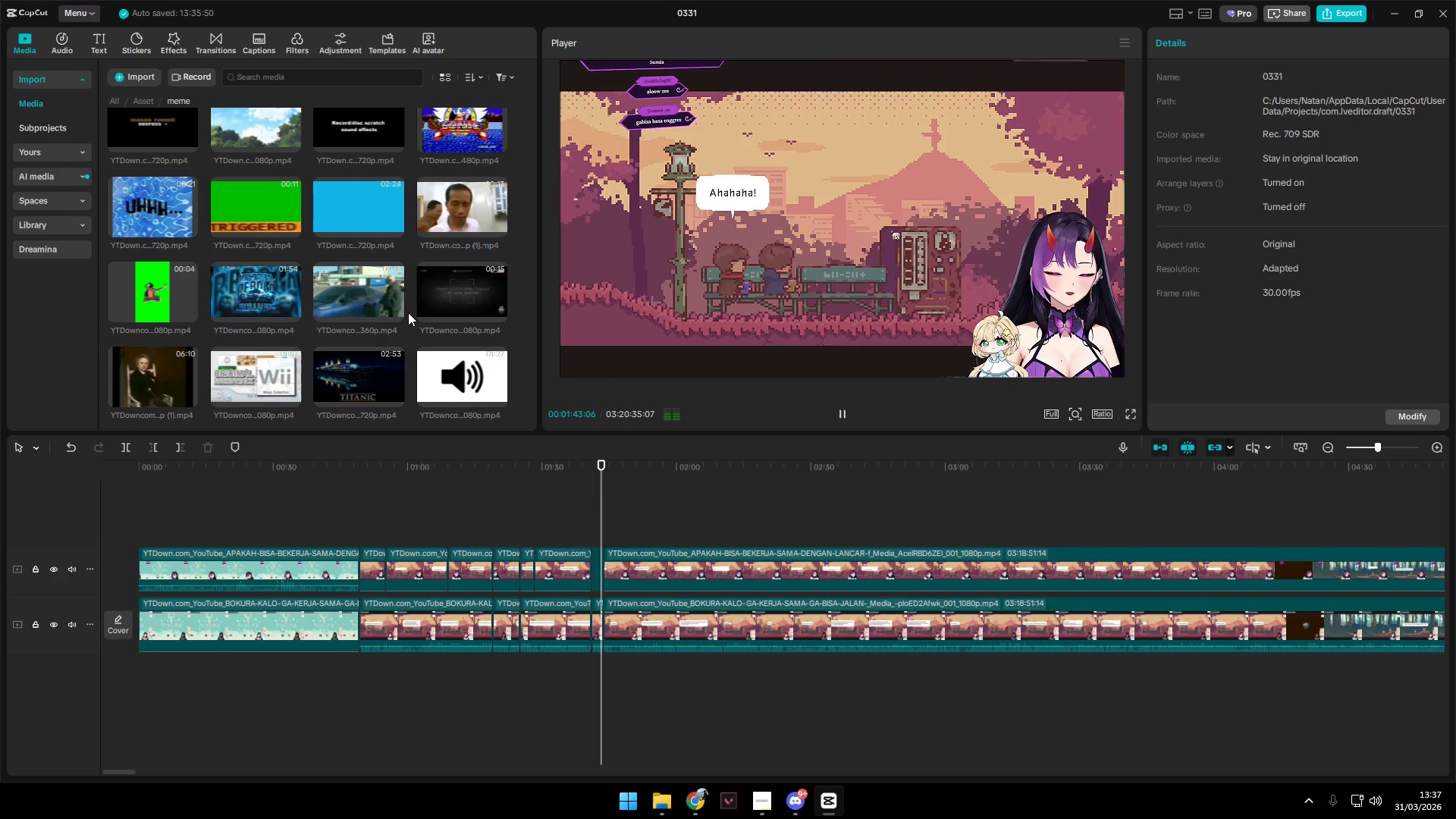 
key(Space)
 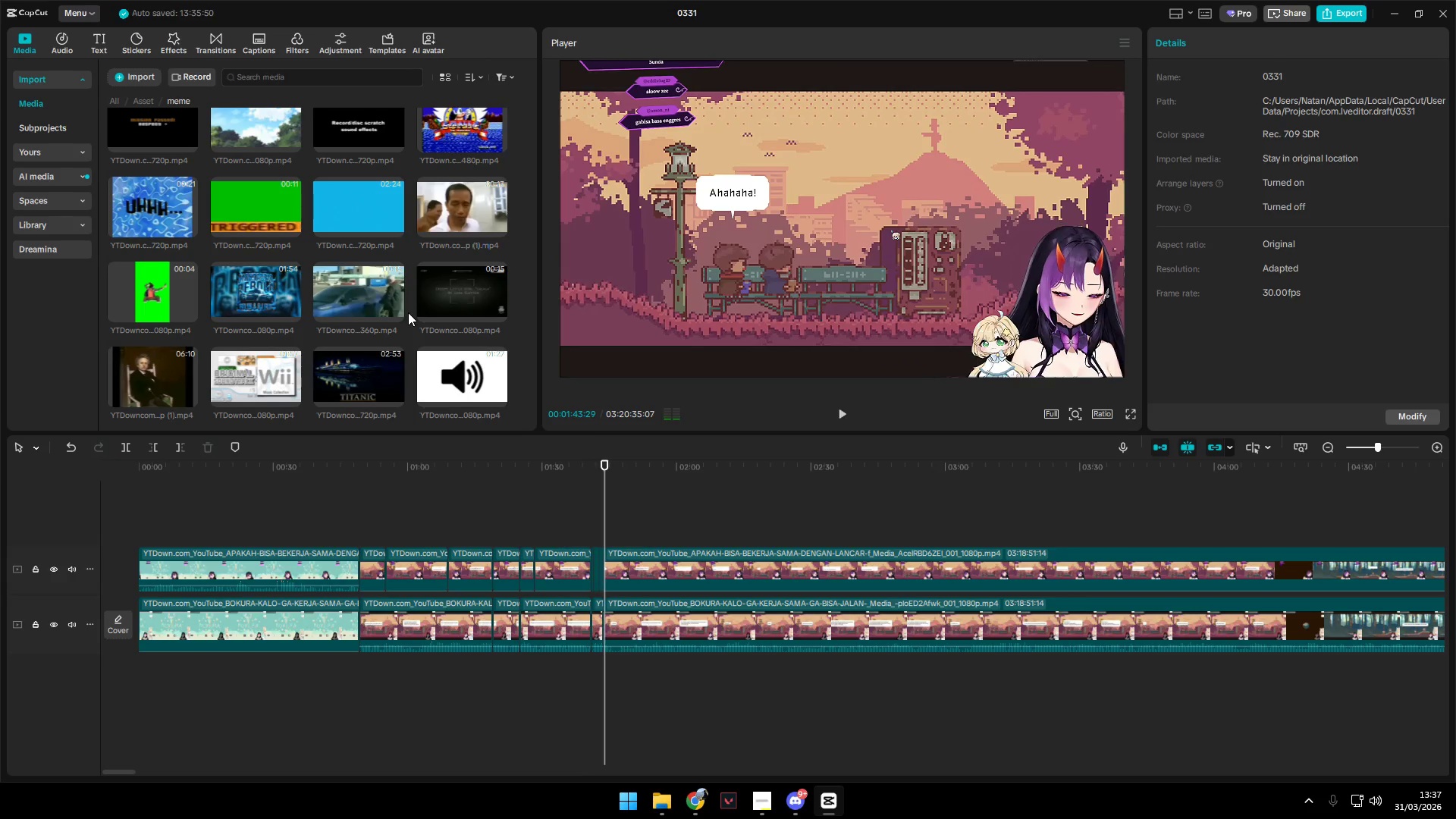 
key(Space)
 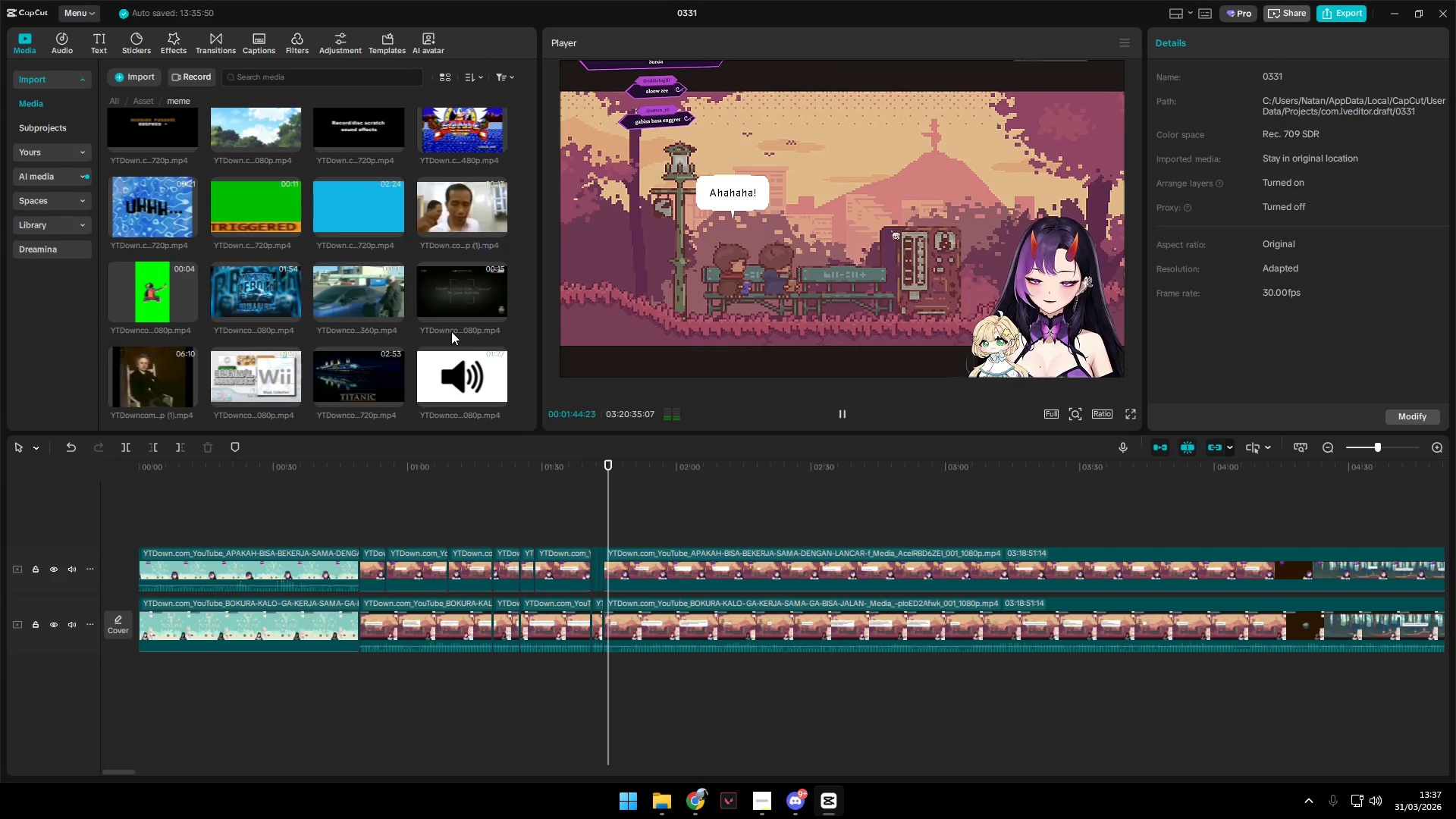 
key(Space)
 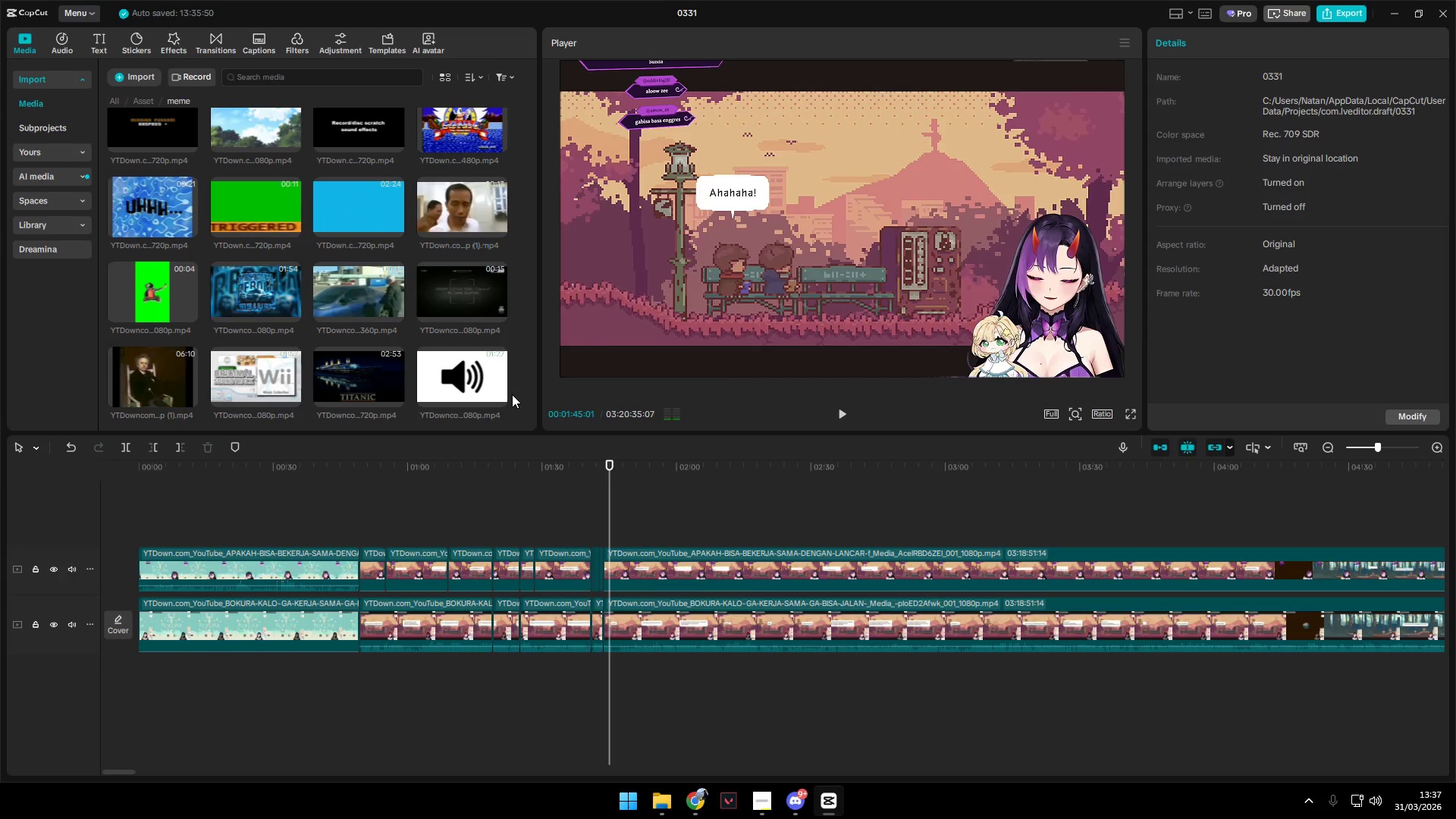 
hold_key(key=ControlLeft, duration=1.52)
 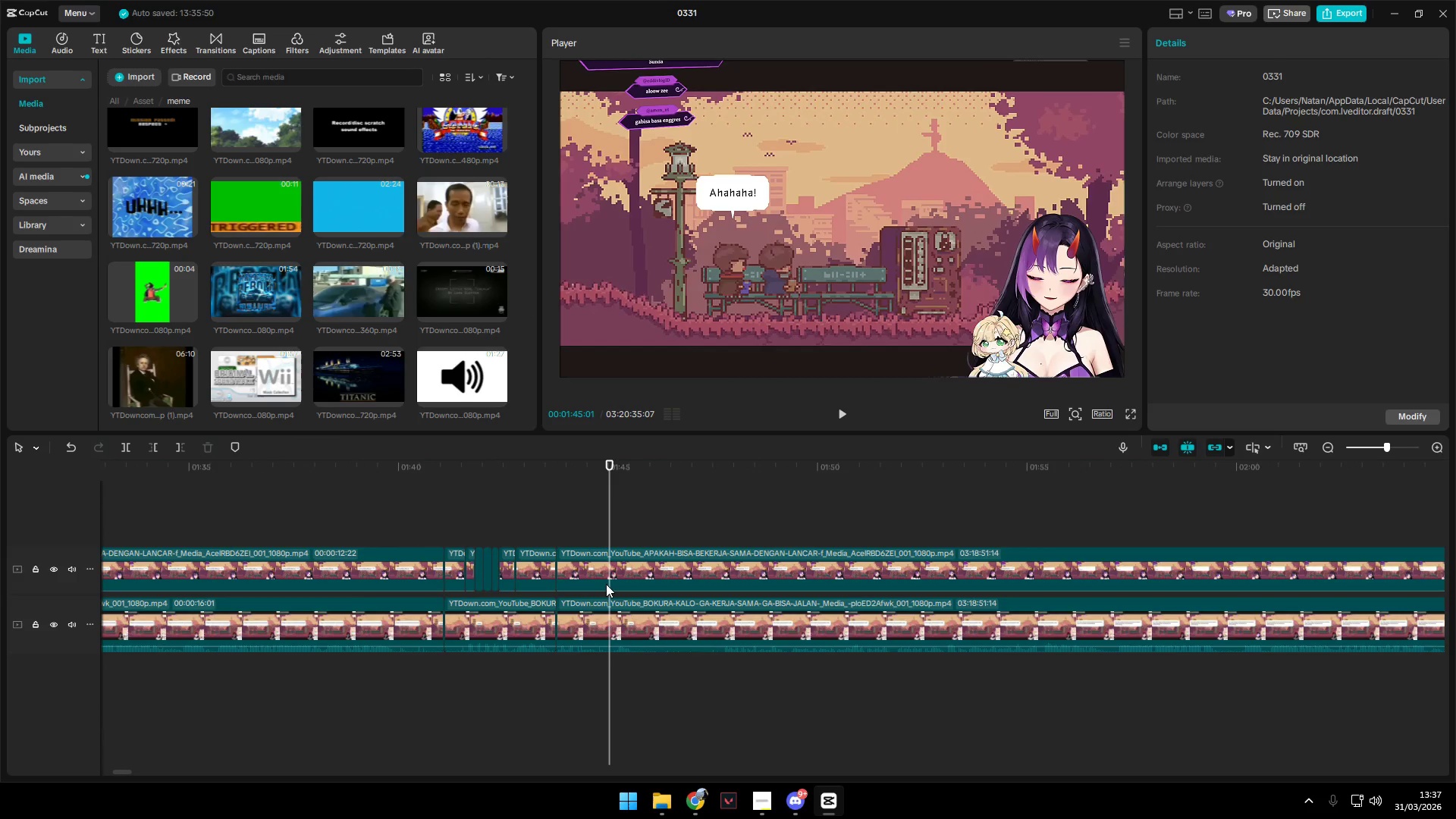 
hold_key(key=ControlLeft, duration=0.75)
 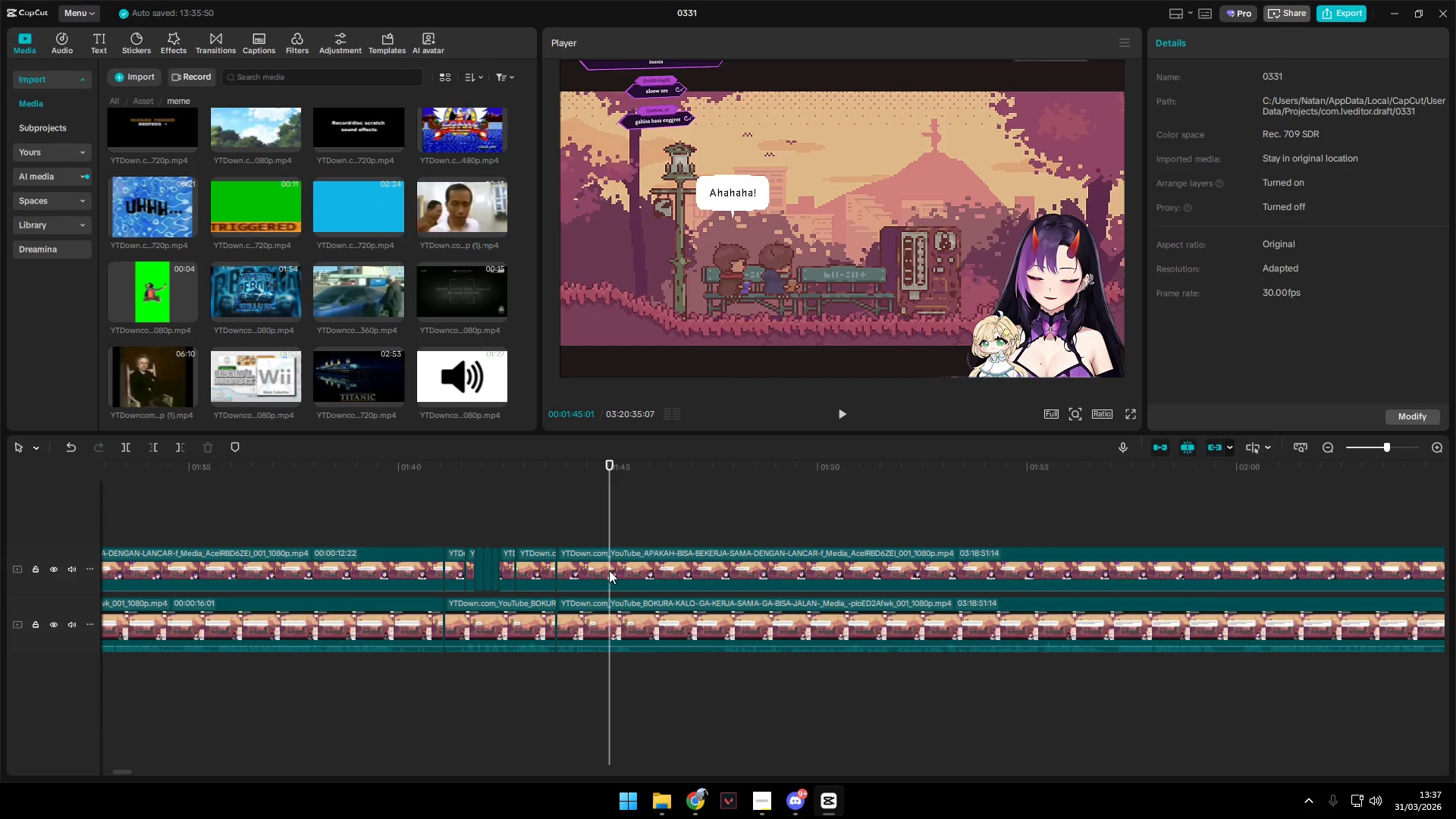 
scroll: coordinate [657, 559], scroll_direction: up, amount: 14.0
 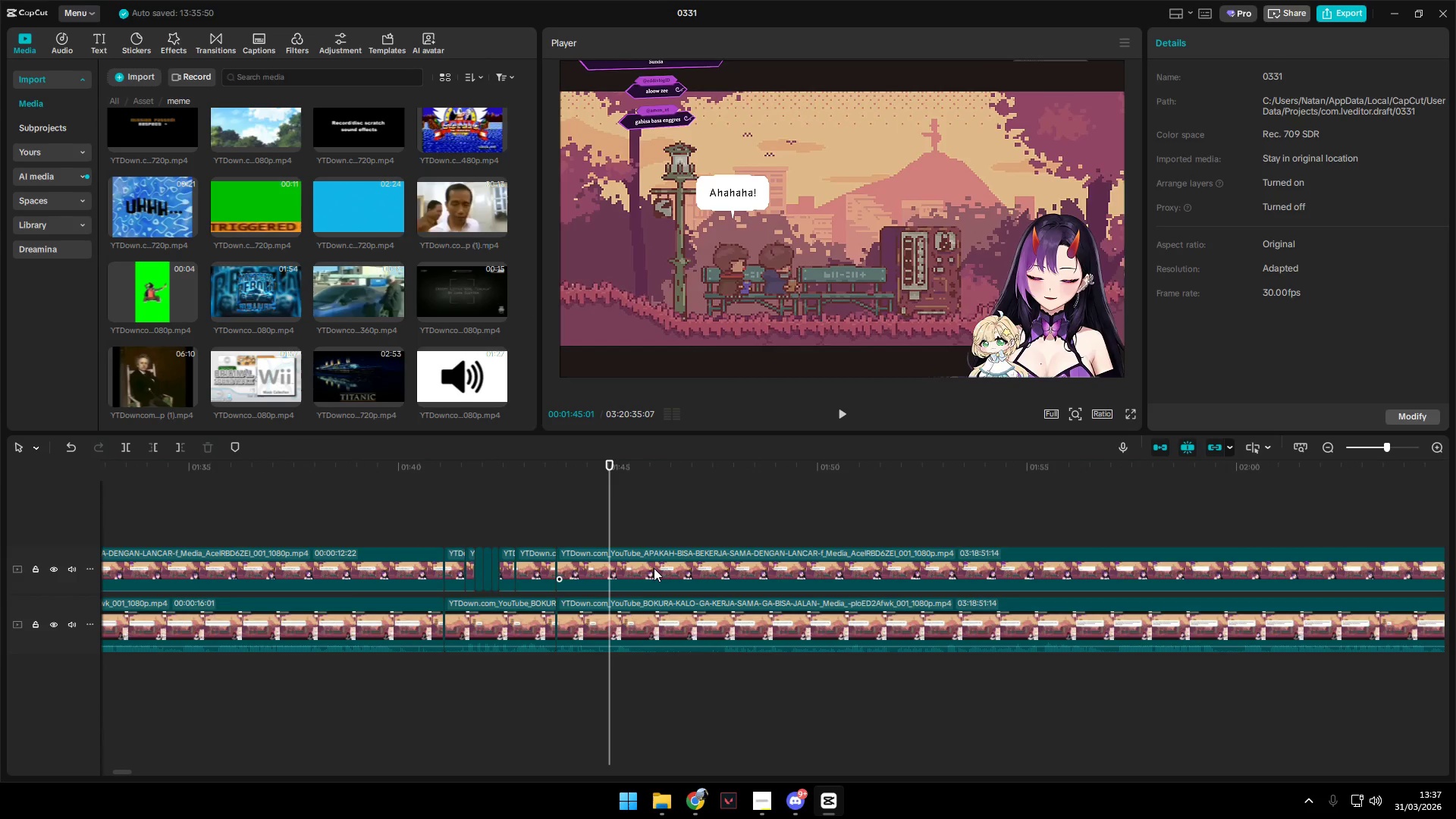 
left_click([609, 569])
 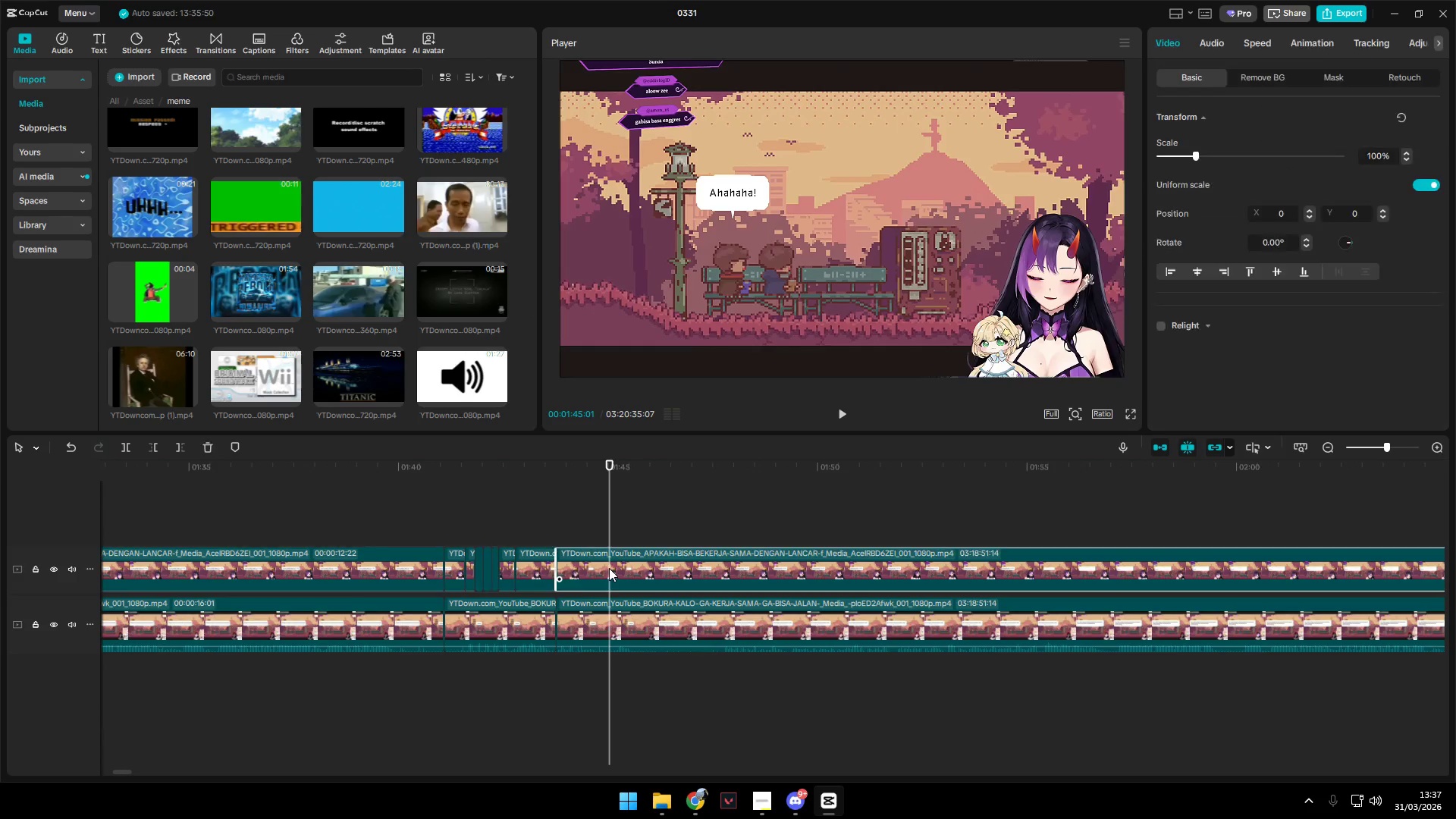 
key(Shift+E)
 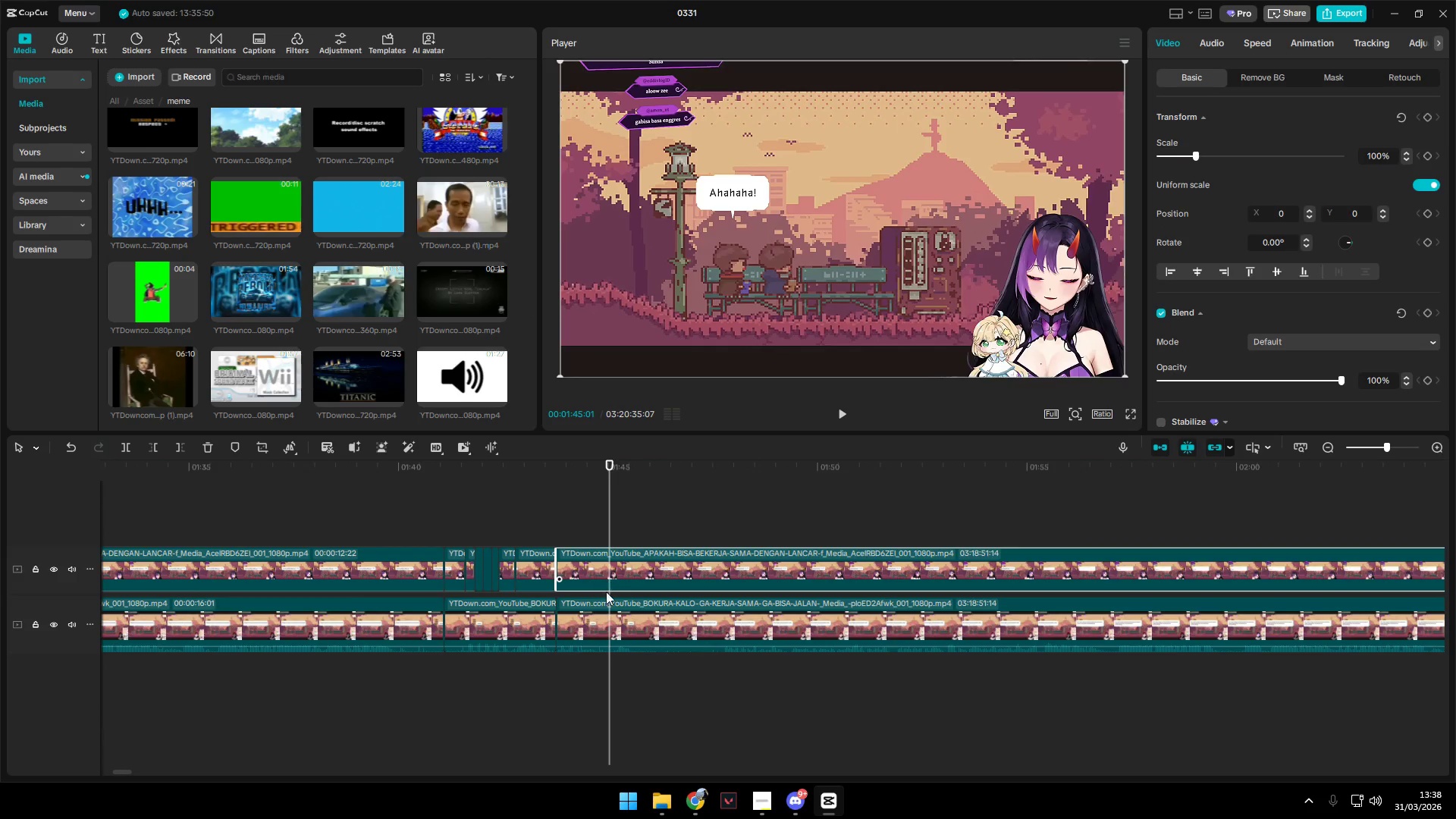 
key(Shift+W)
 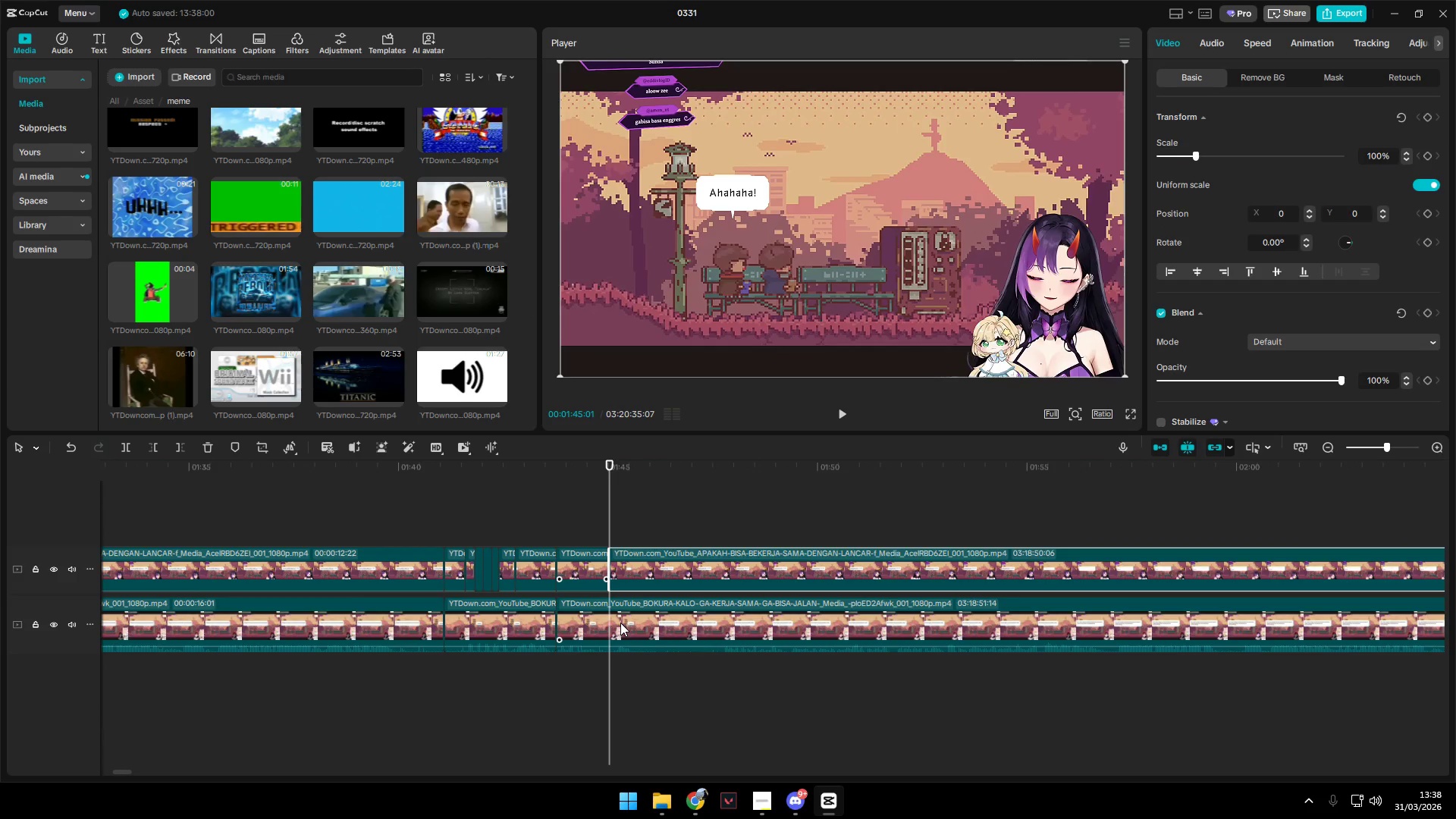 
left_click([620, 623])
 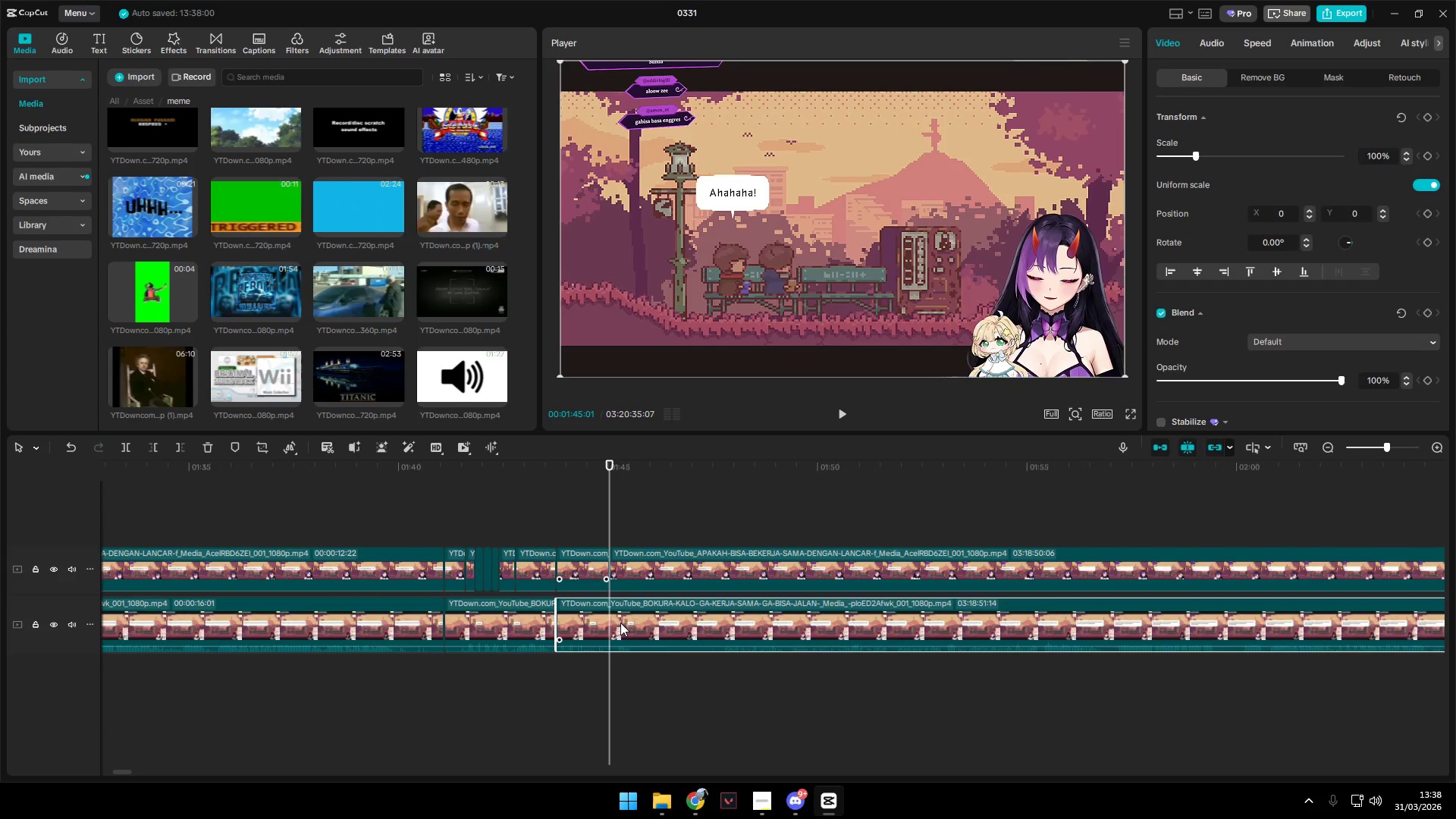 
key(Shift+E)
 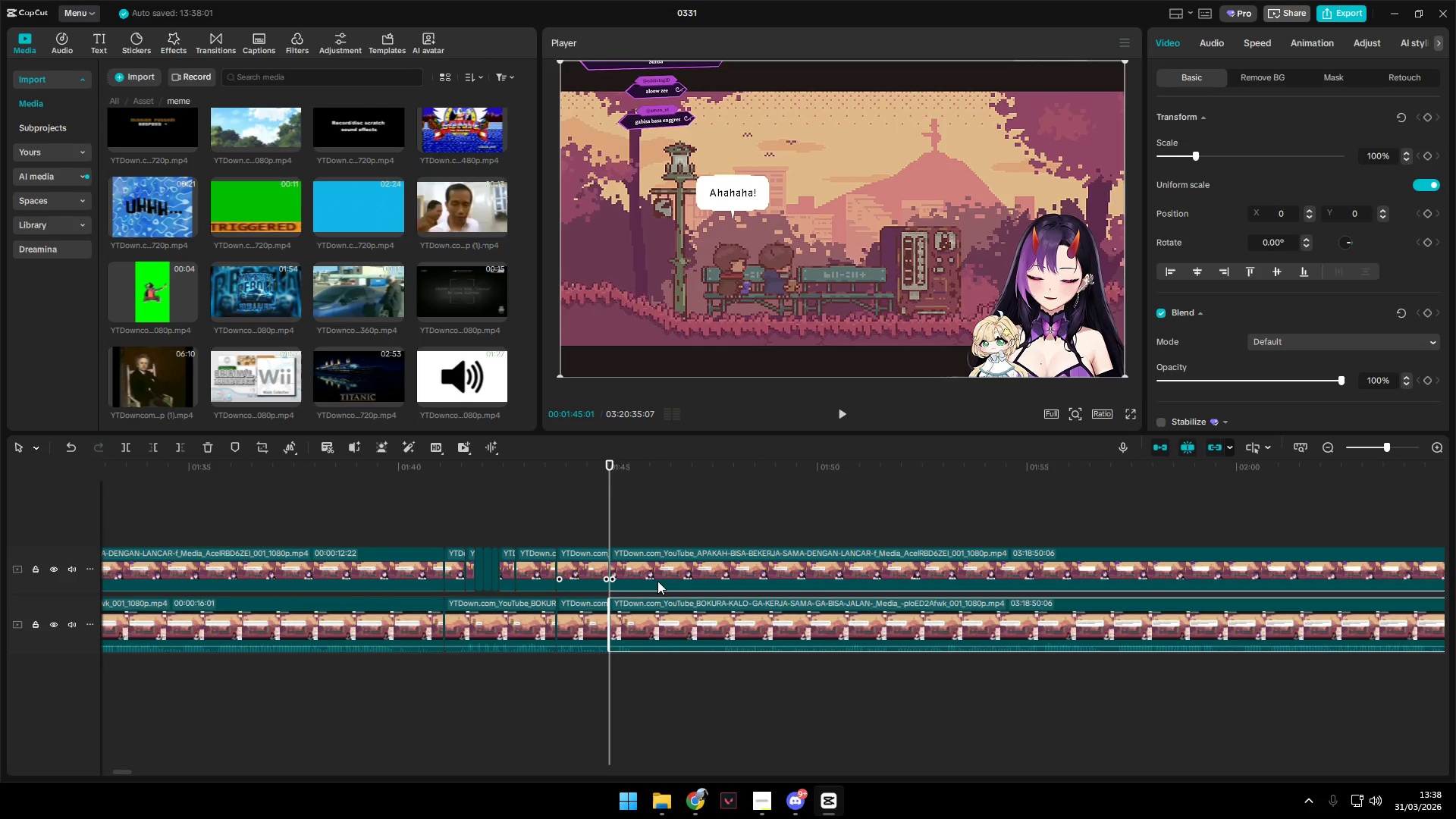 
left_click([657, 556])
 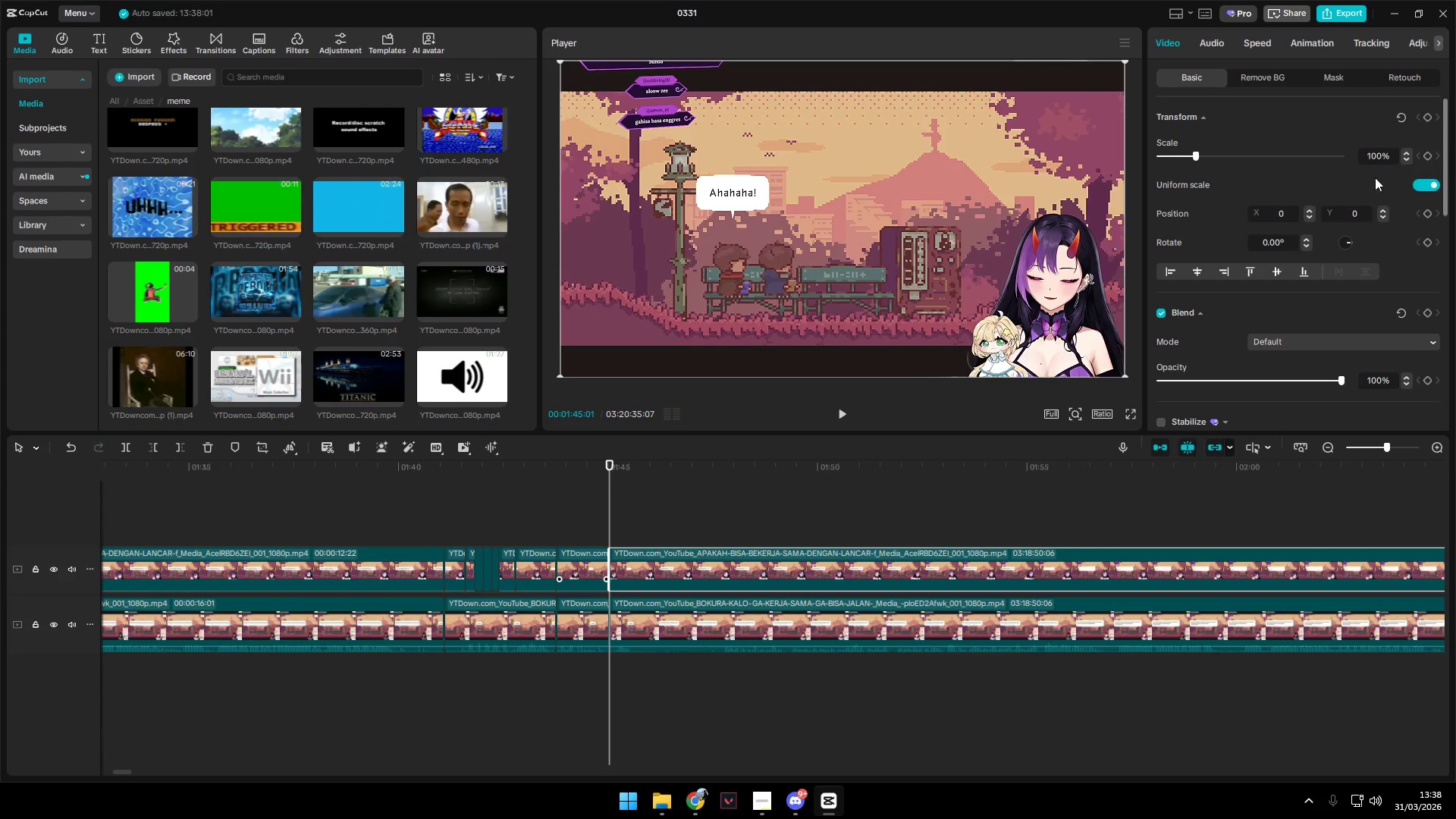 
left_click_drag(start_coordinate=[1364, 155], to_coordinate=[1387, 160])
 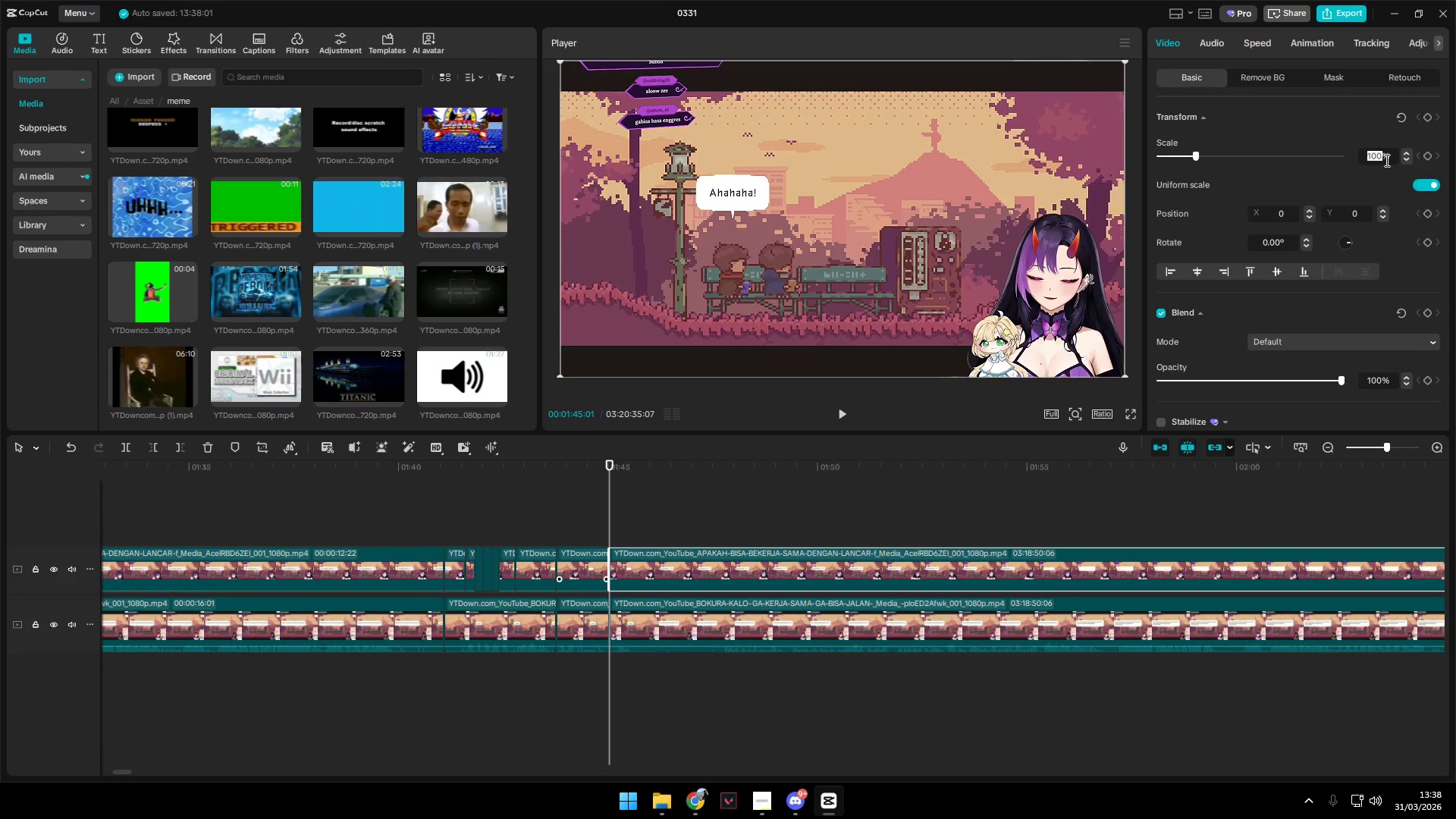 
type(39)
 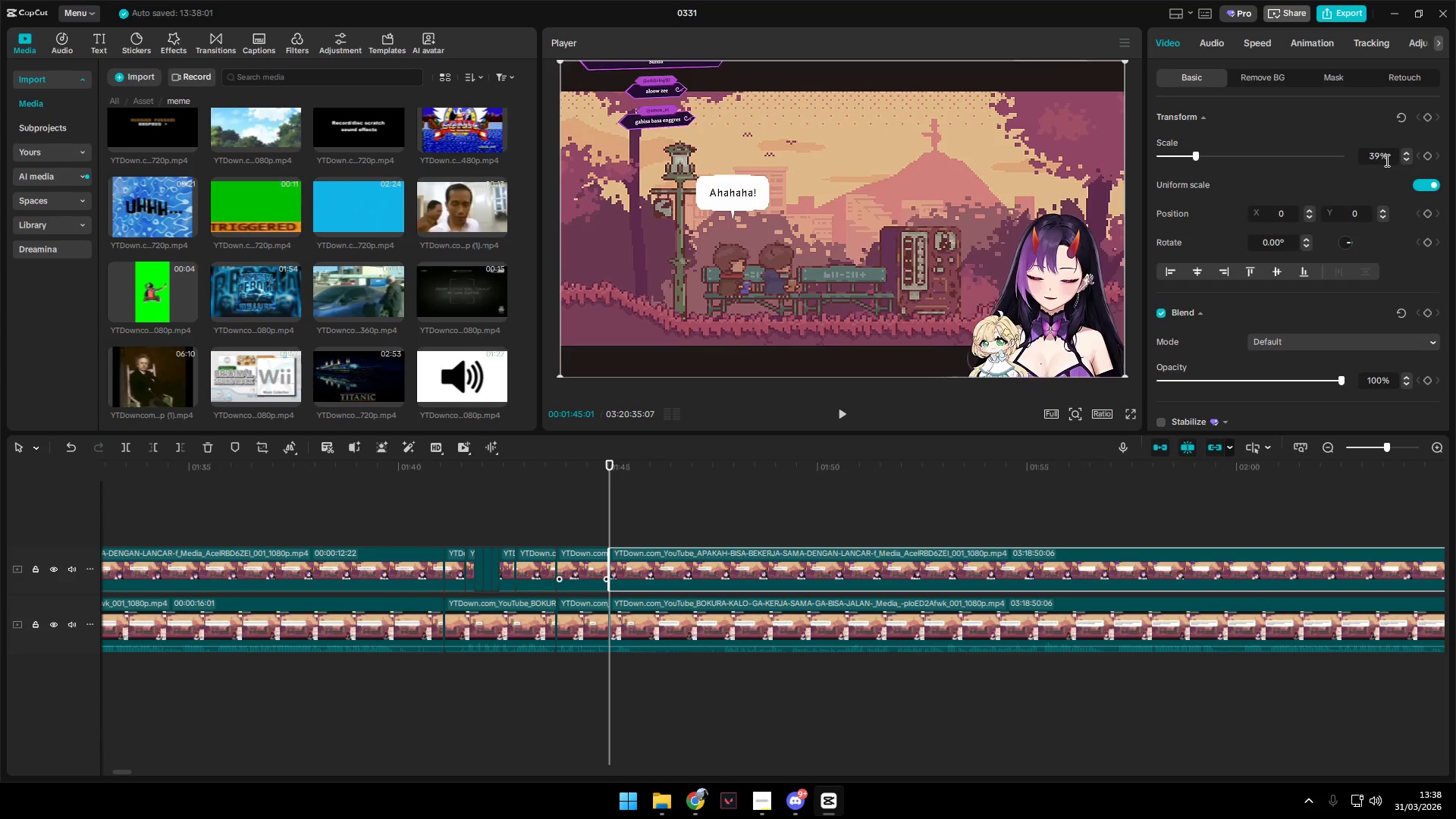 
key(Enter)
 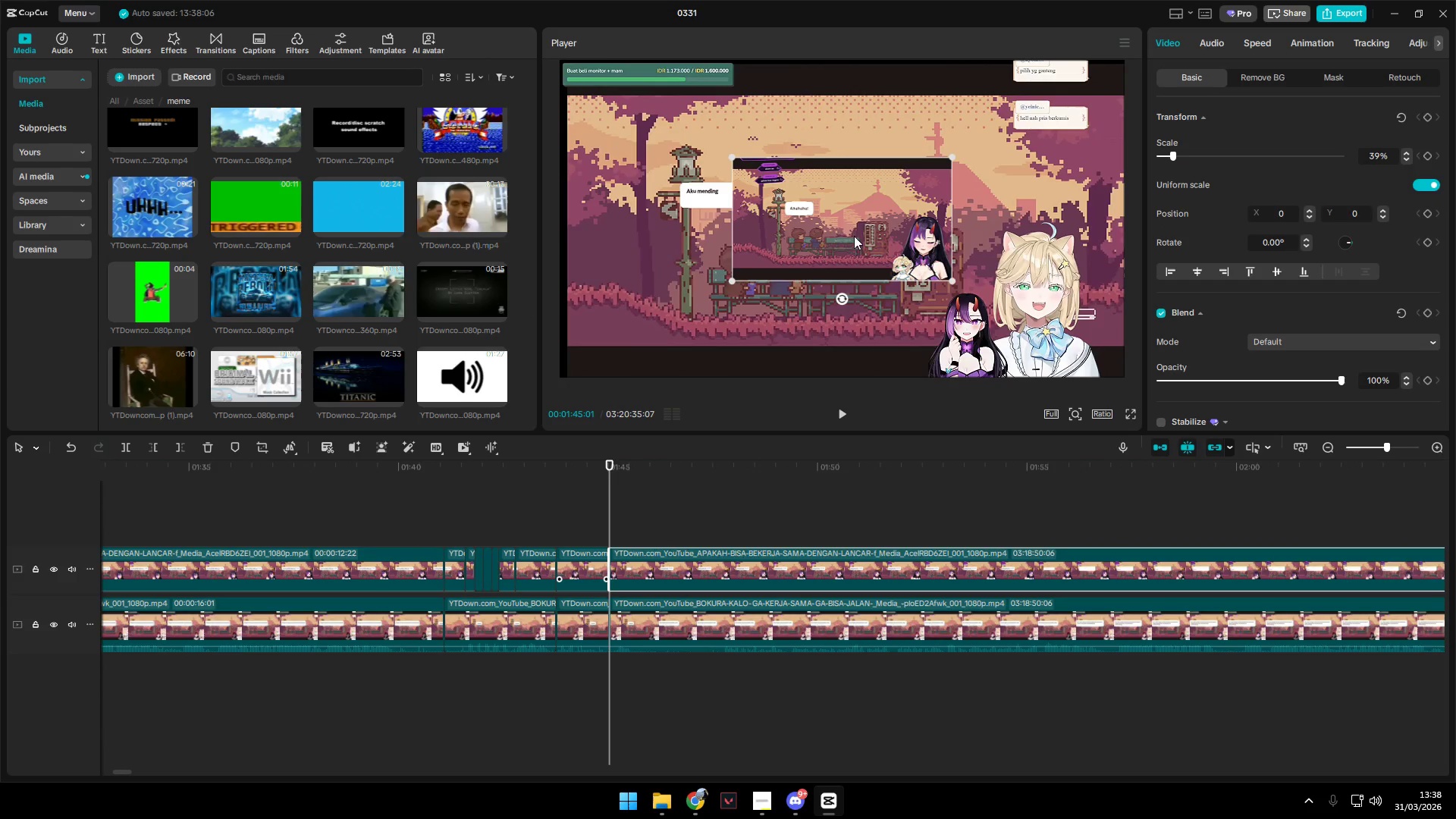 
left_click_drag(start_coordinate=[833, 229], to_coordinate=[664, 328])
 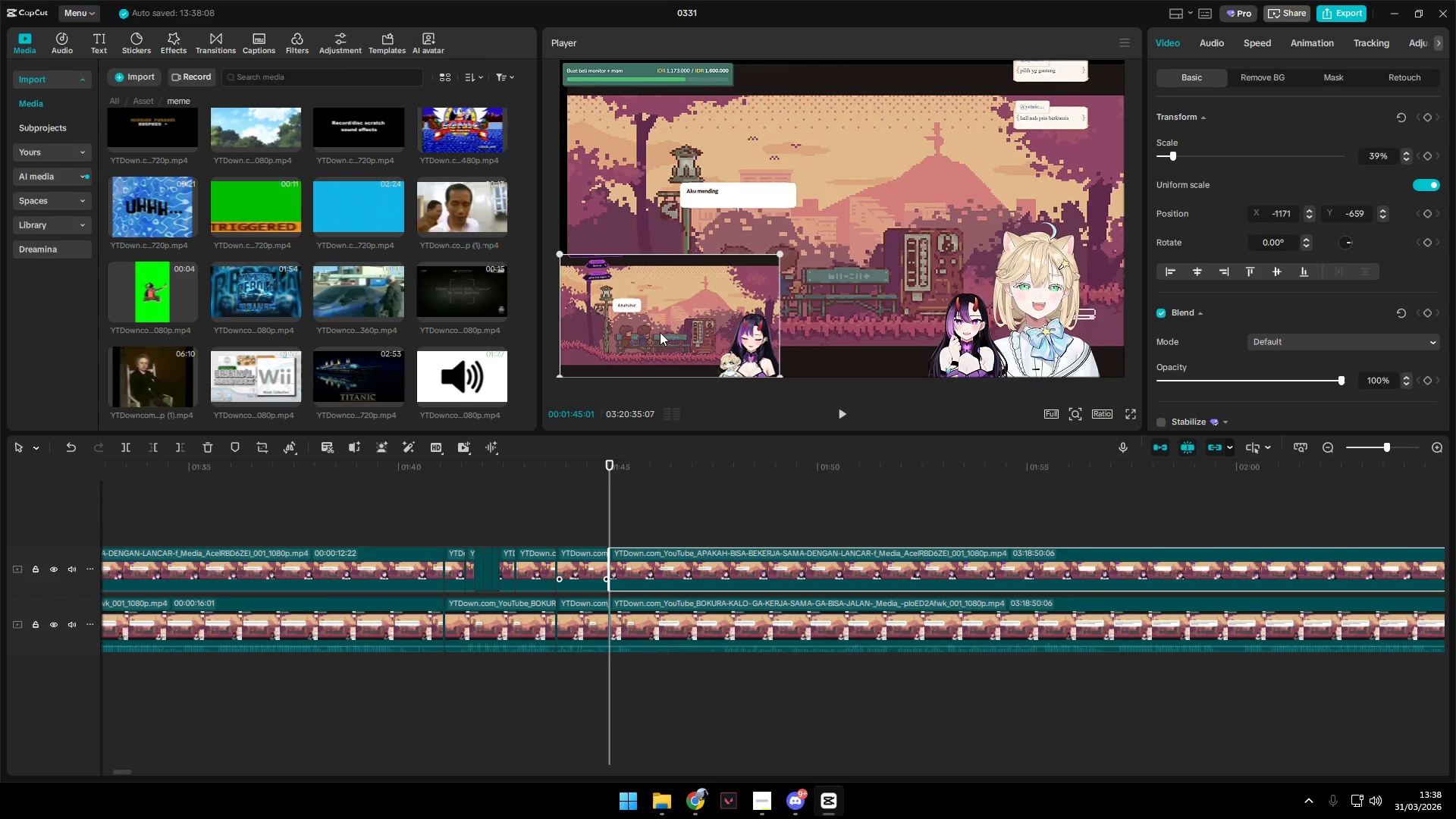 
key(Space)
 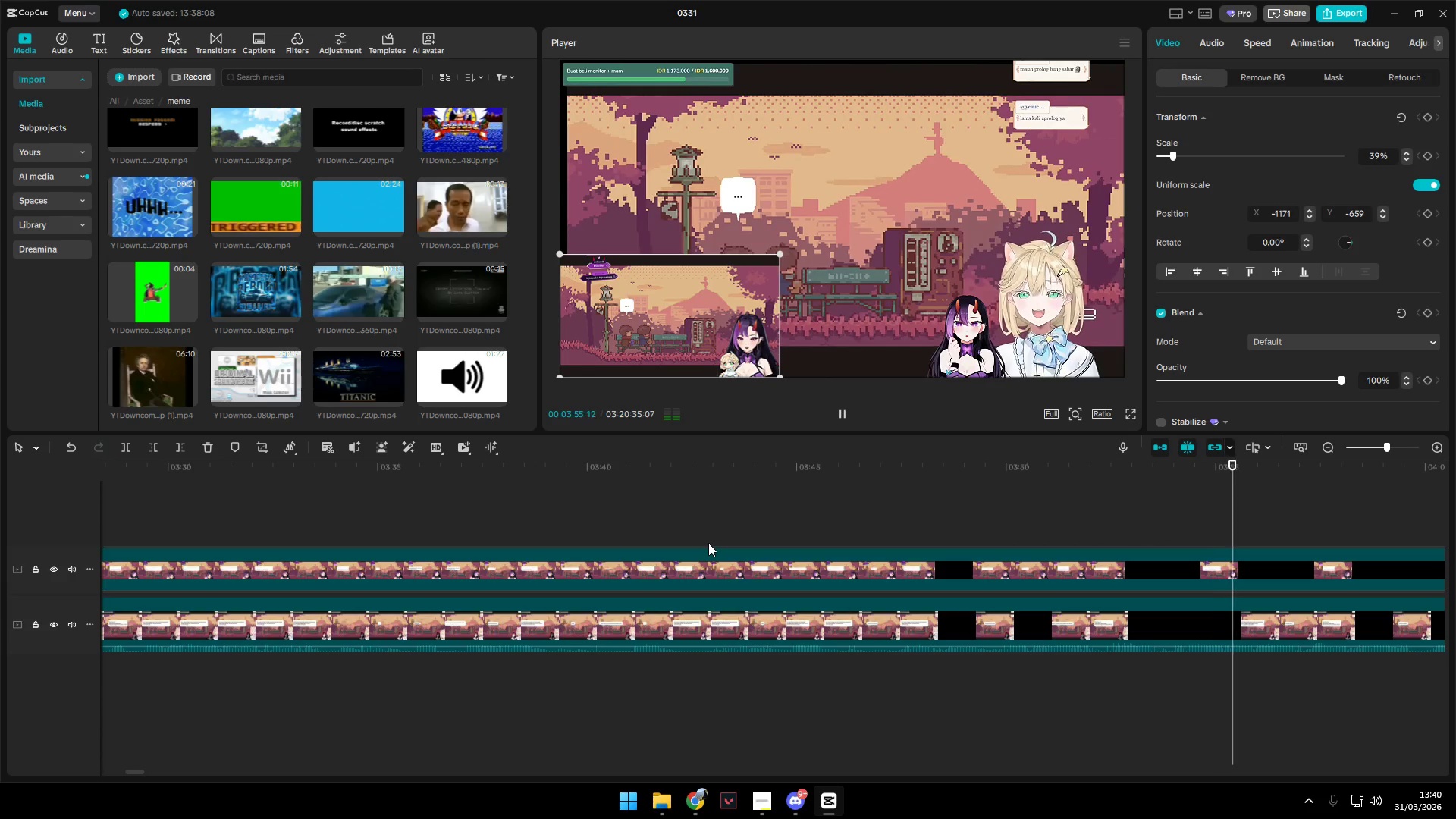 
wait(135.45)
 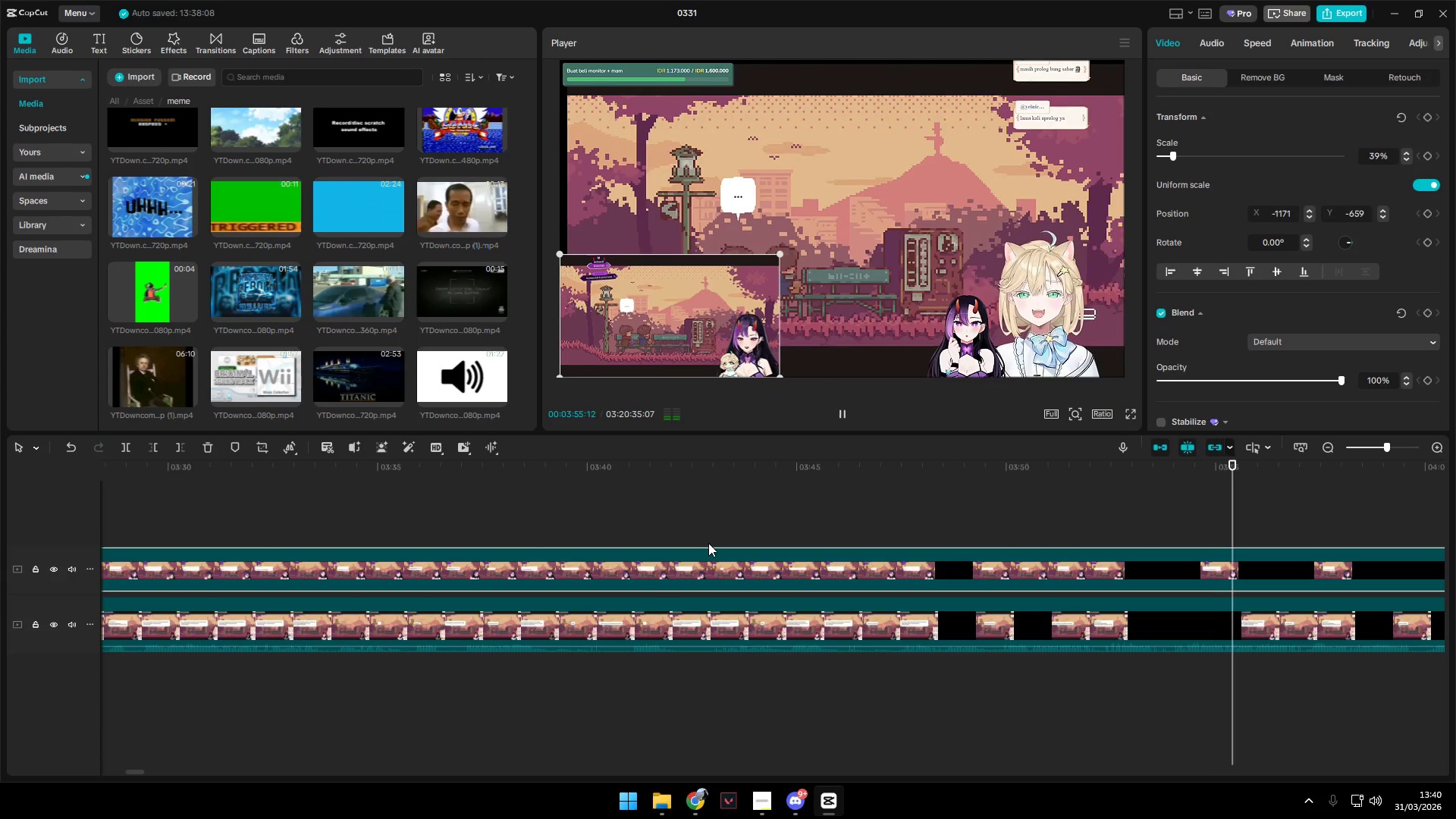 
key(Space)
 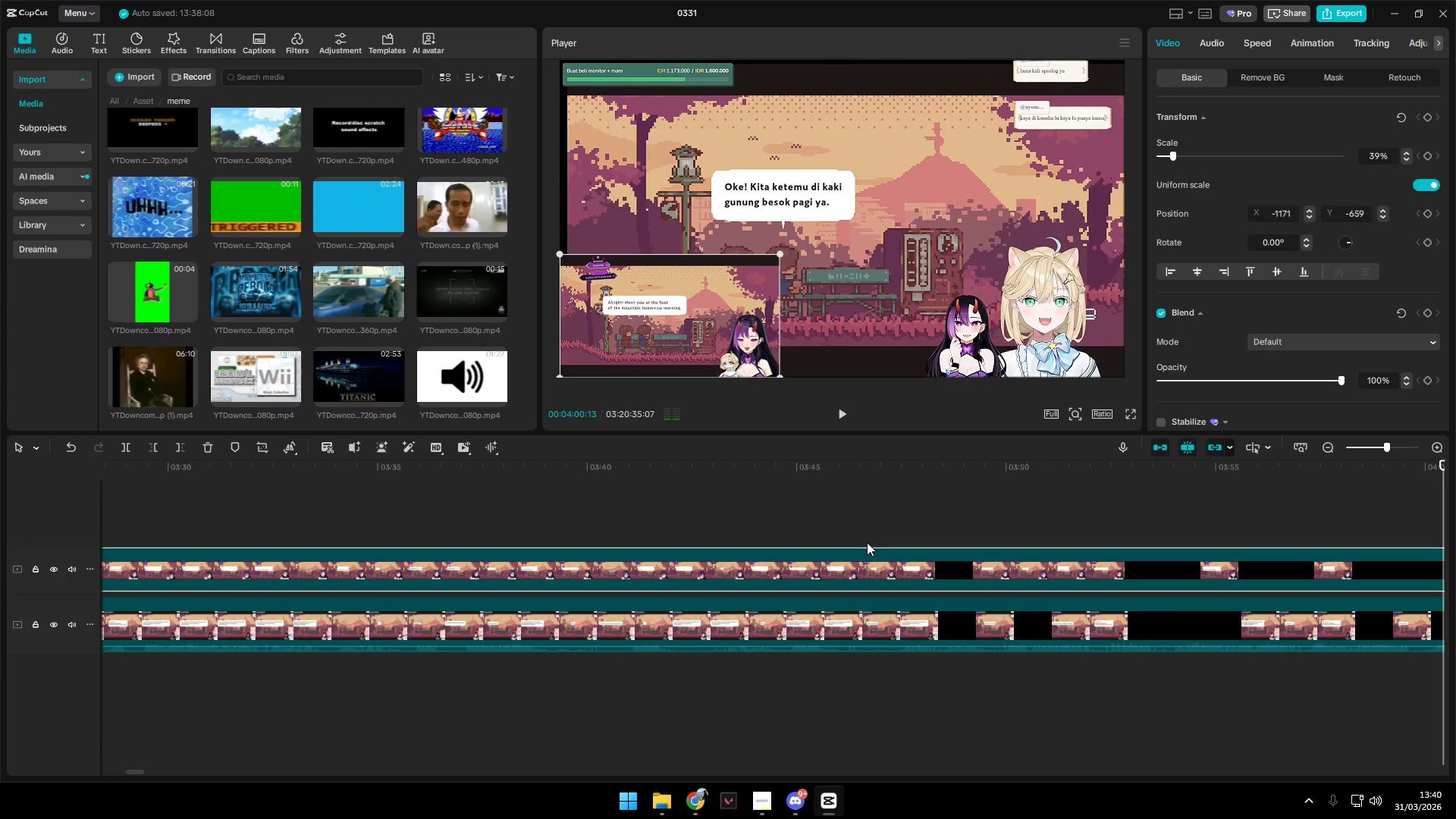 
hold_key(key=ControlLeft, duration=1.5)
hold_key(key=ControlLeft, duration=1.52)
scroll: coordinate [867, 542], scroll_direction: down, amount: 16.0
 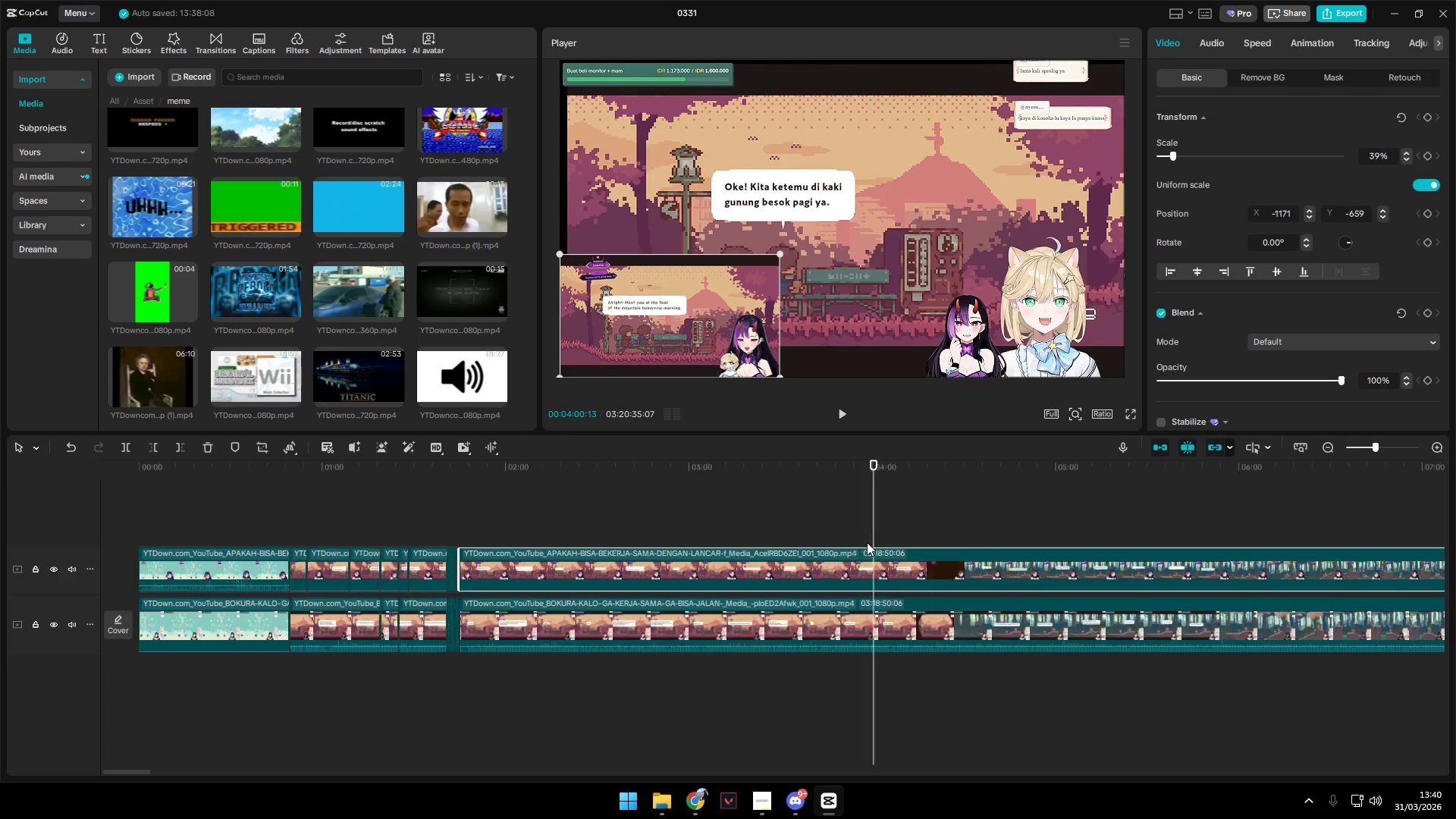 
key(Control+ControlLeft)
 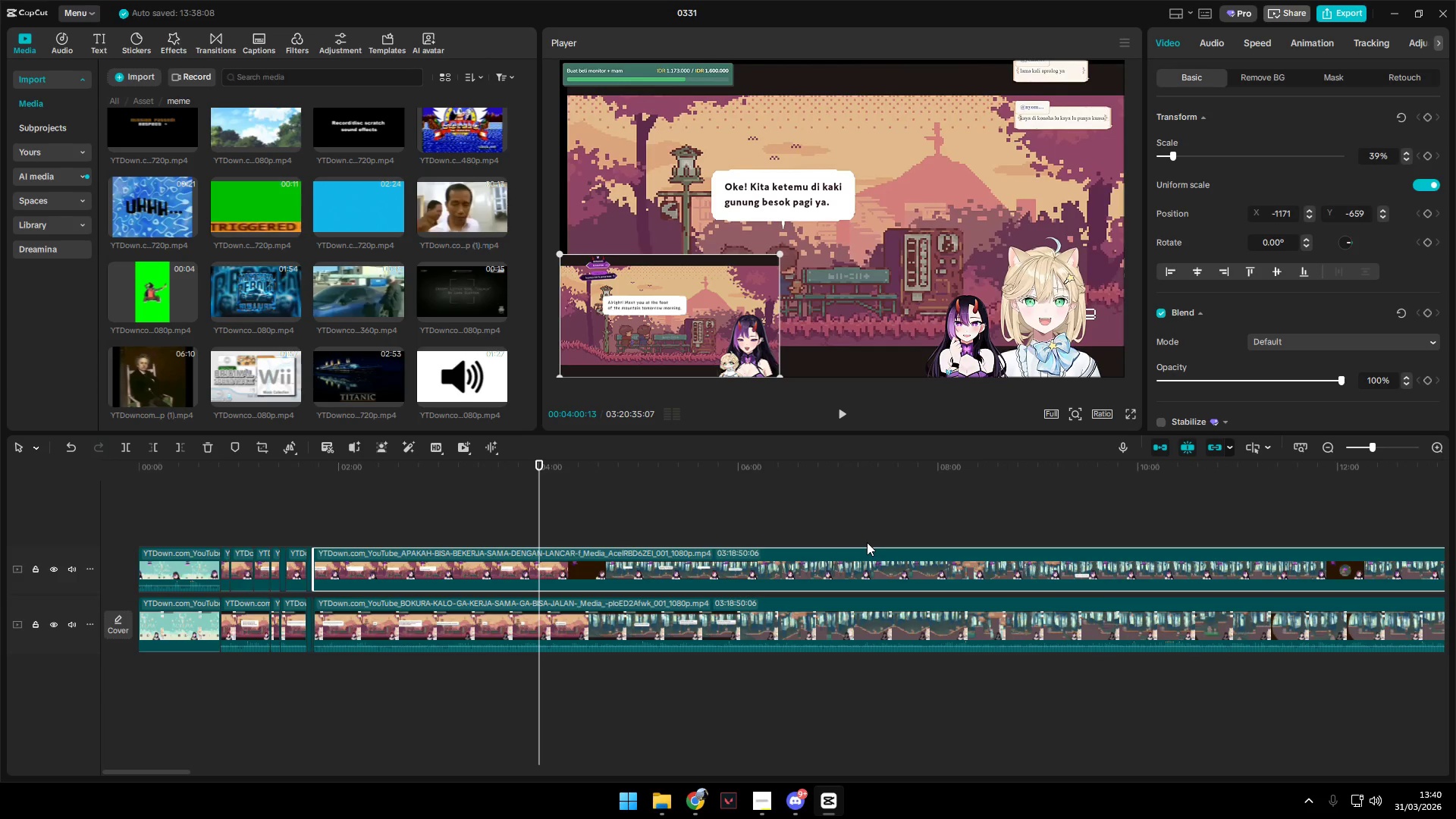 
key(Control+ControlLeft)
 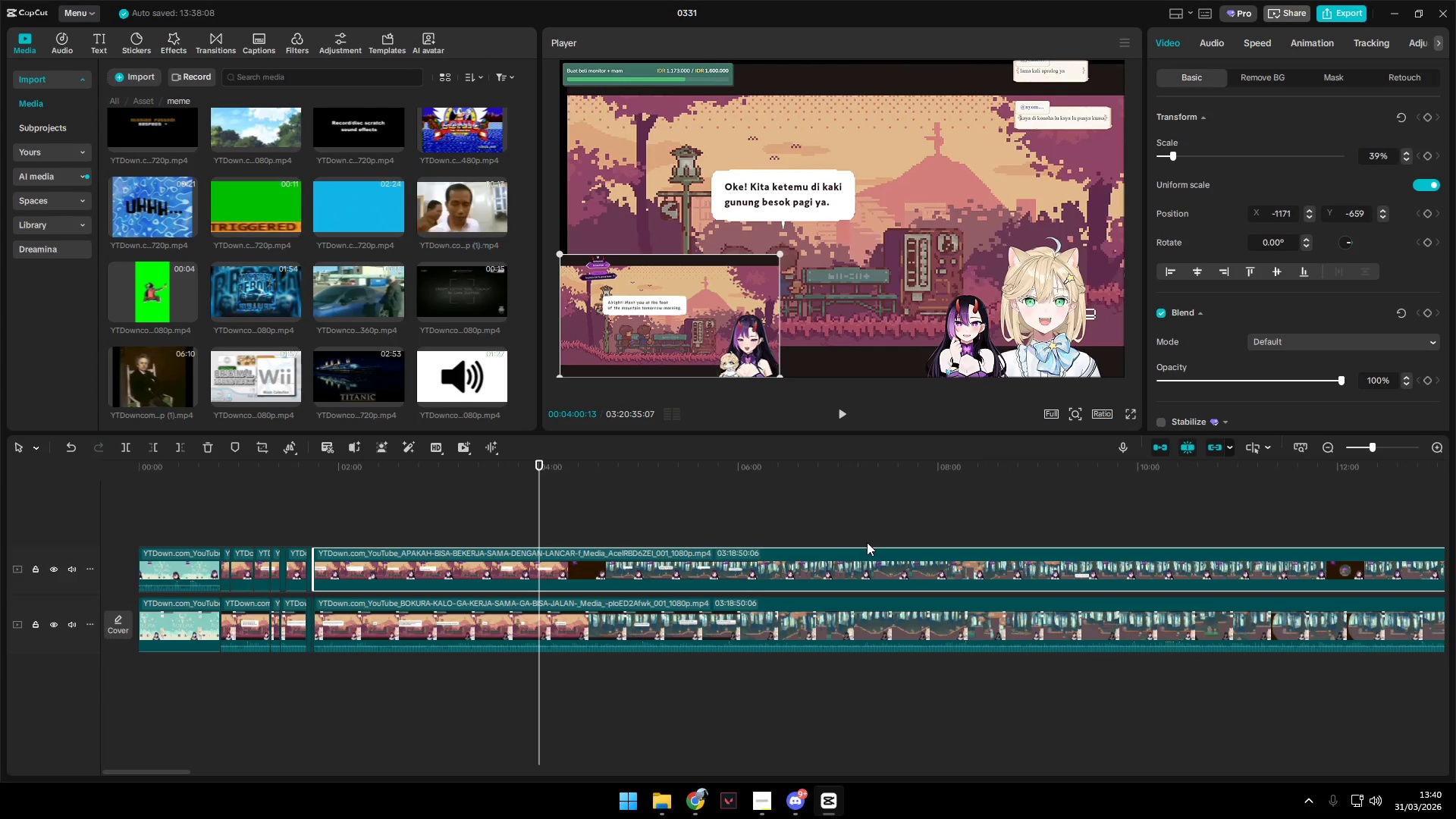 
key(Control+ControlLeft)
 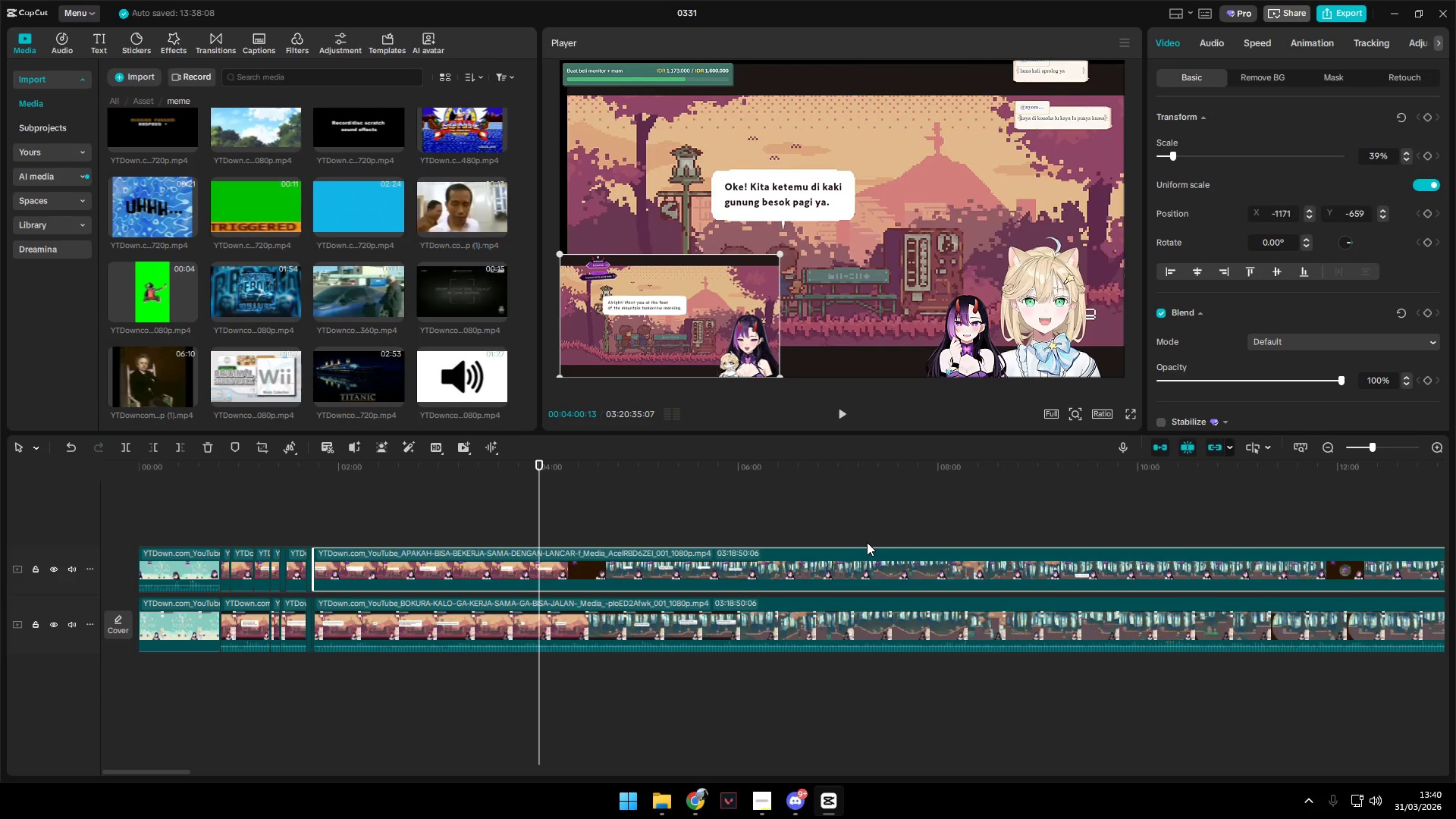 
key(Control+ControlLeft)
 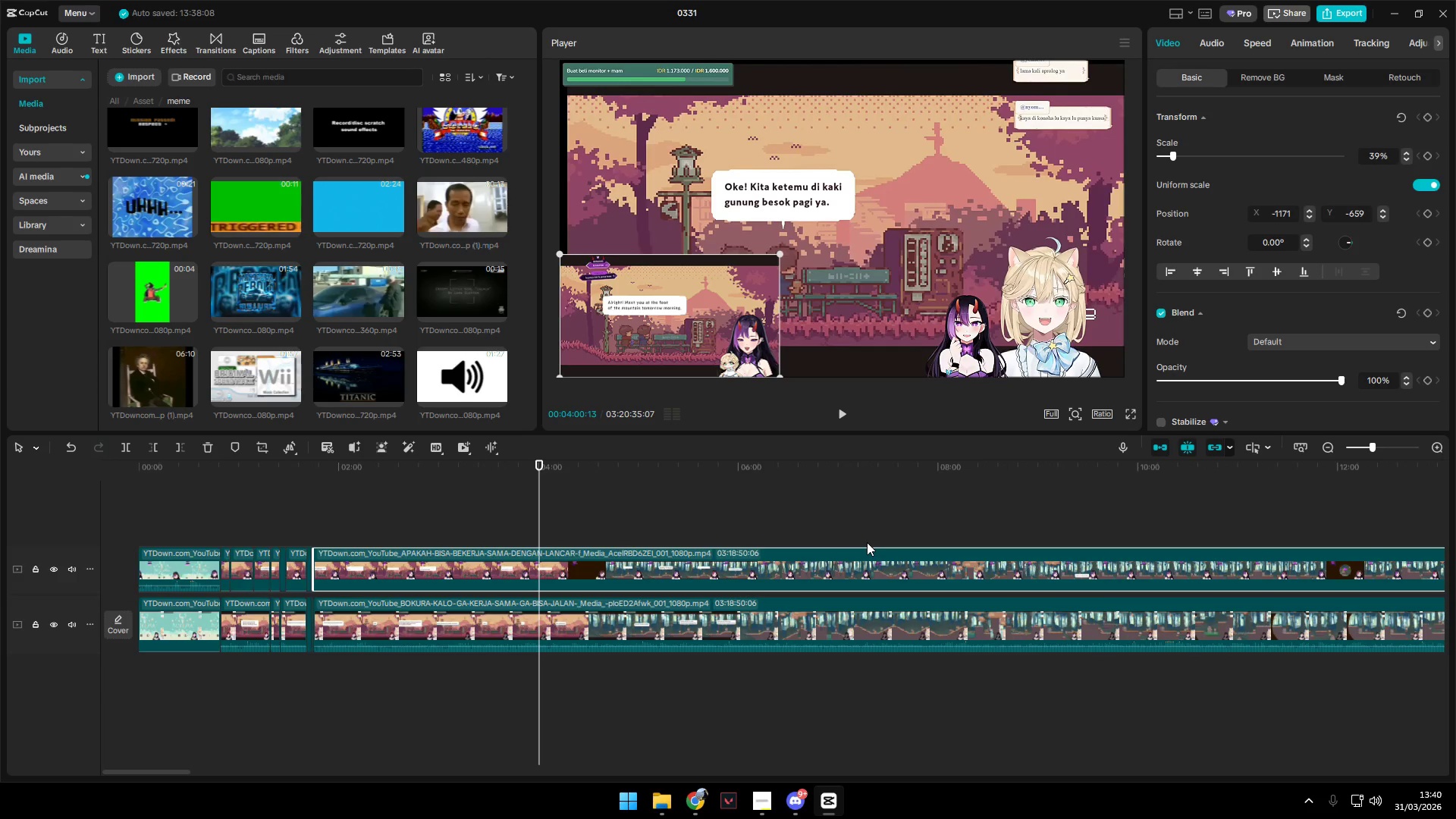 
key(Control+ControlLeft)
 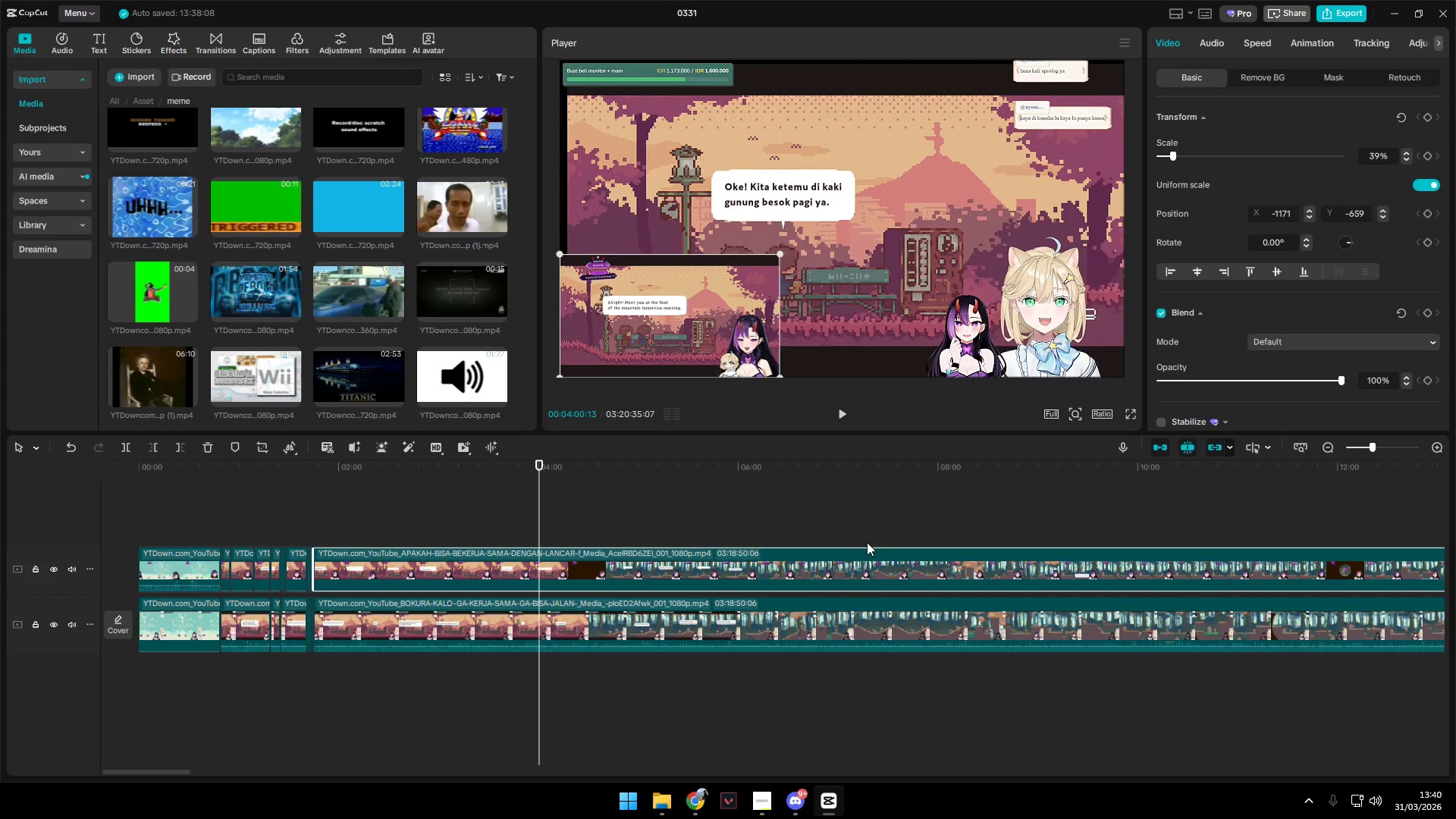 
key(Control+ControlLeft)
 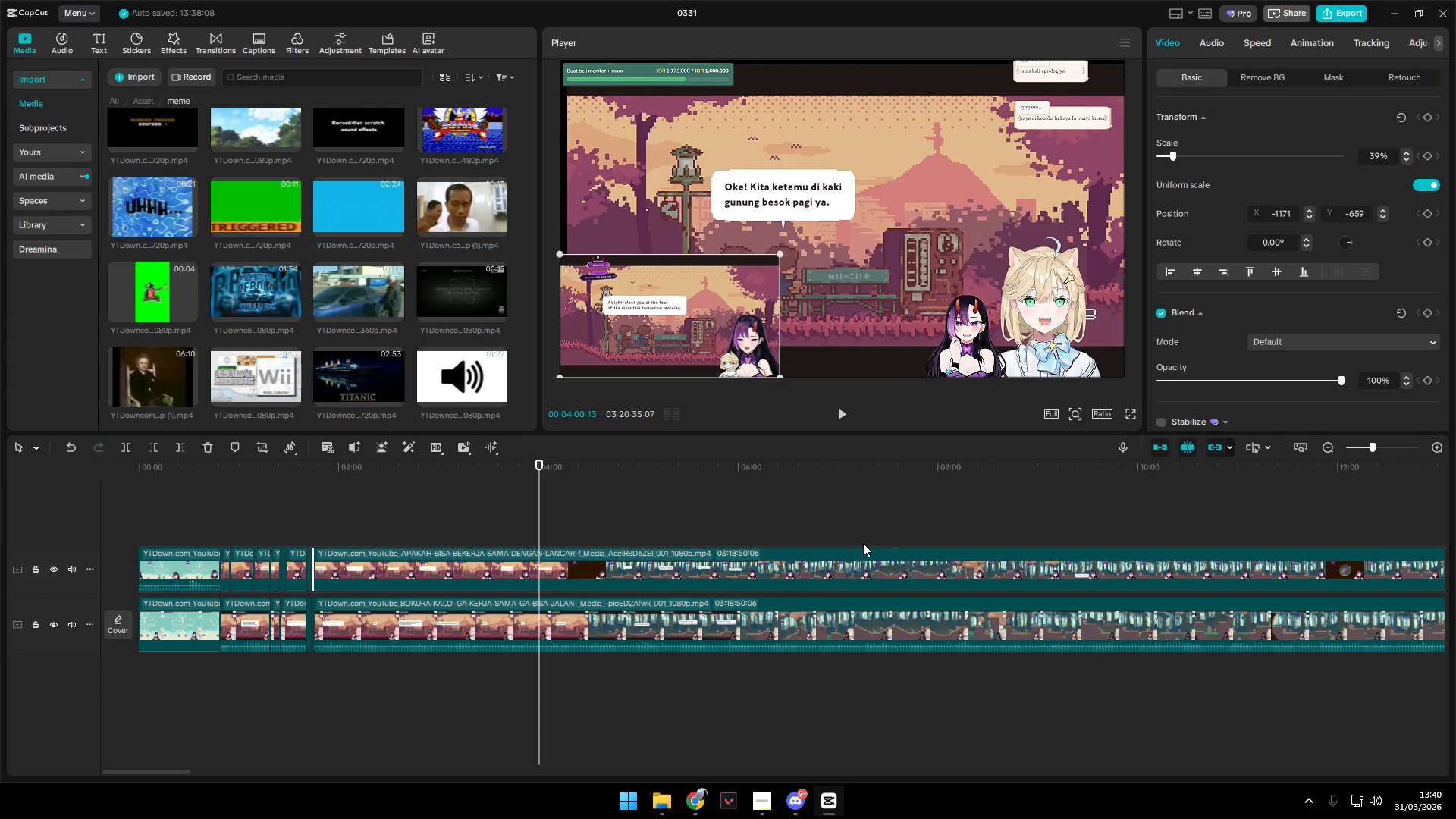 
key(Control+ControlLeft)
 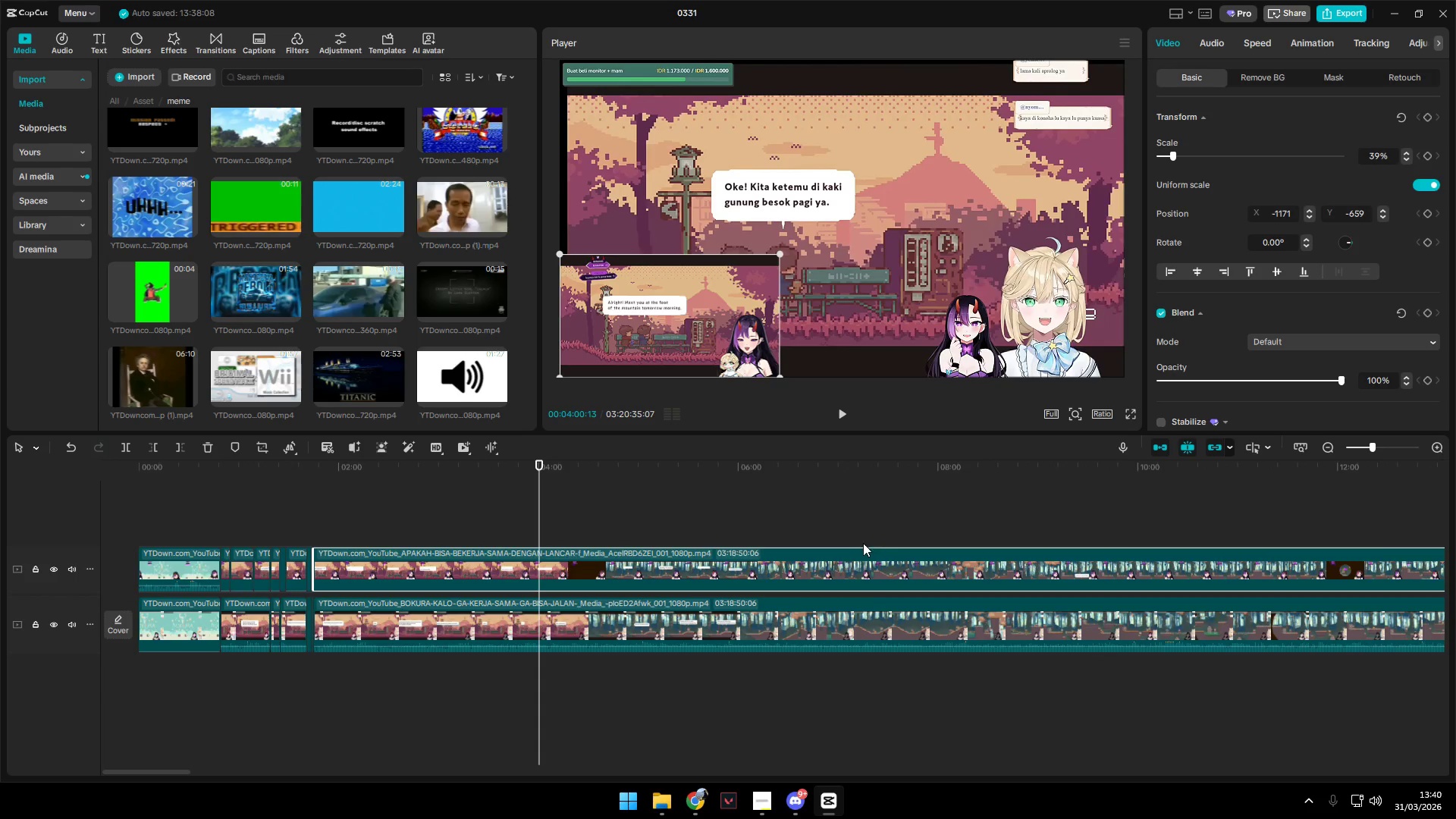 
key(Control+ControlLeft)
 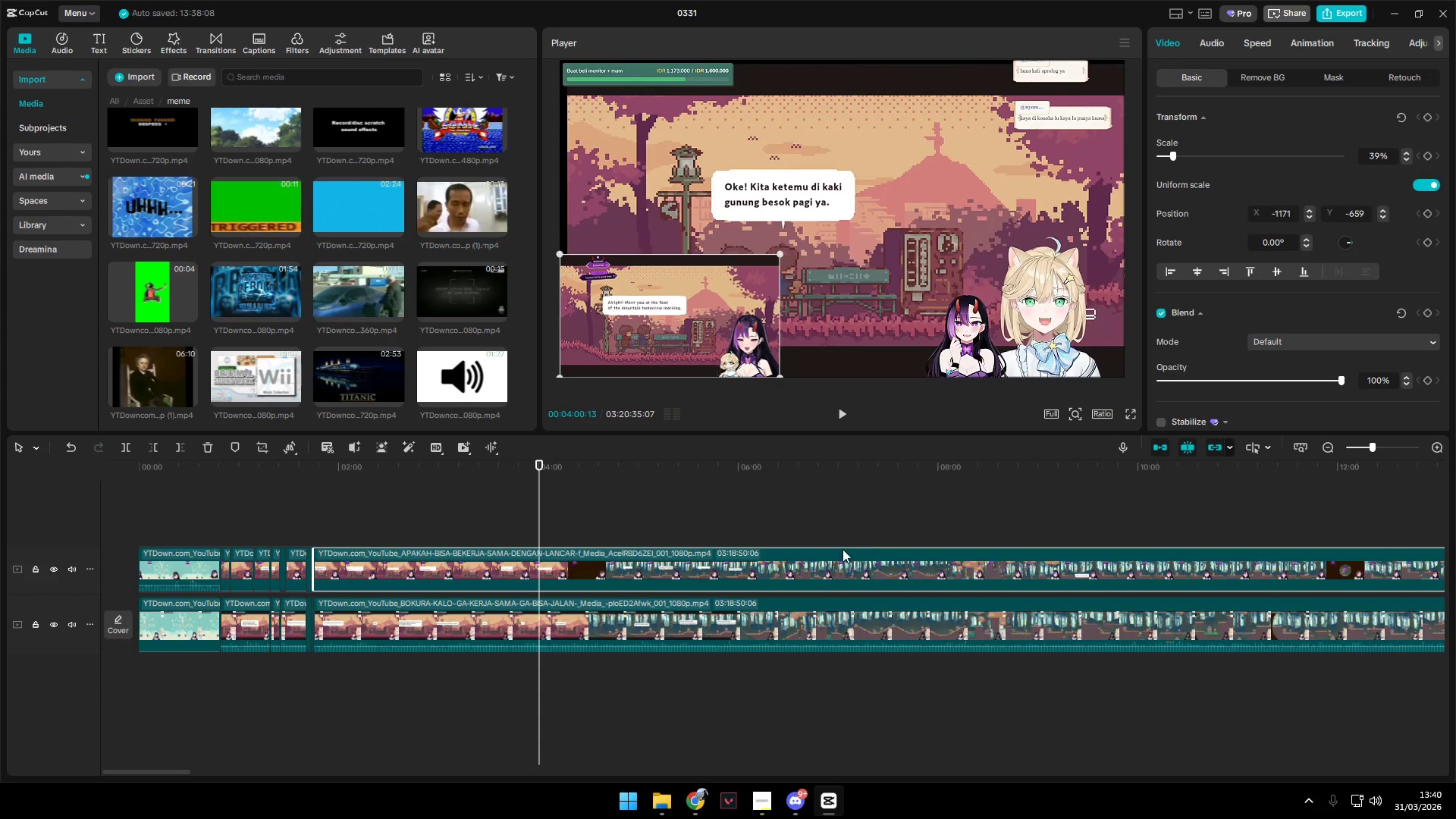 
key(Space)
 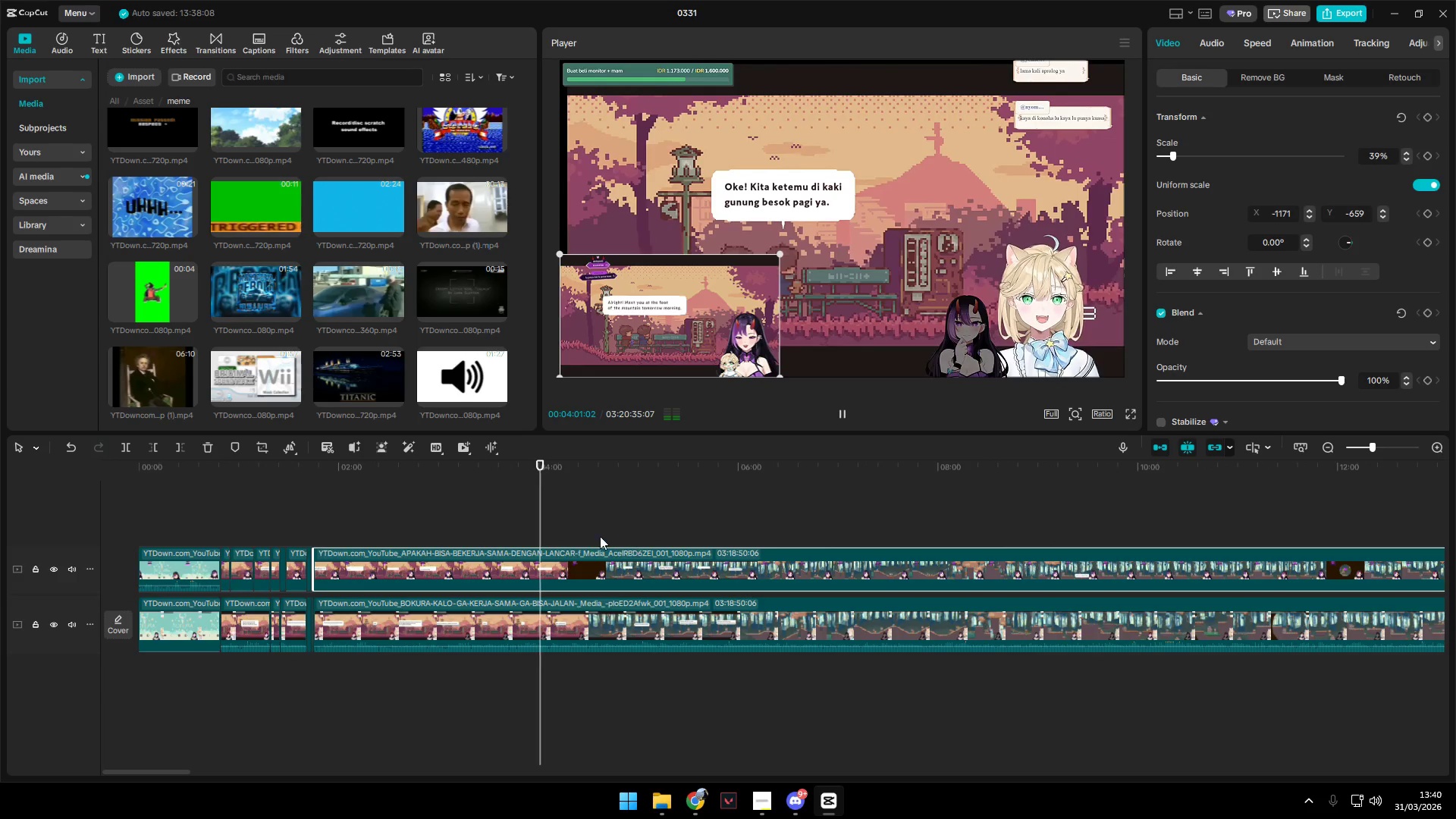 
left_click([582, 535])
 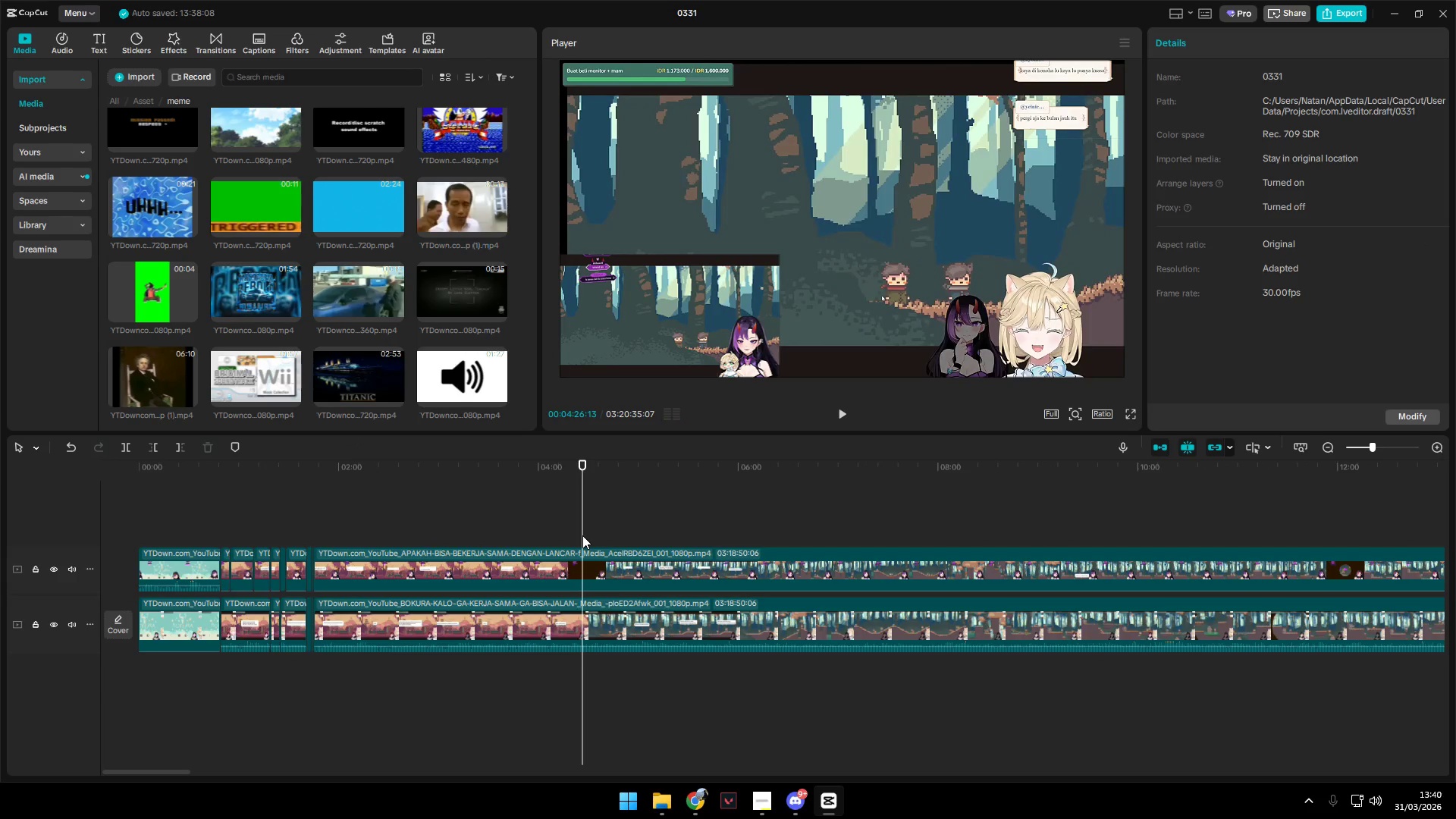 
left_click_drag(start_coordinate=[581, 535], to_coordinate=[544, 533])
 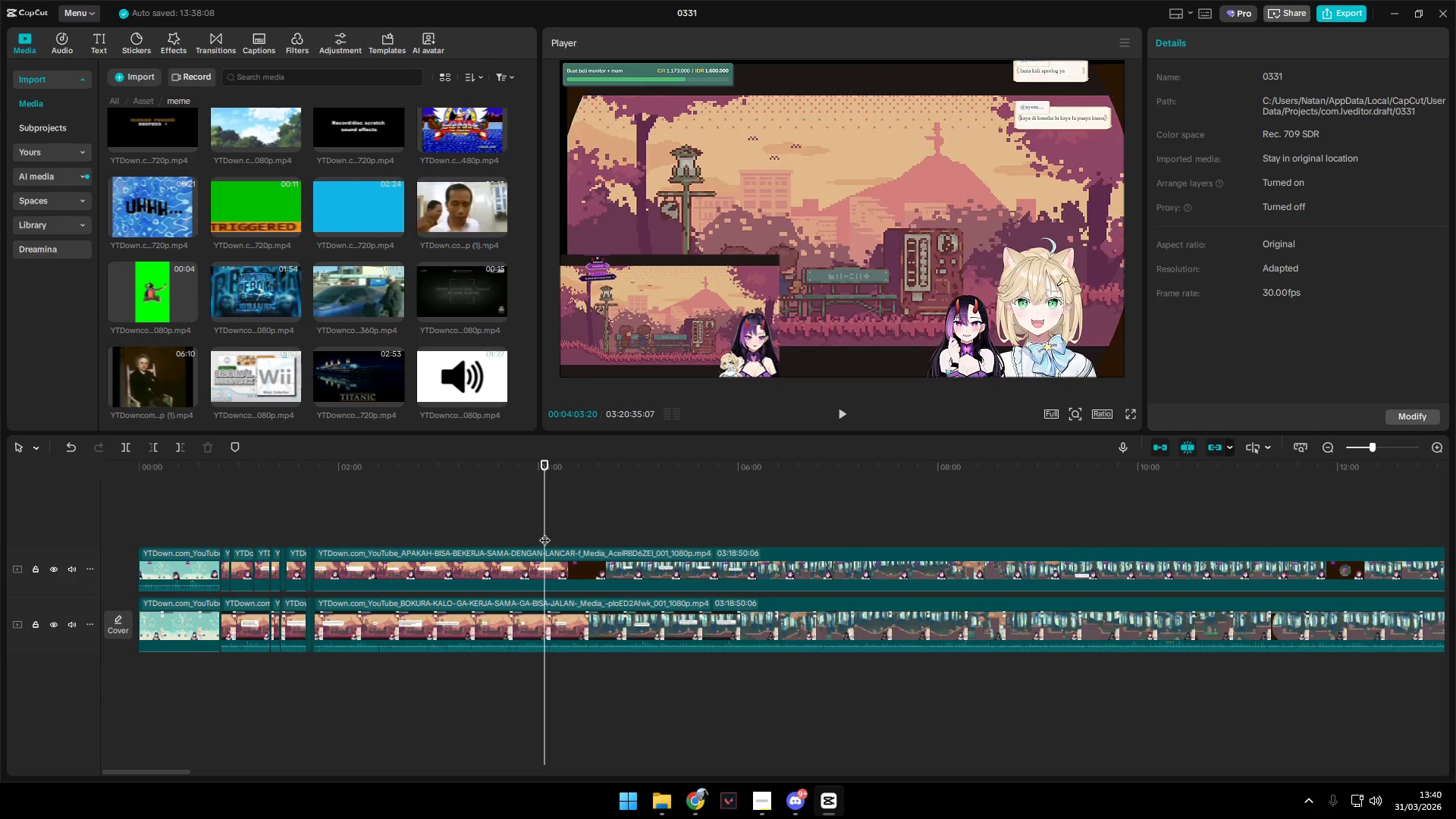 
key(Space)
 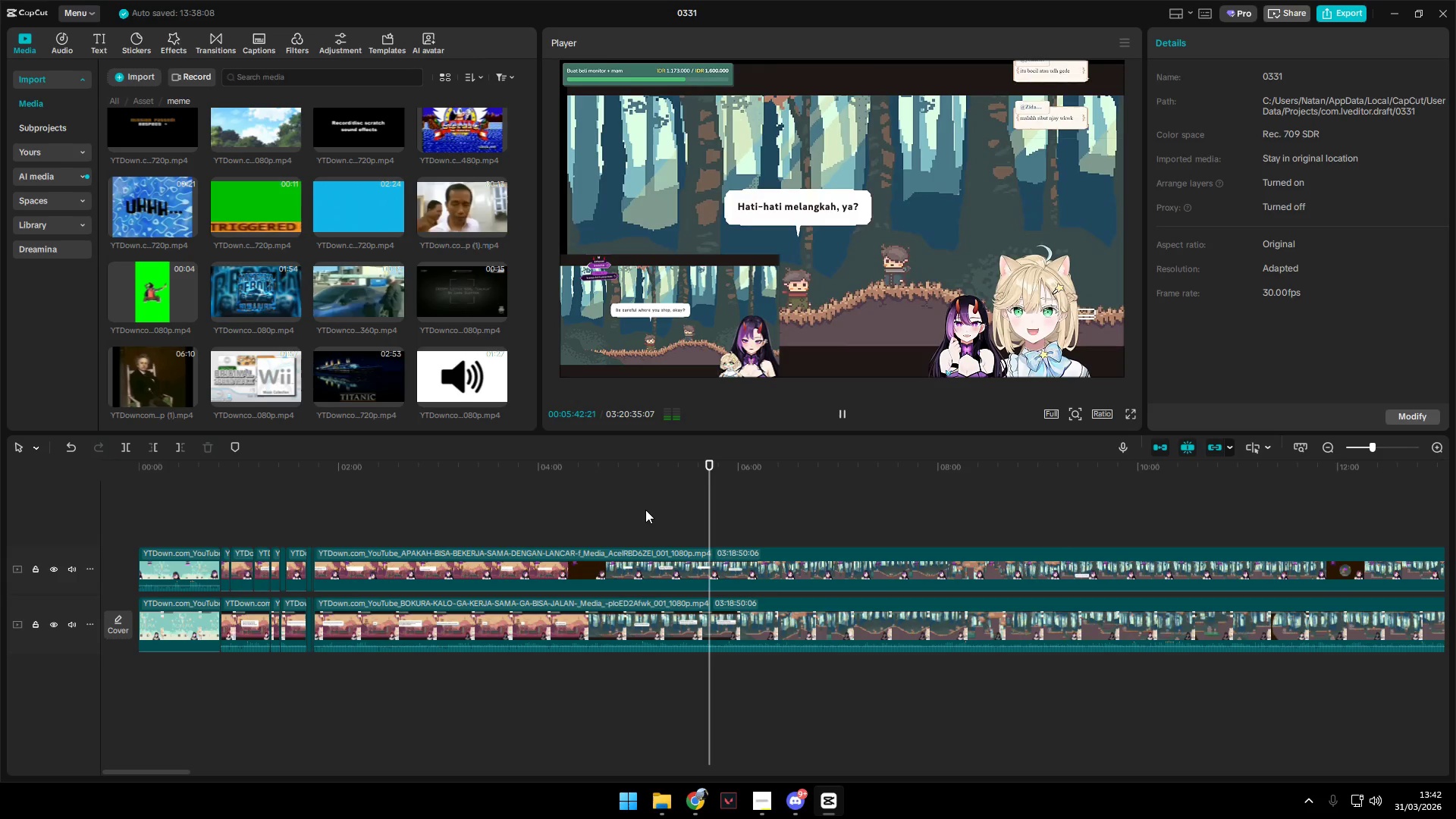 
wait(104.11)
 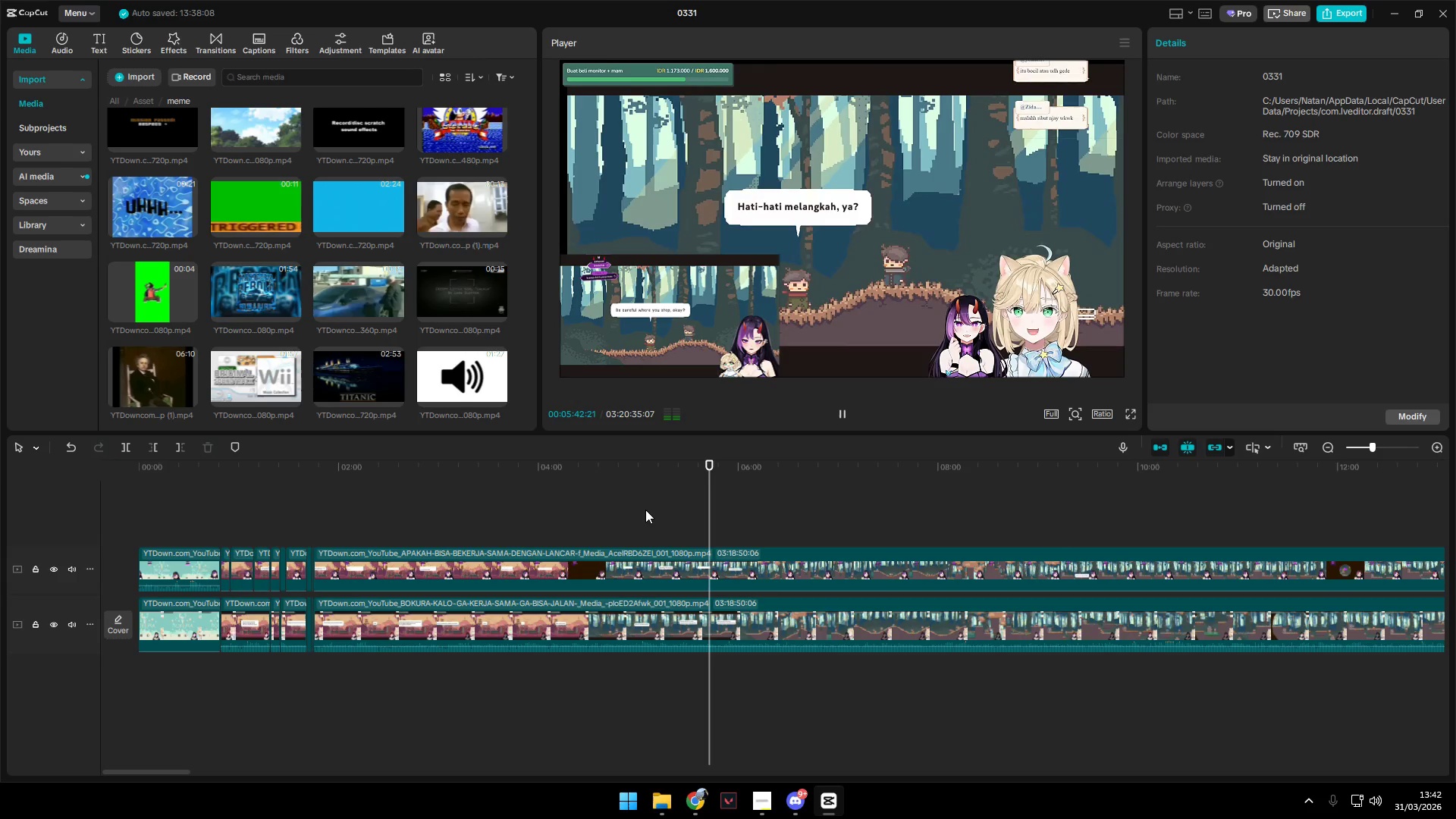 
left_click_drag(start_coordinate=[720, 525], to_coordinate=[771, 526])
 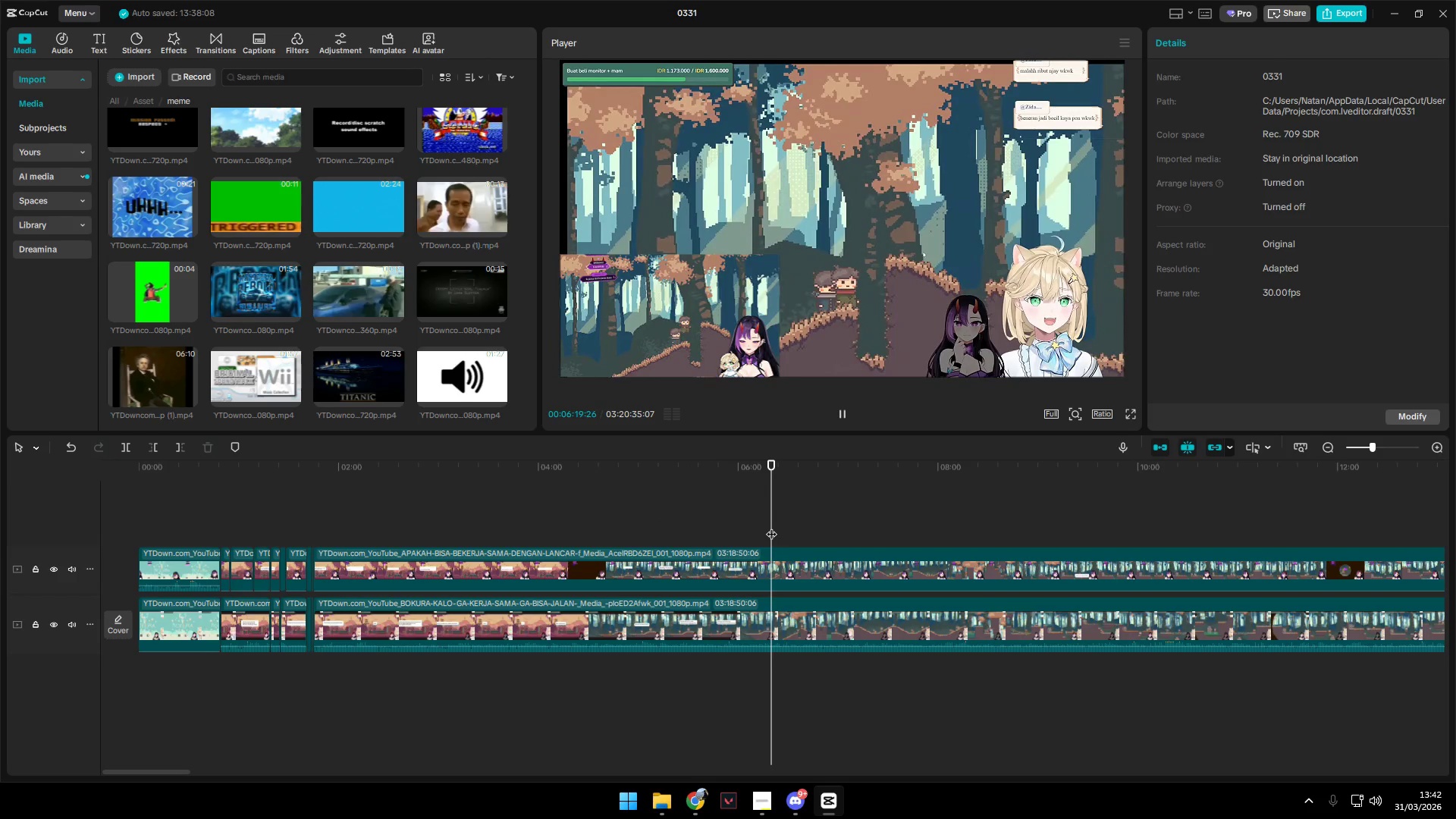 
key(Space)
 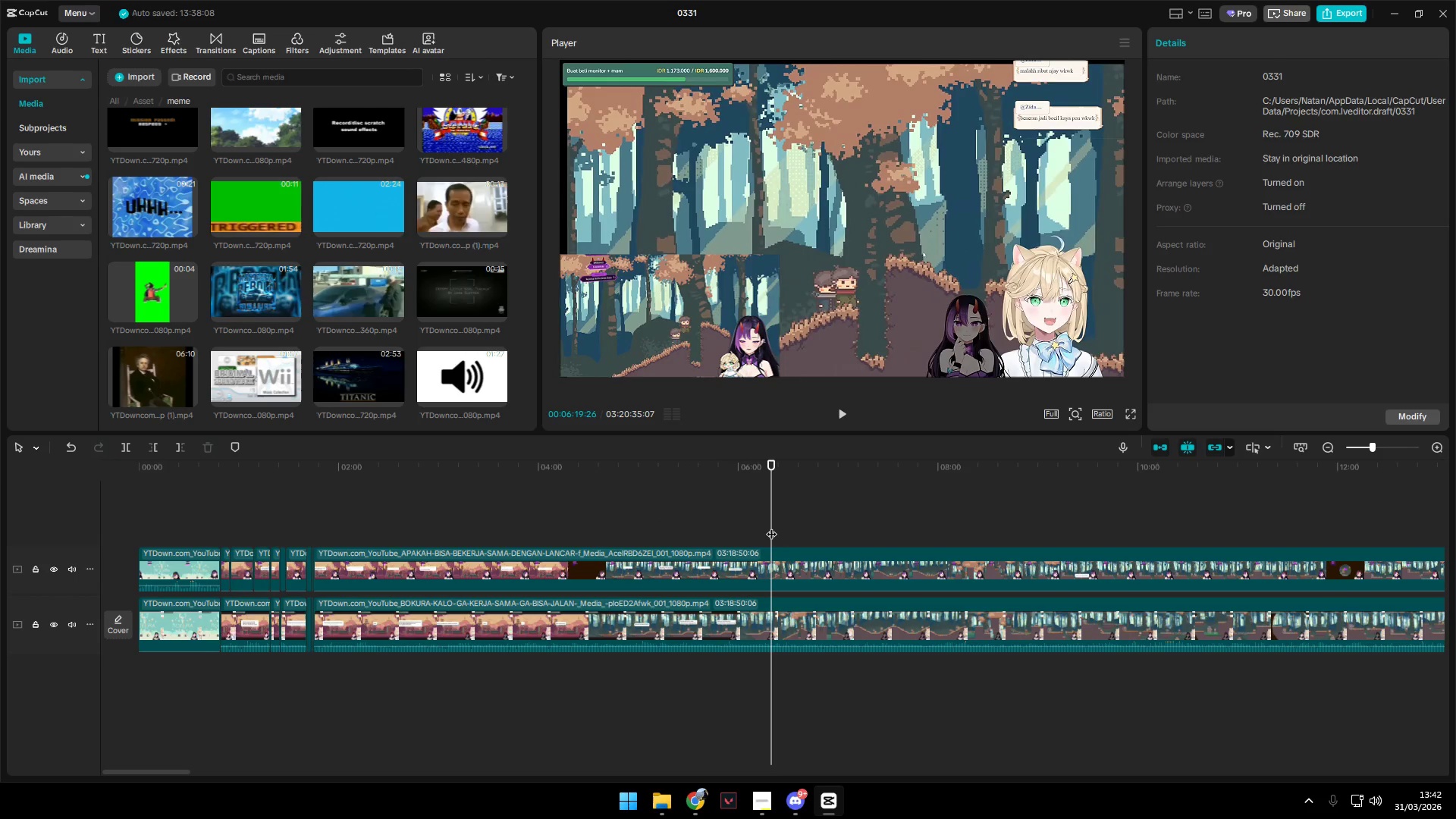 
key(Space)
 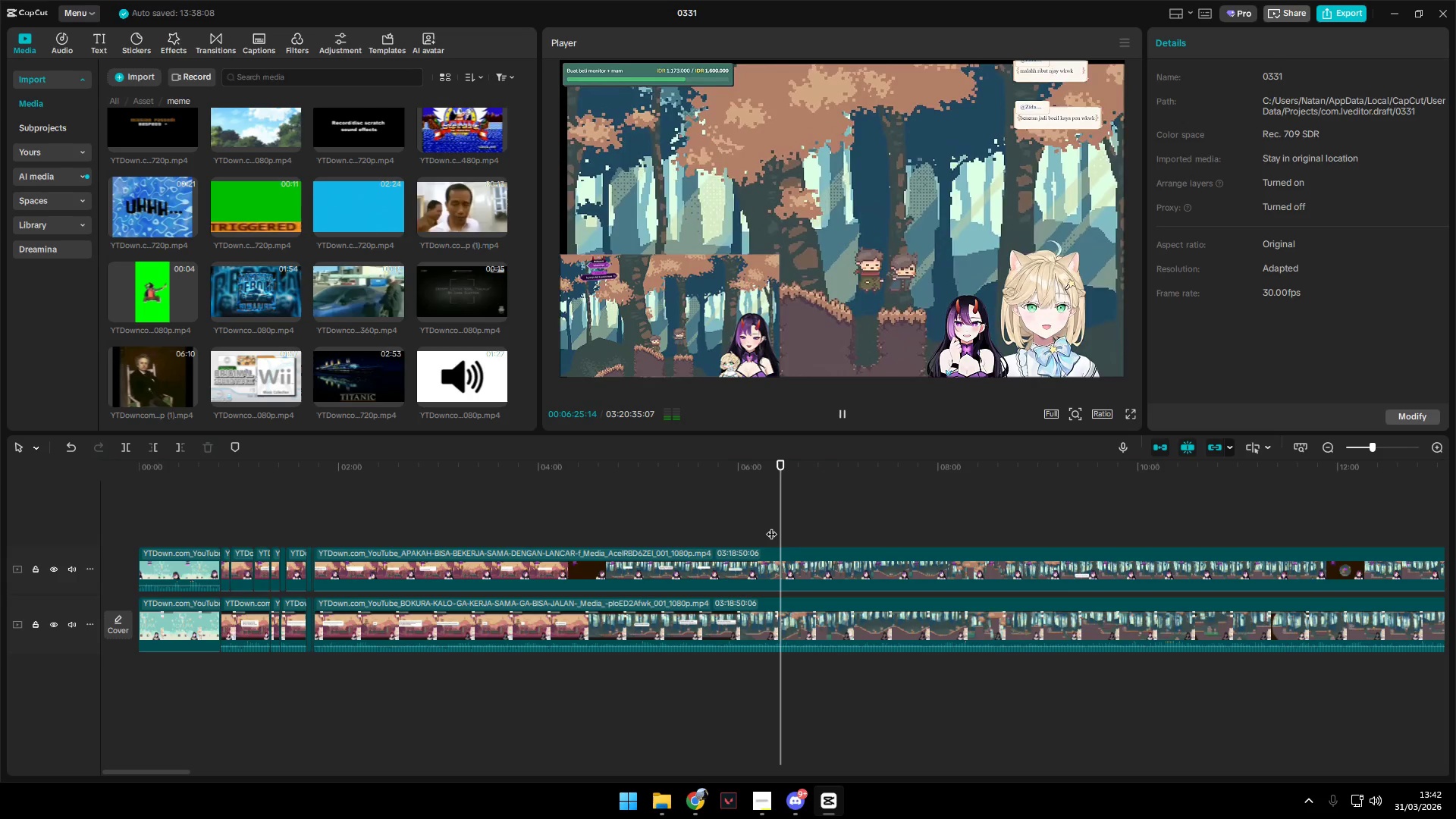 
wait(10.69)
 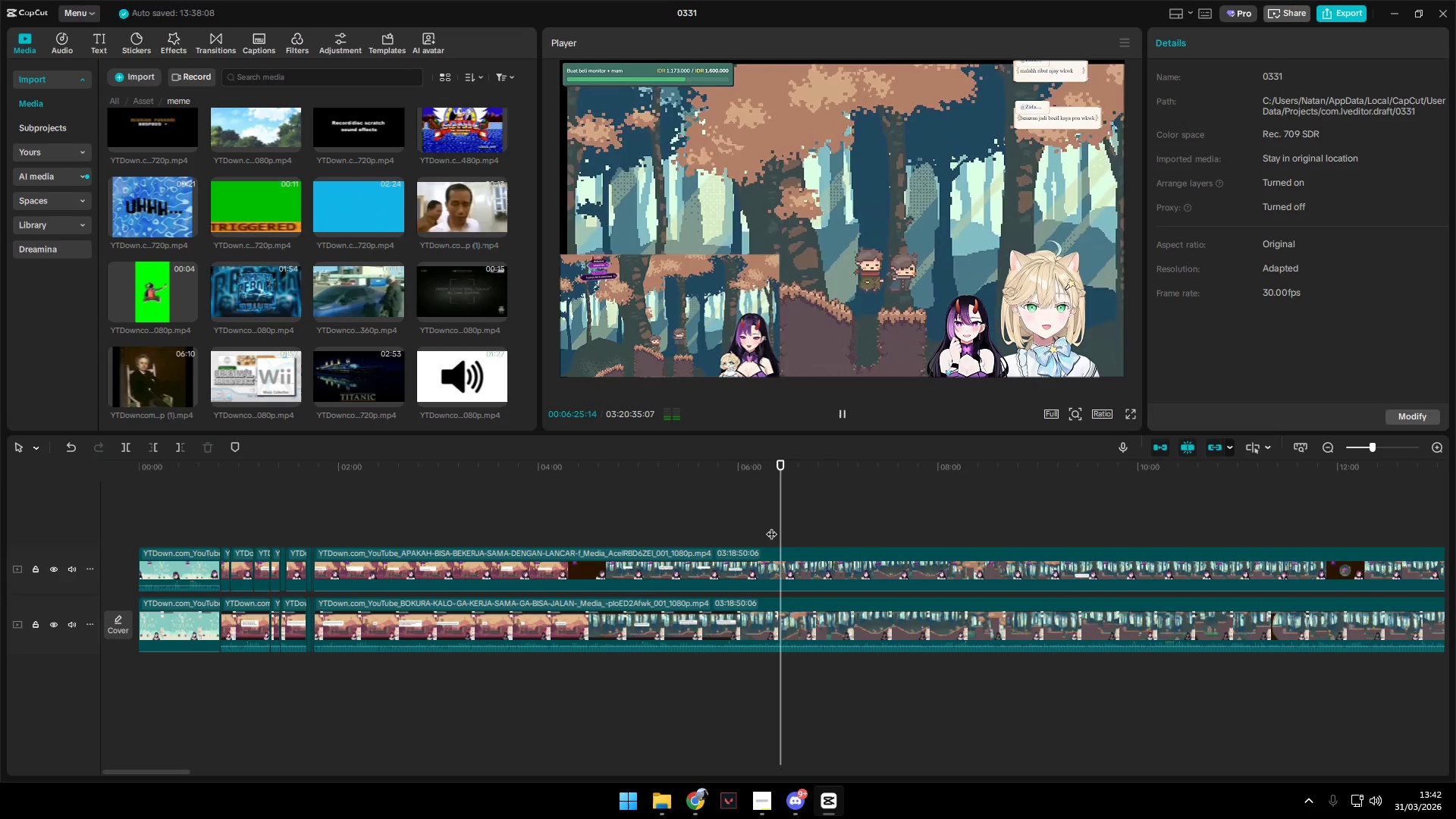 
key(Space)
 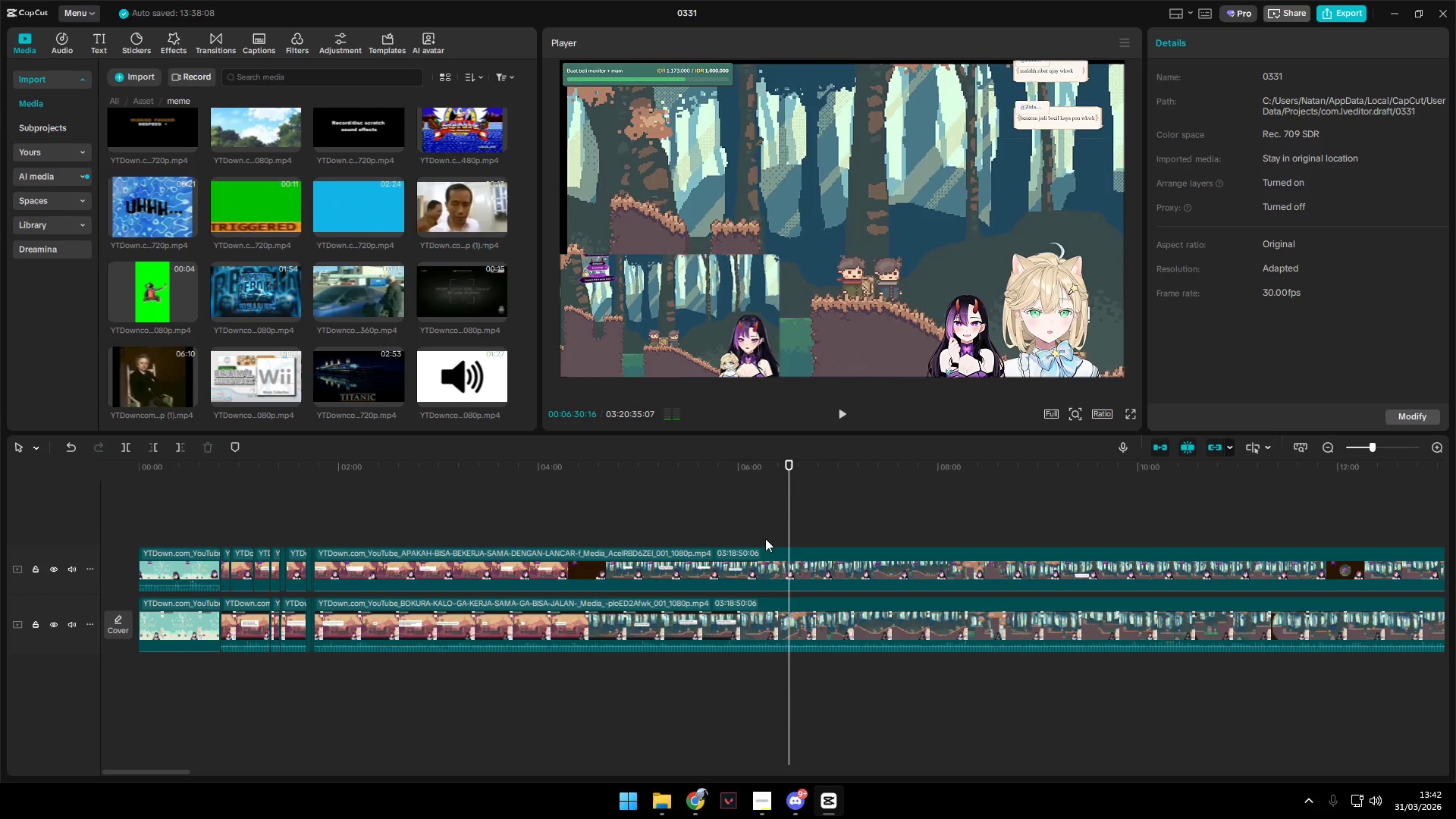 
left_click([765, 538])
 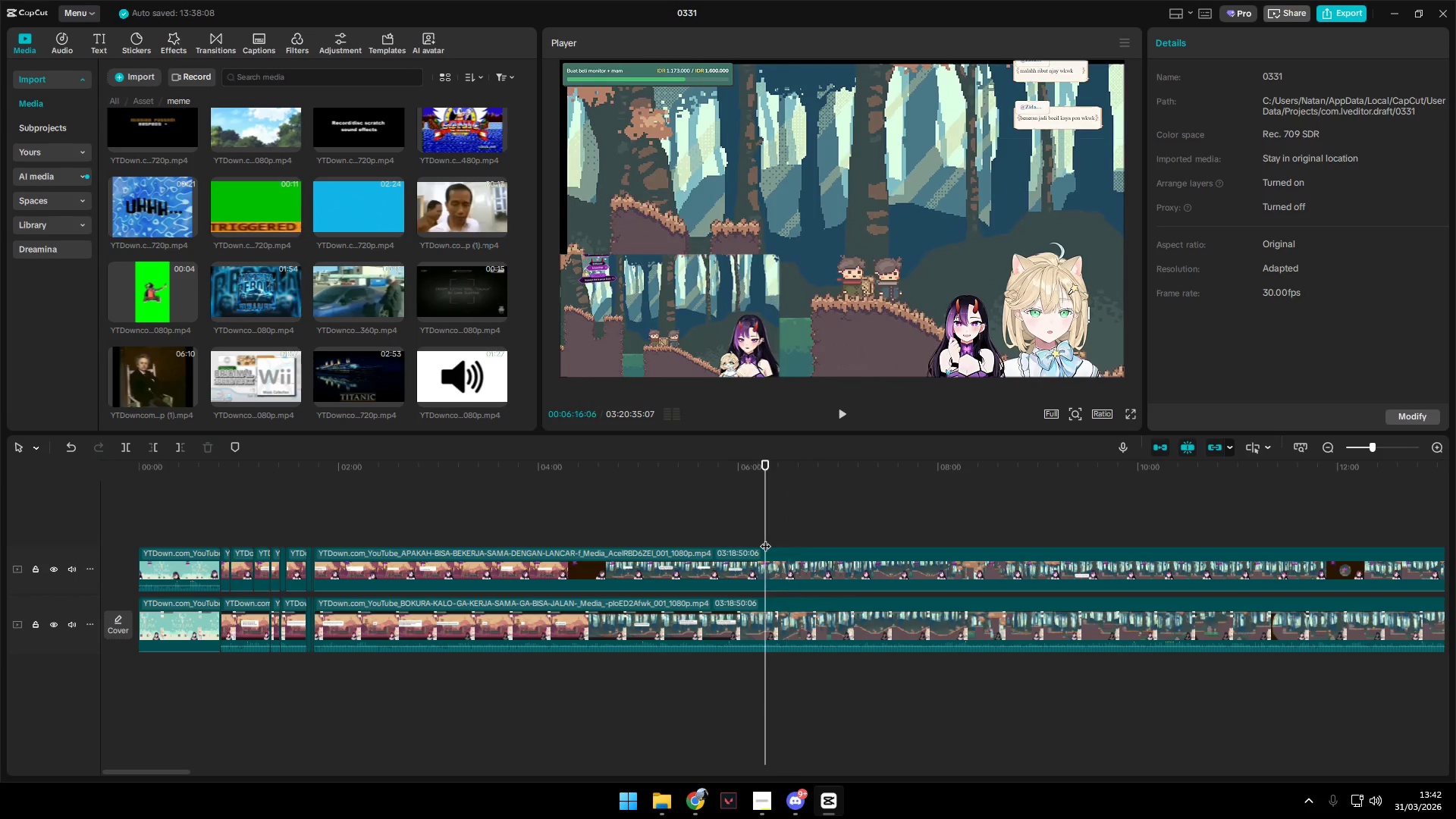 
left_click_drag(start_coordinate=[765, 538], to_coordinate=[747, 535])
 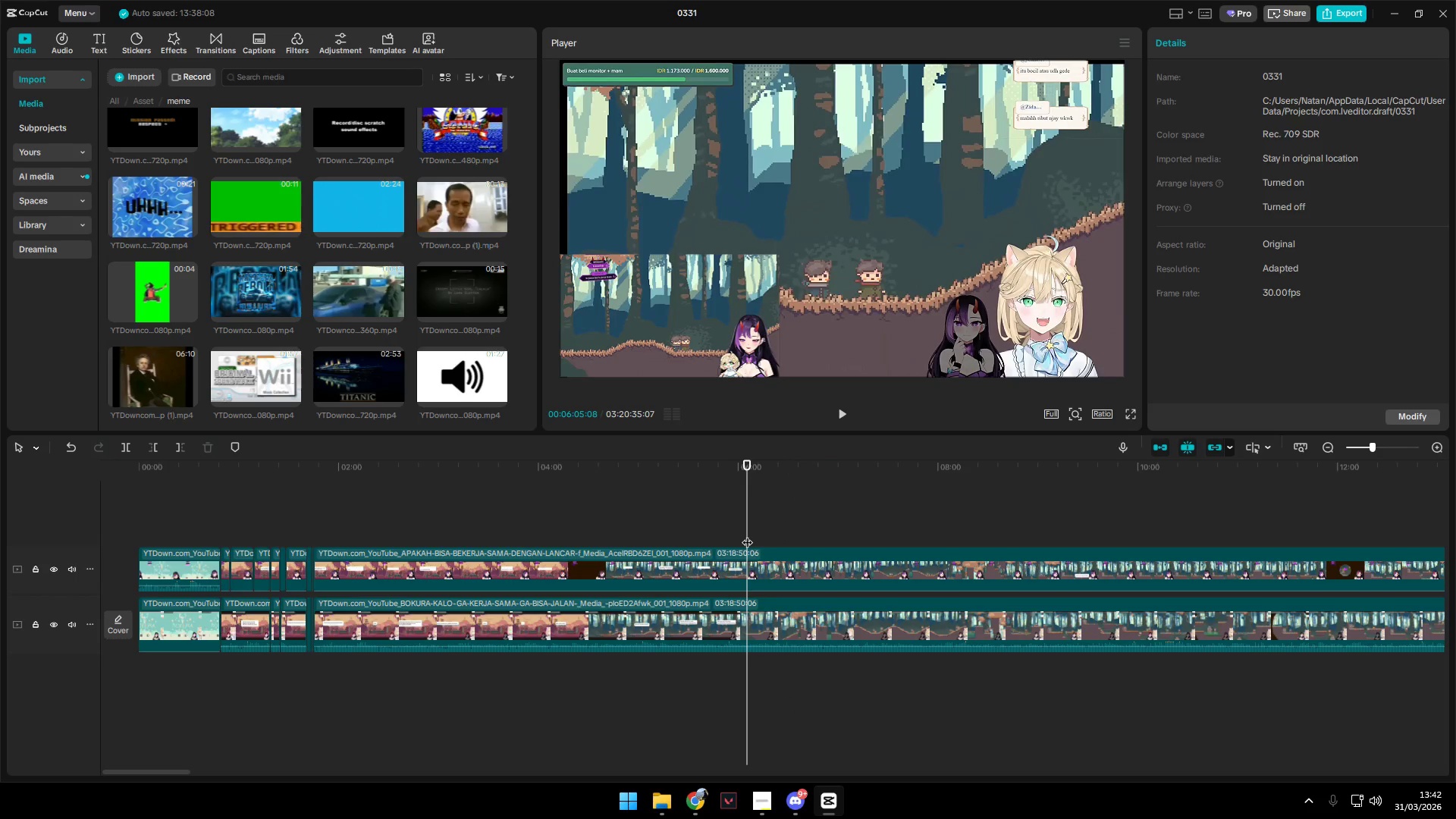 
key(Space)
 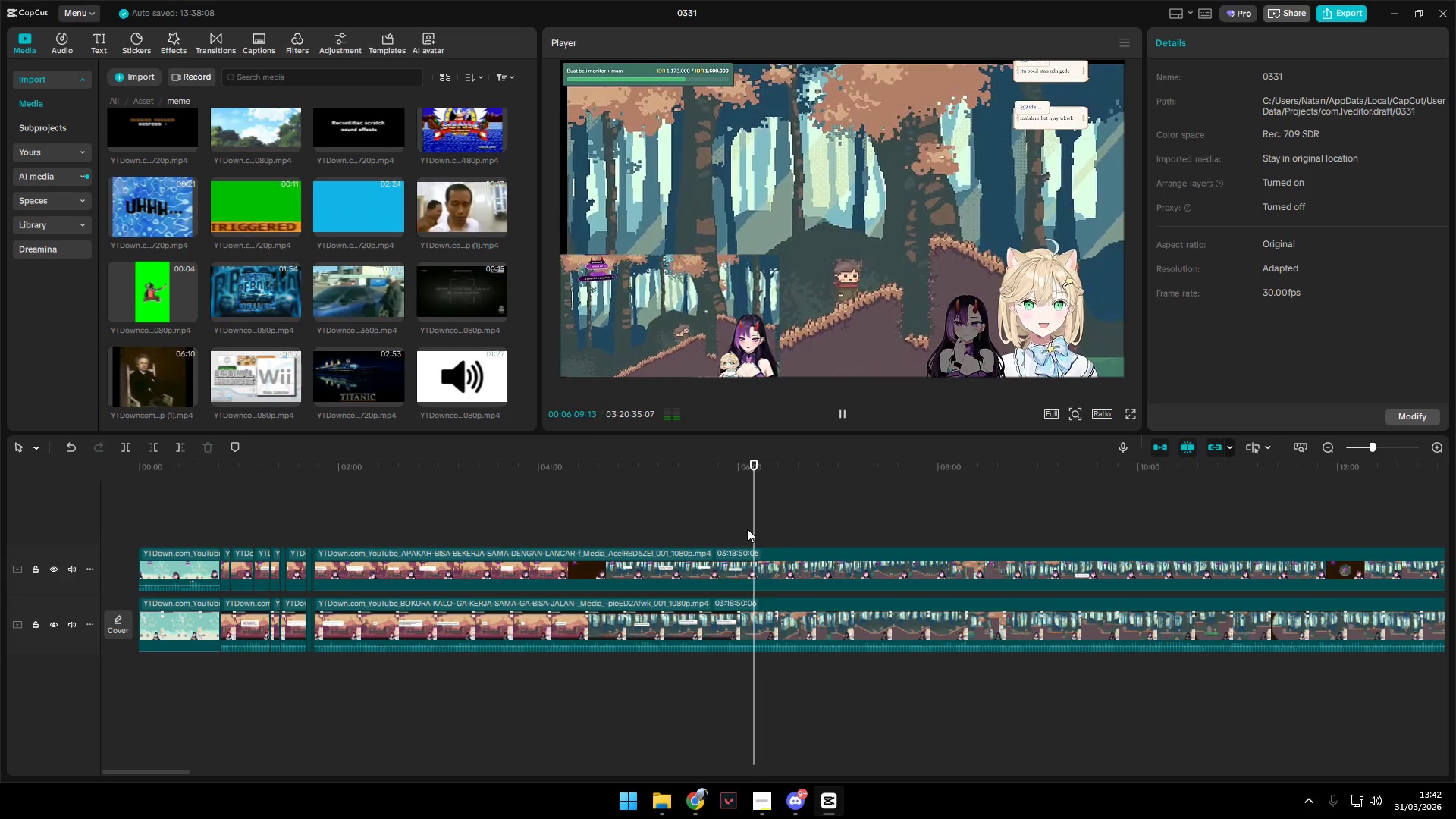 
wait(5.64)
 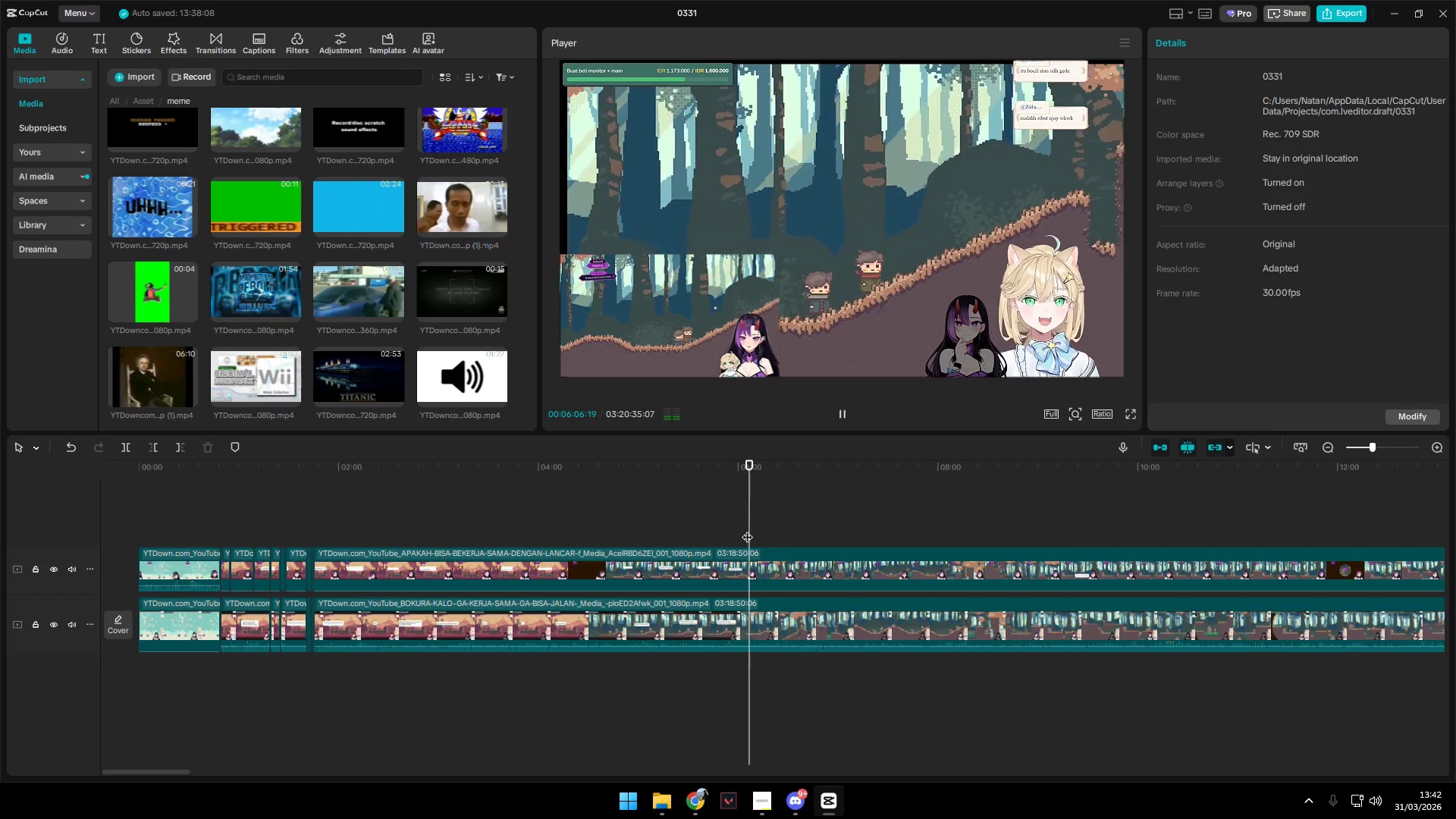 
left_click_drag(start_coordinate=[747, 529], to_coordinate=[743, 529])
 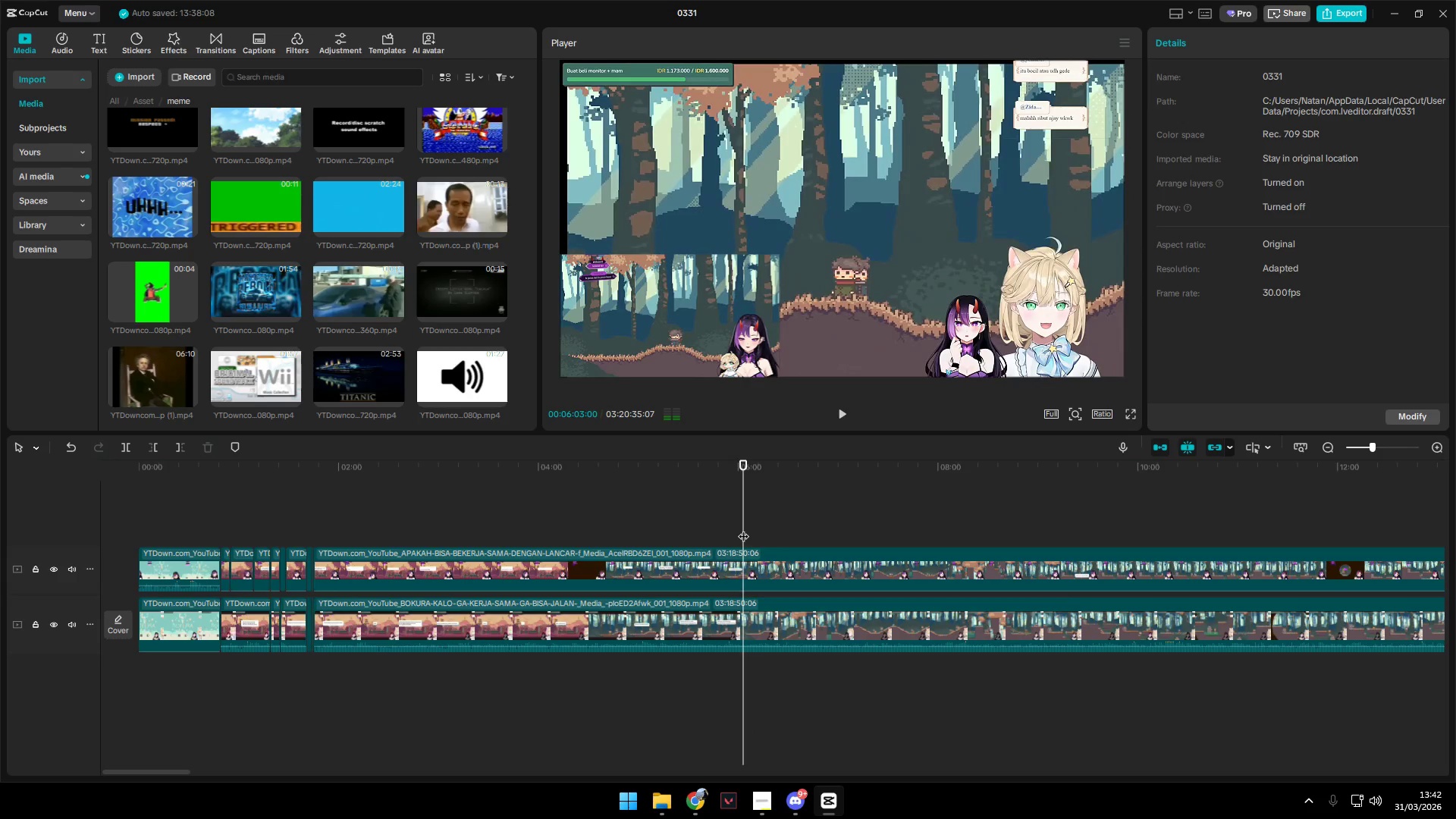 
key(Space)
 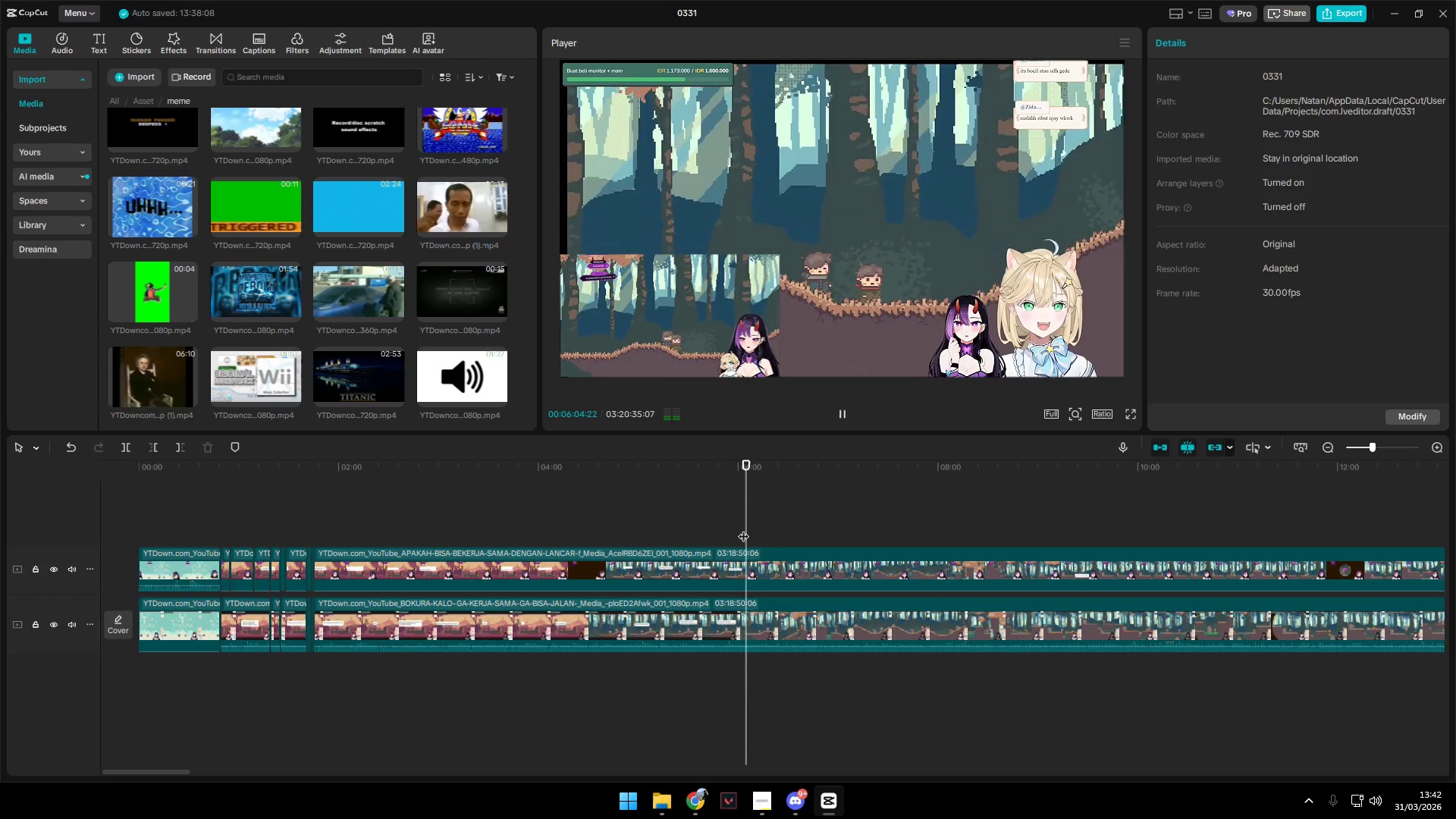 
key(Space)
 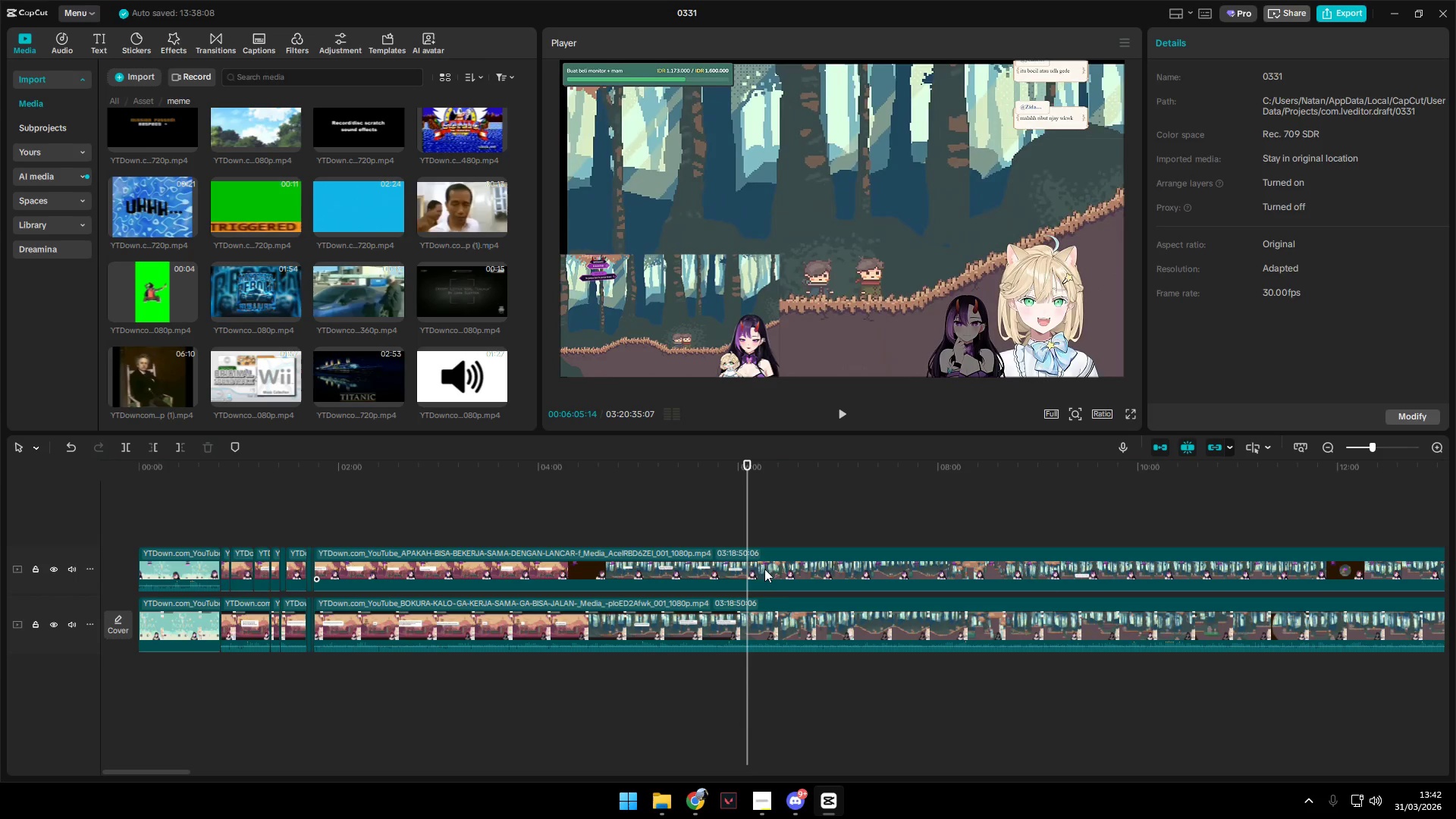 
left_click([754, 563])
 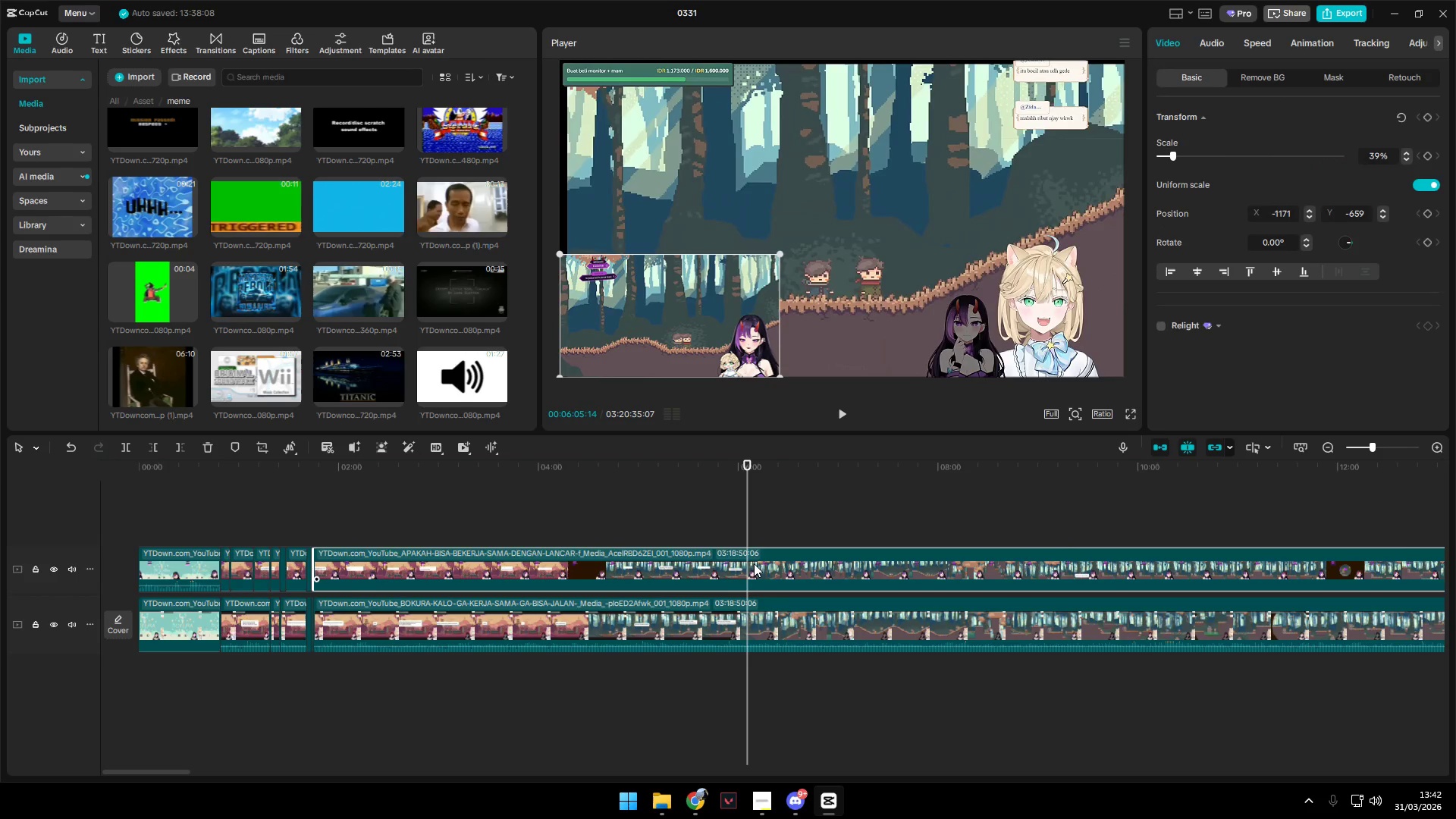 
key(Shift+ShiftLeft)
 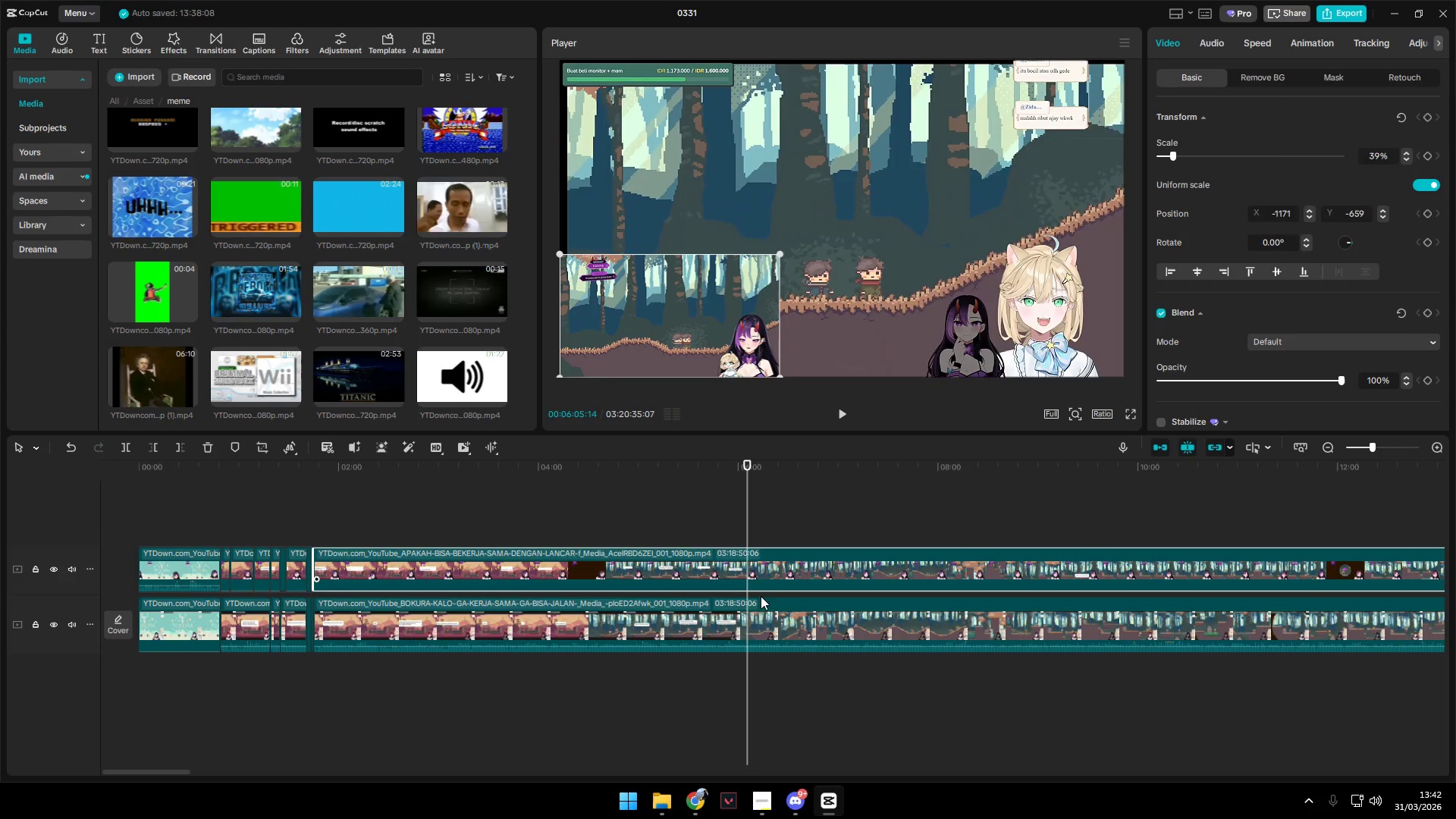 
key(Q)
 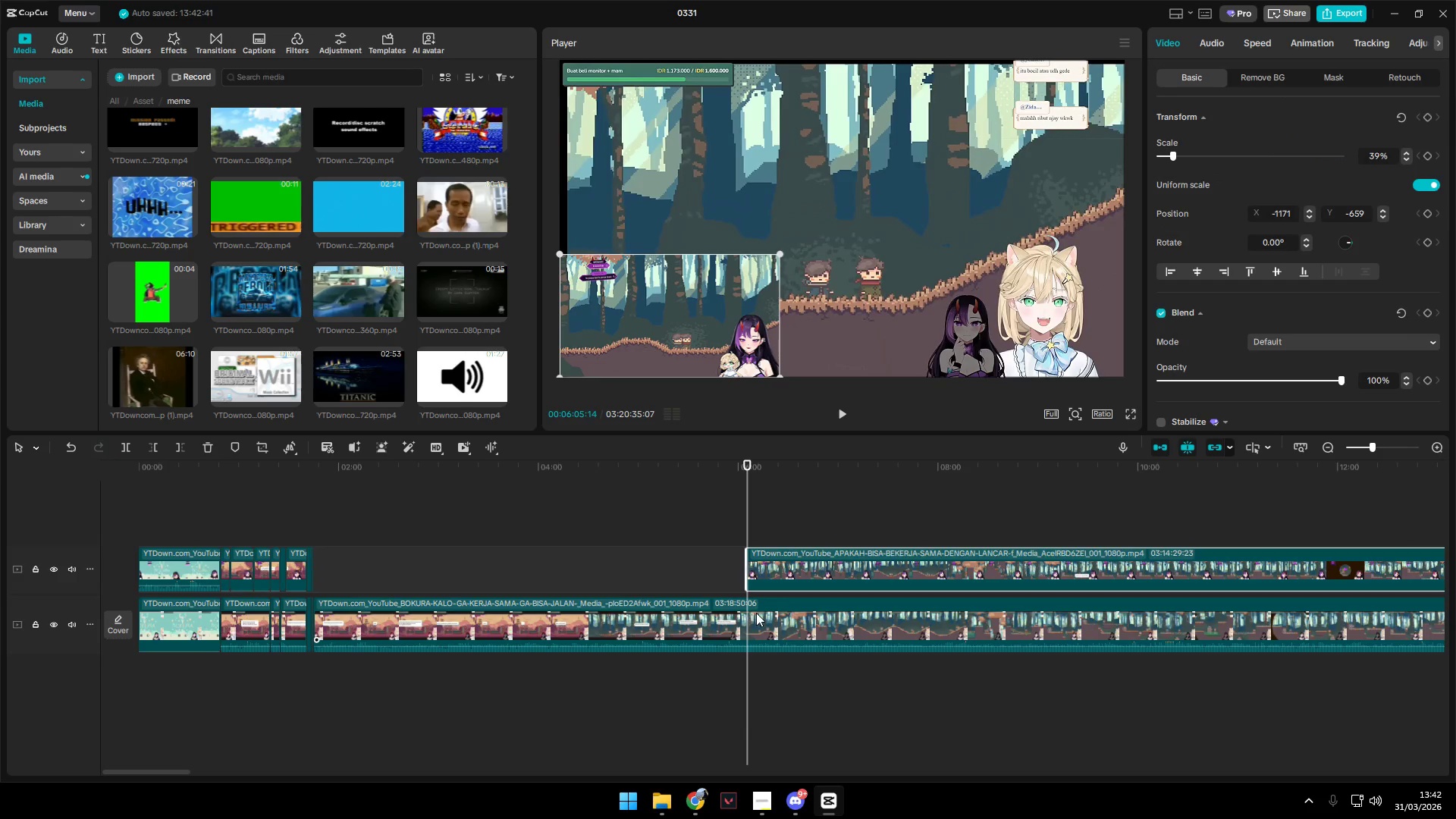 
left_click([756, 613])
 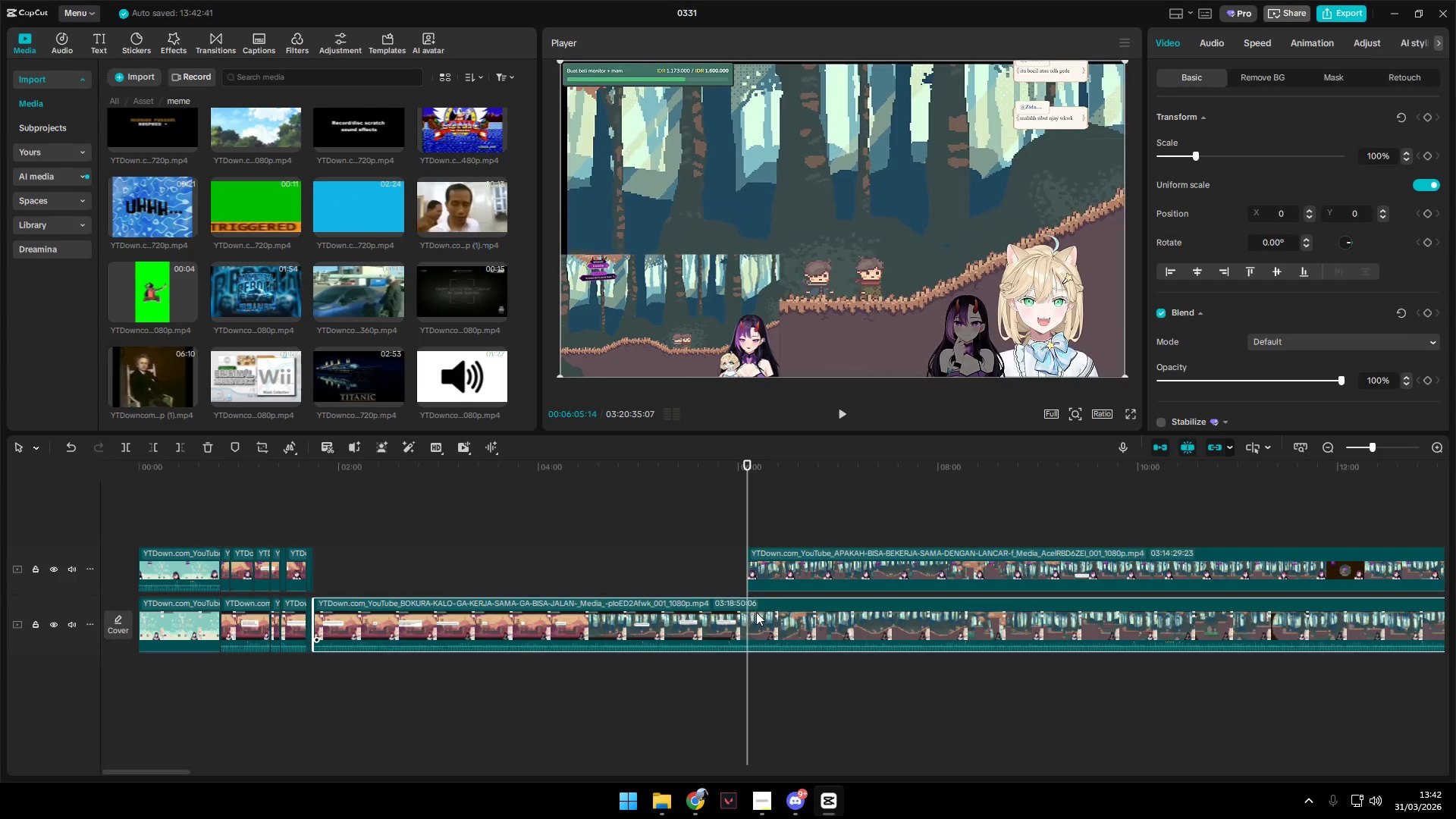 
key(Q)
 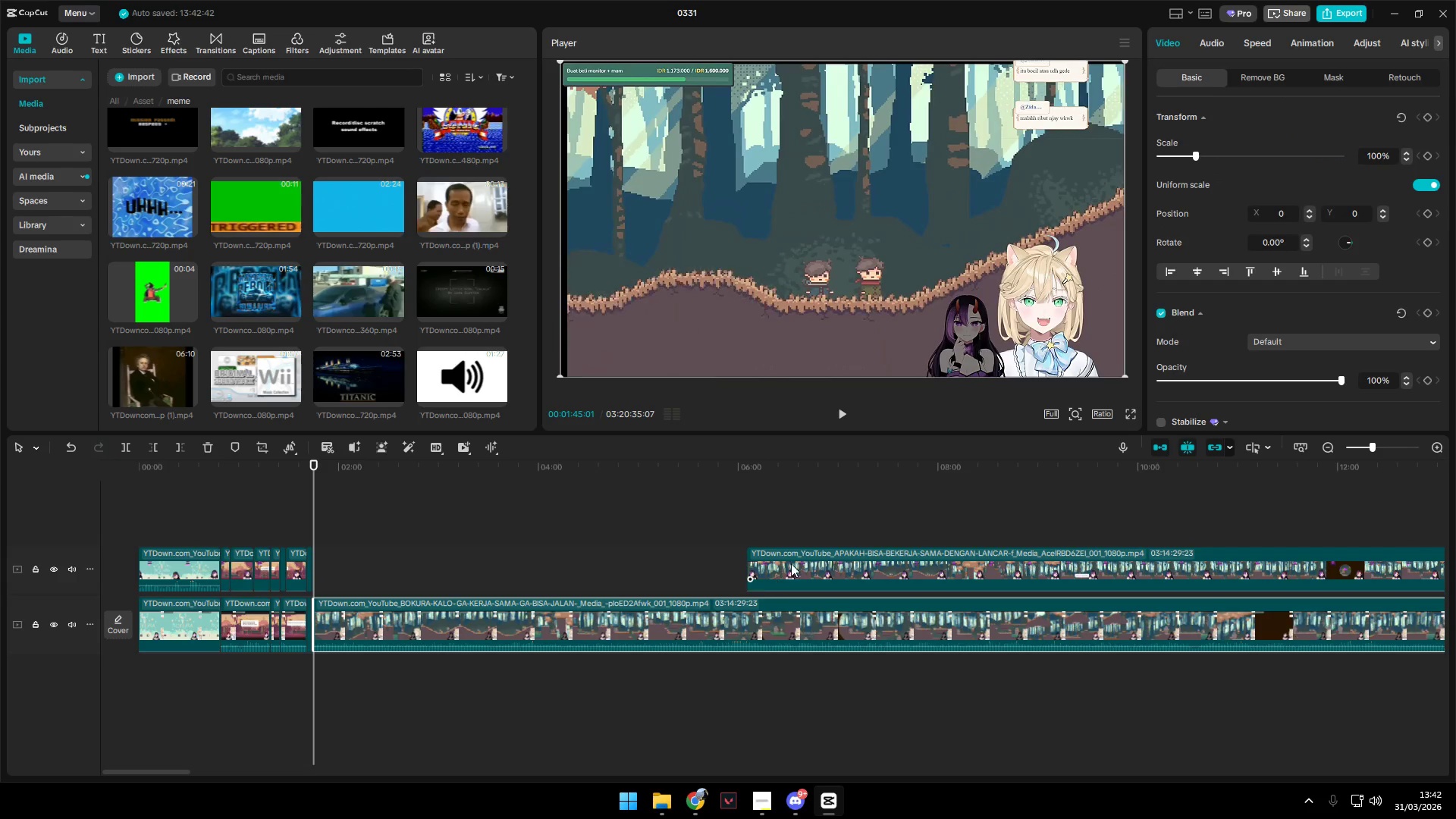 
left_click_drag(start_coordinate=[793, 561], to_coordinate=[364, 564])
 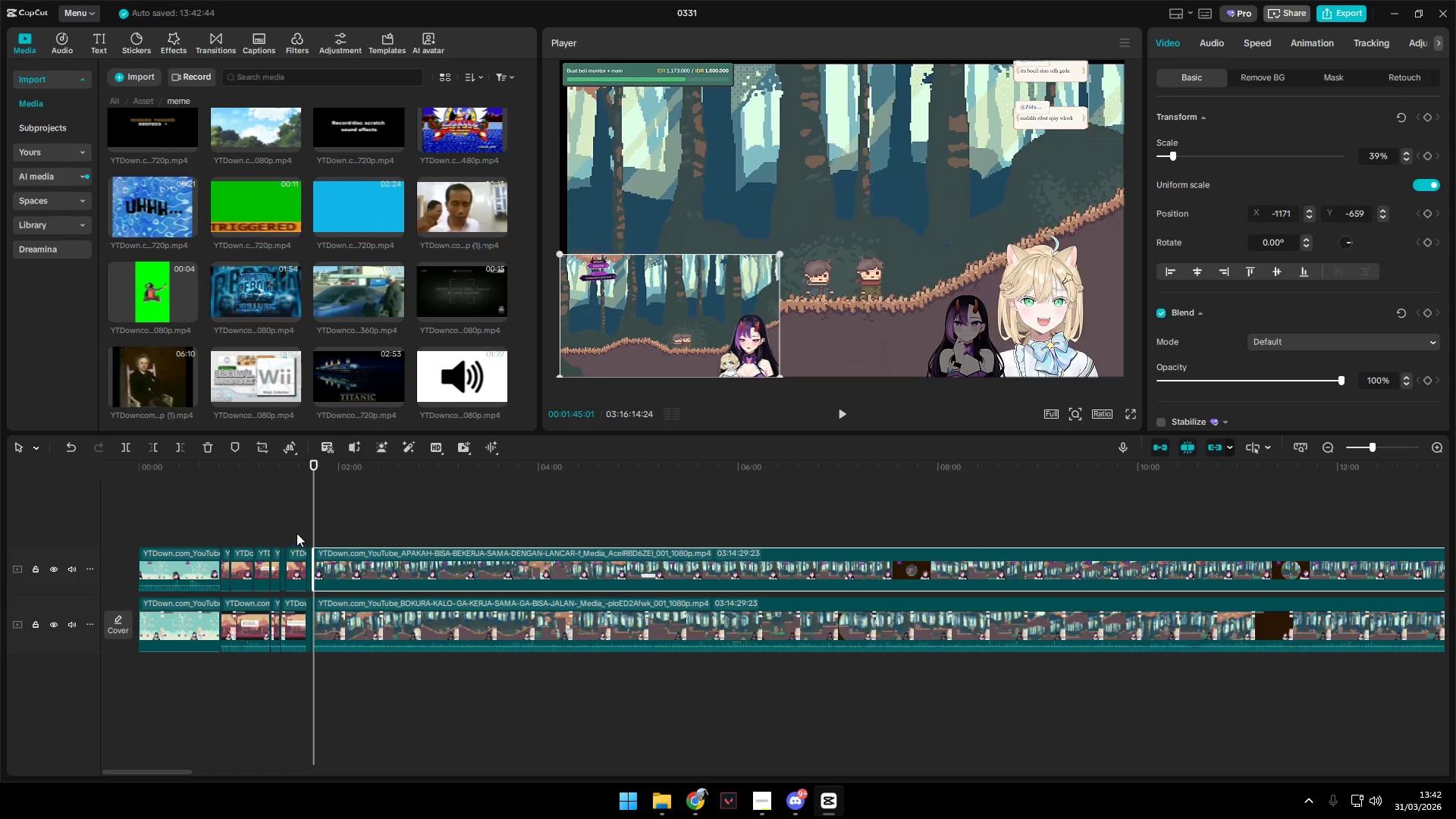 
hold_key(key=ControlLeft, duration=1.5)
 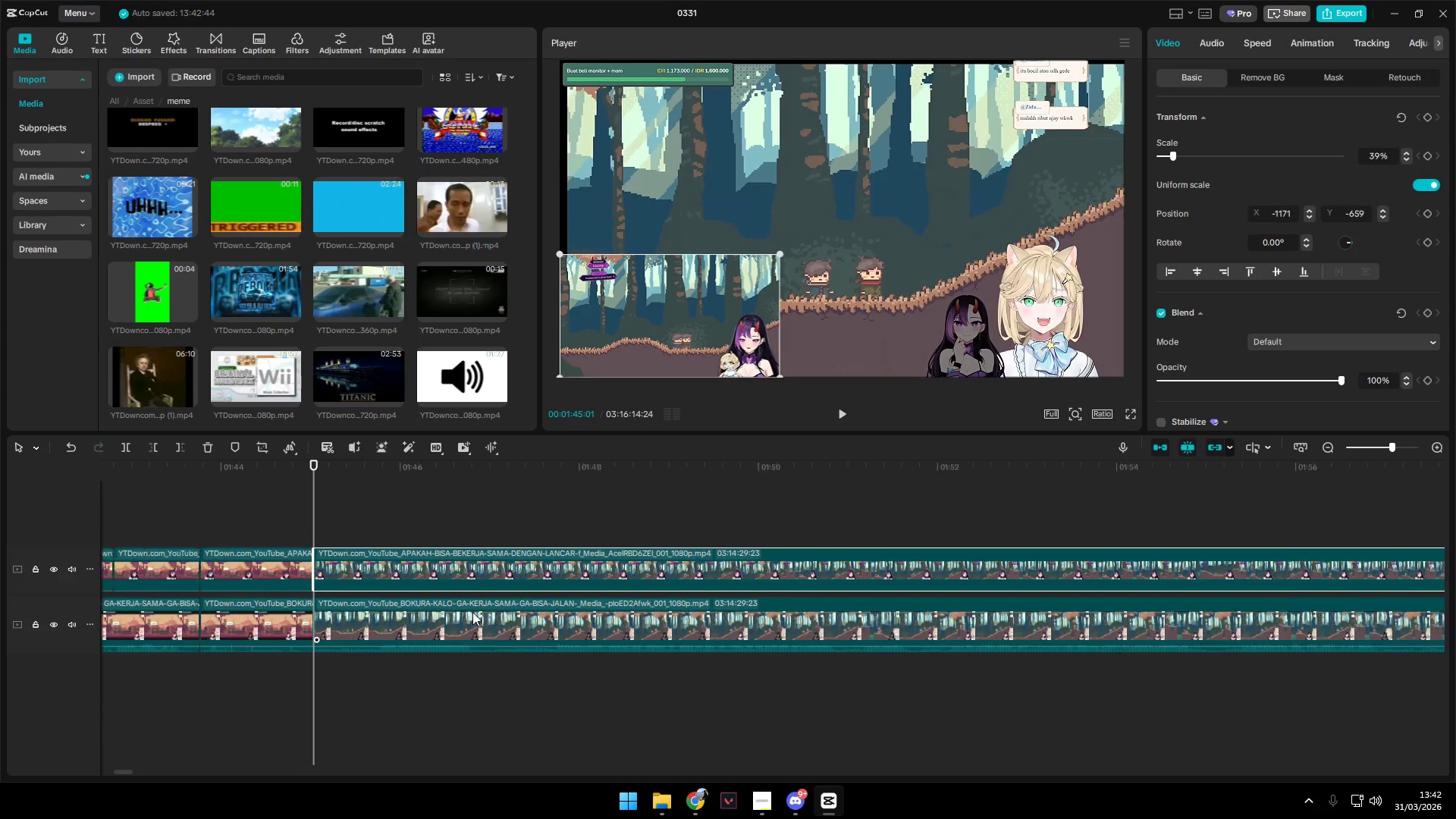 
hold_key(key=ControlLeft, duration=0.84)
 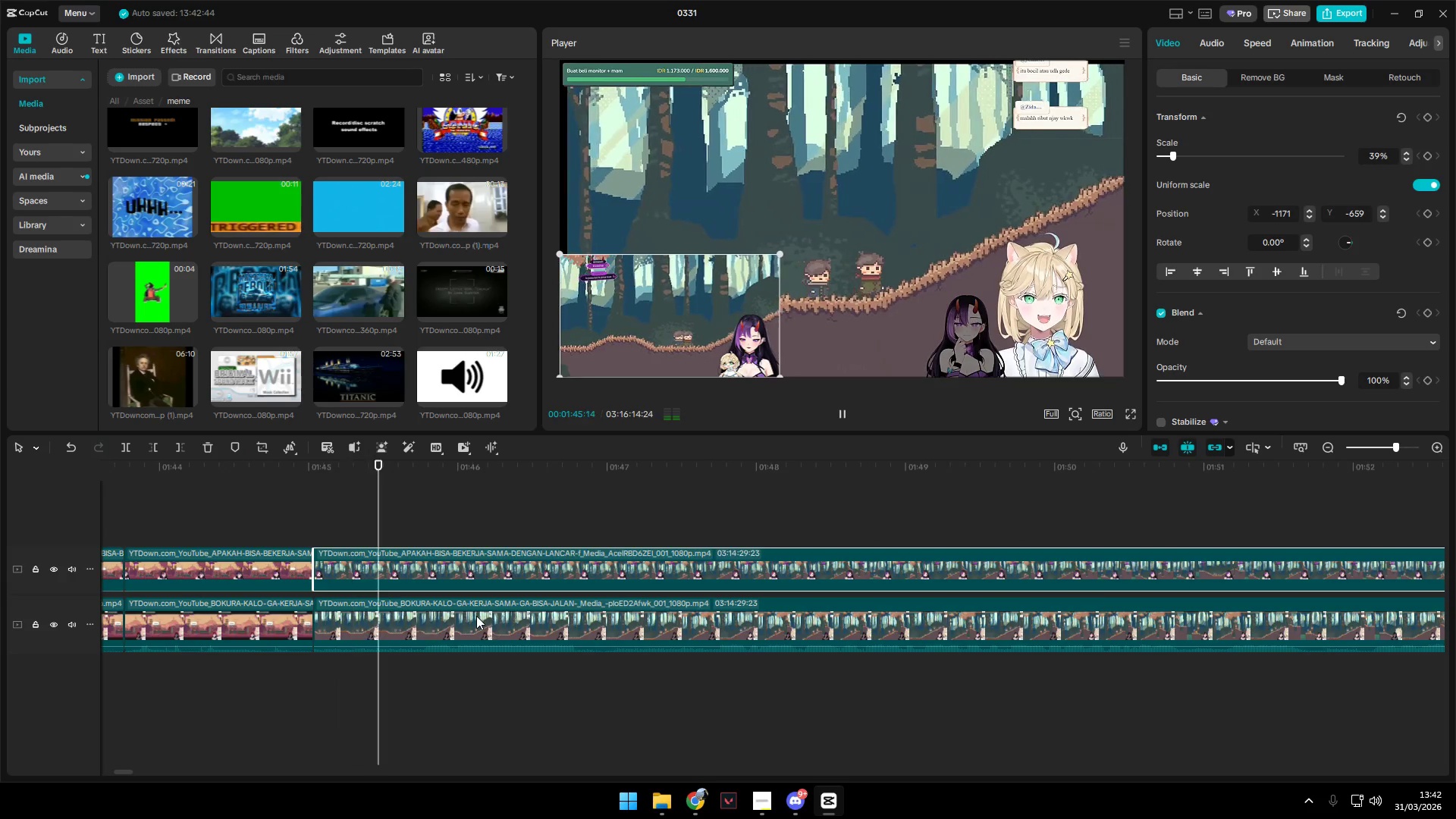 
key(Space)
 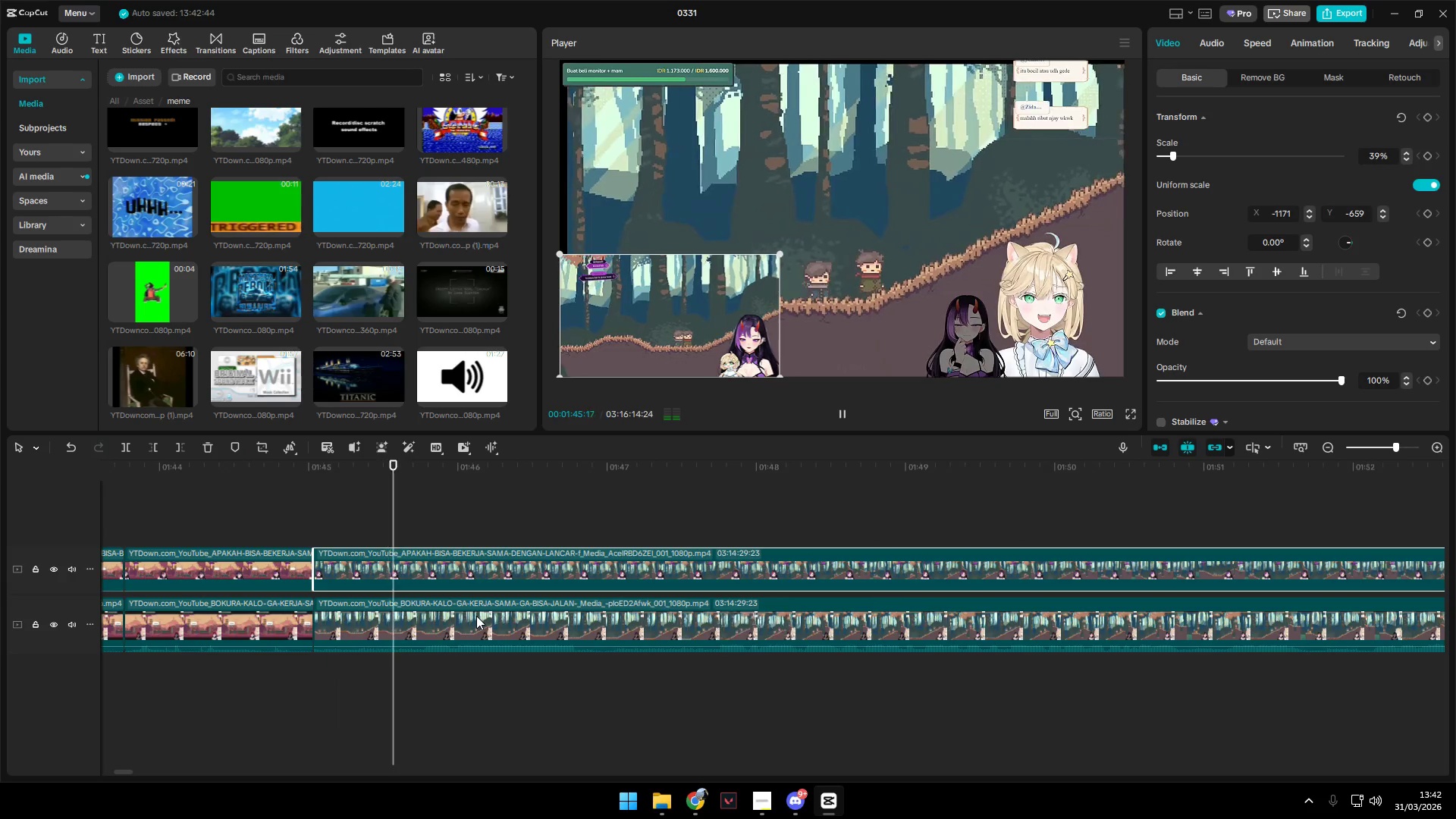 
scroll: coordinate [472, 612], scroll_direction: up, amount: 35.0
 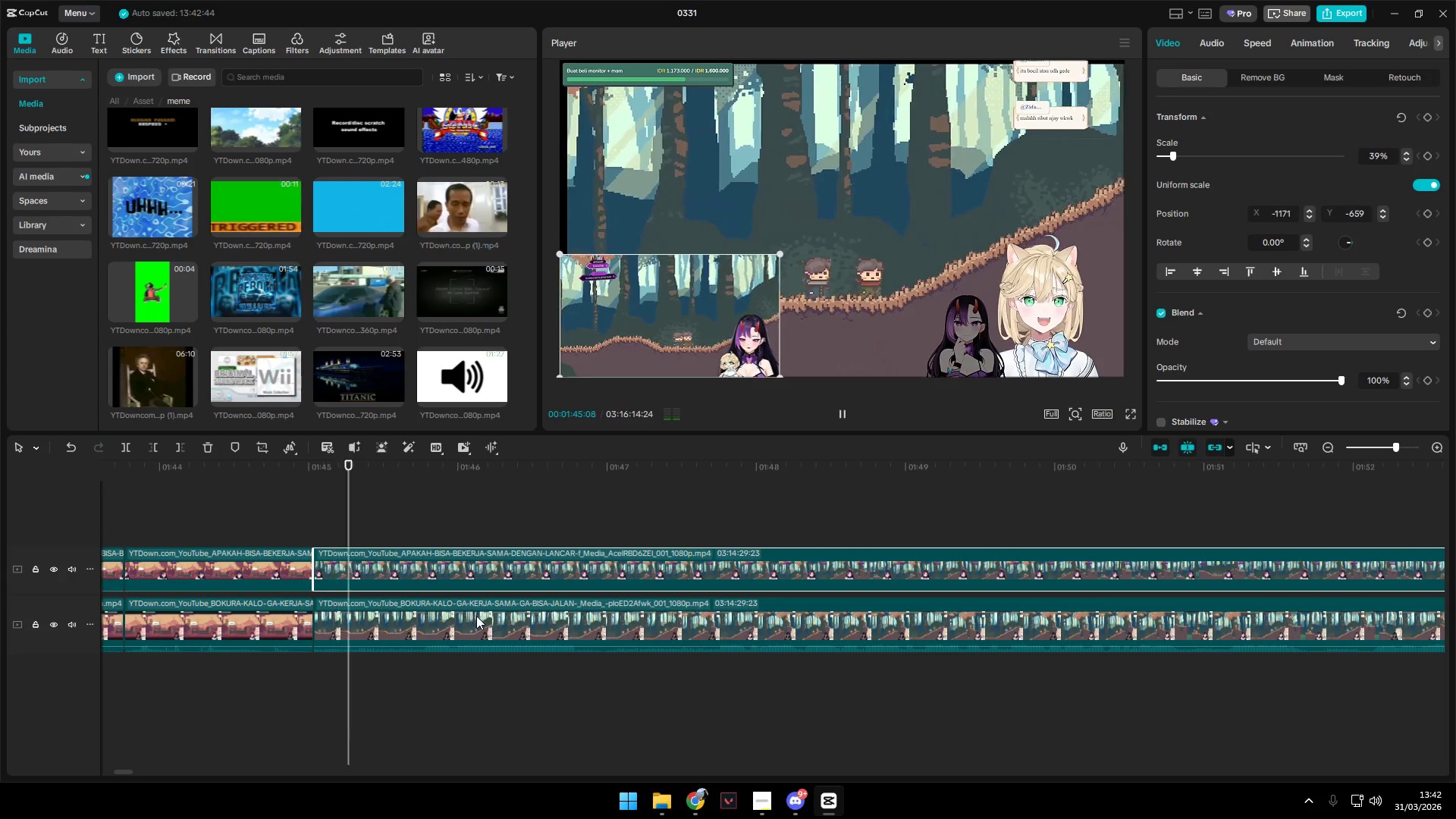 
key(Space)
 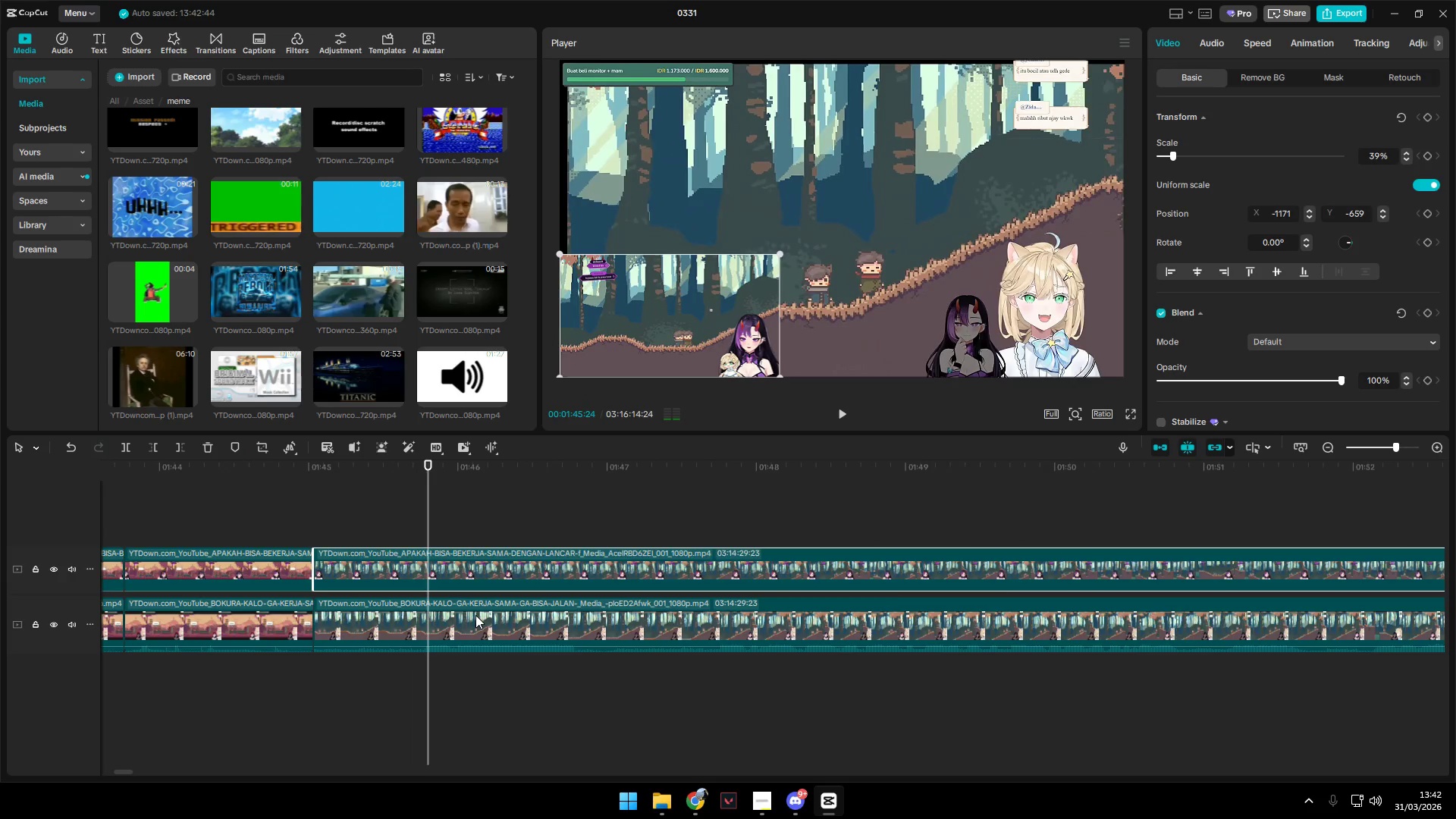 
key(Space)
 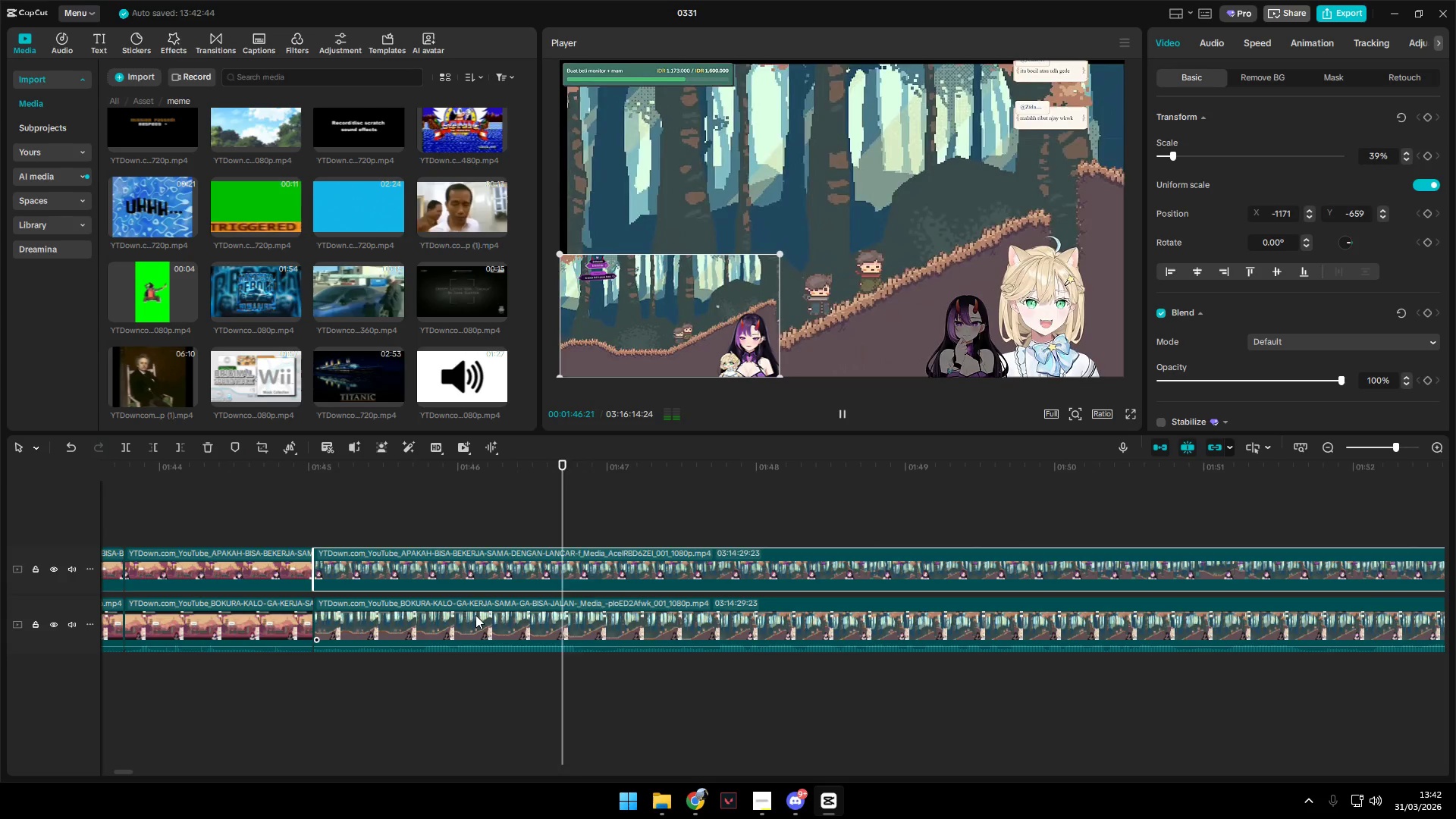 
key(Space)
 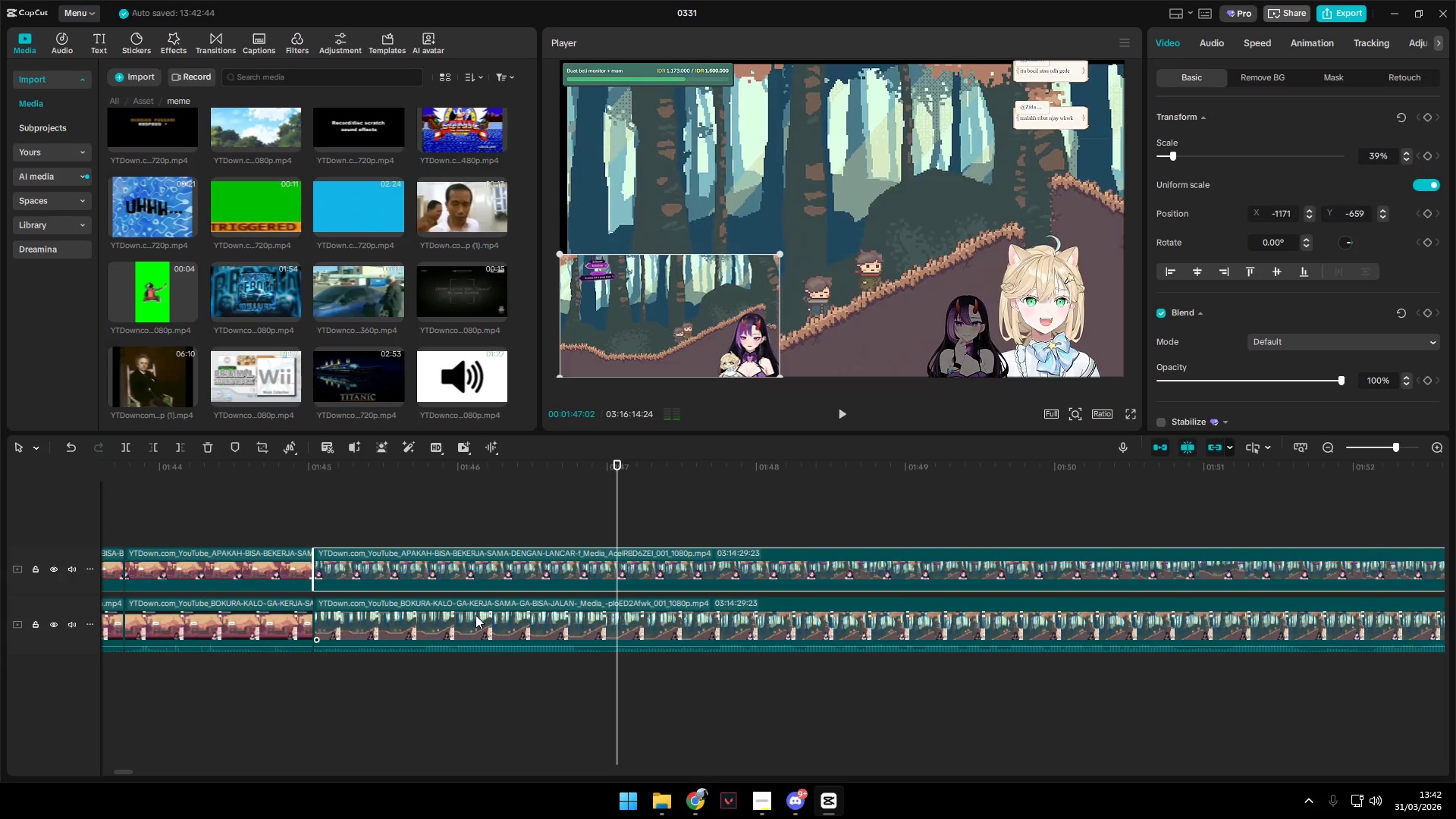 
key(Space)
 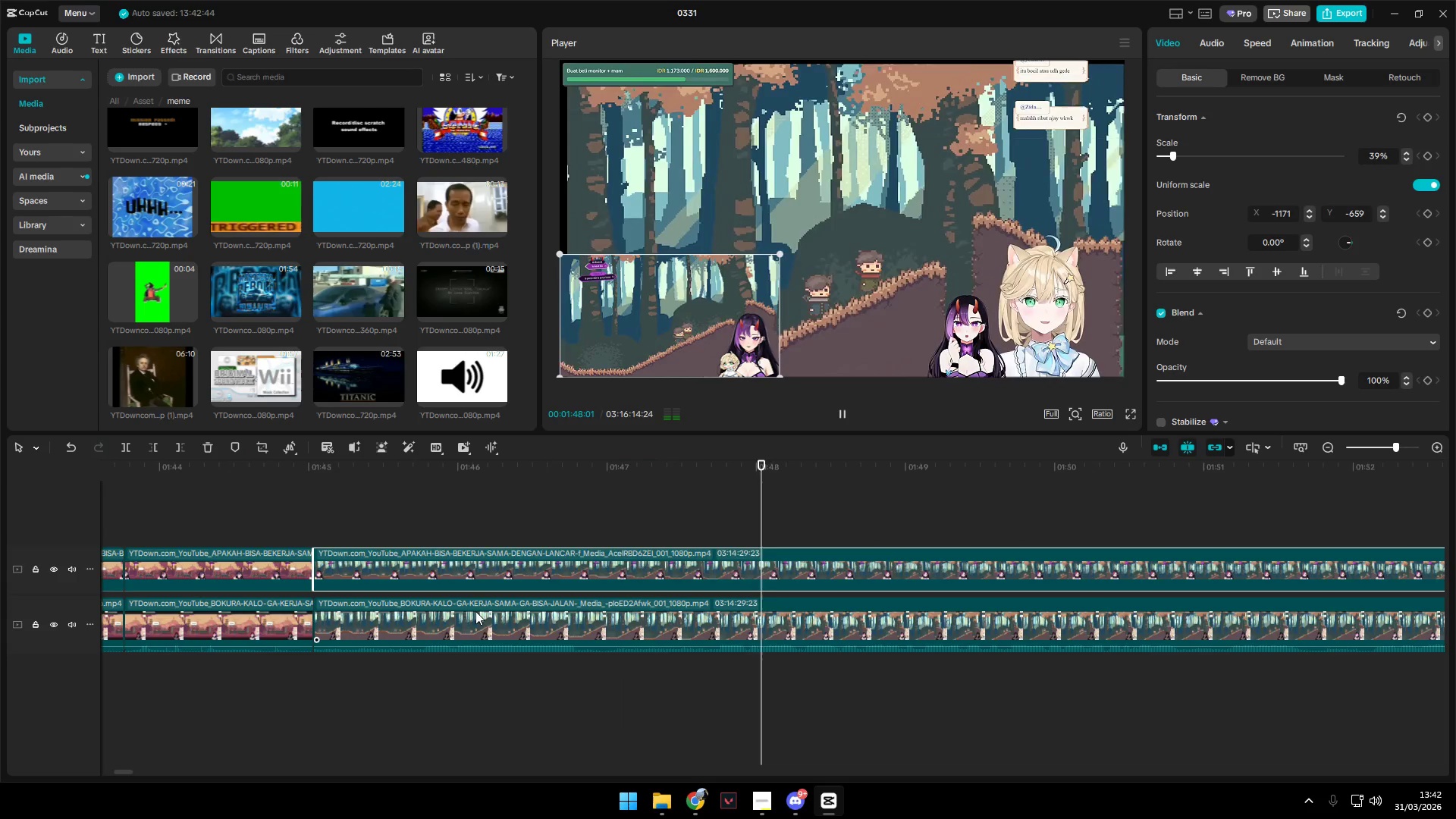 
key(Space)
 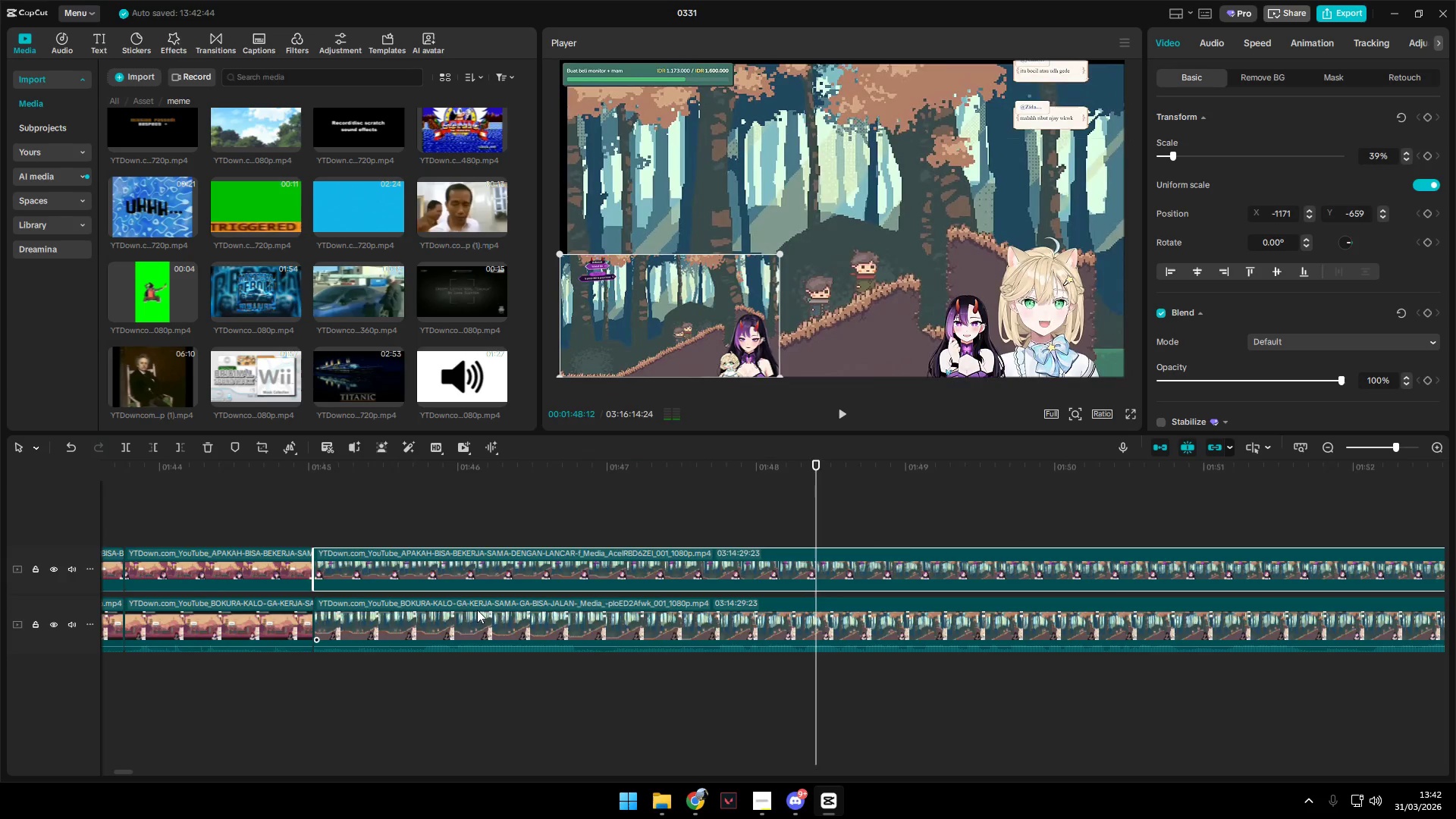 
hold_key(key=ControlLeft, duration=1.22)
scroll: coordinate [482, 610], scroll_direction: down, amount: 14.0
 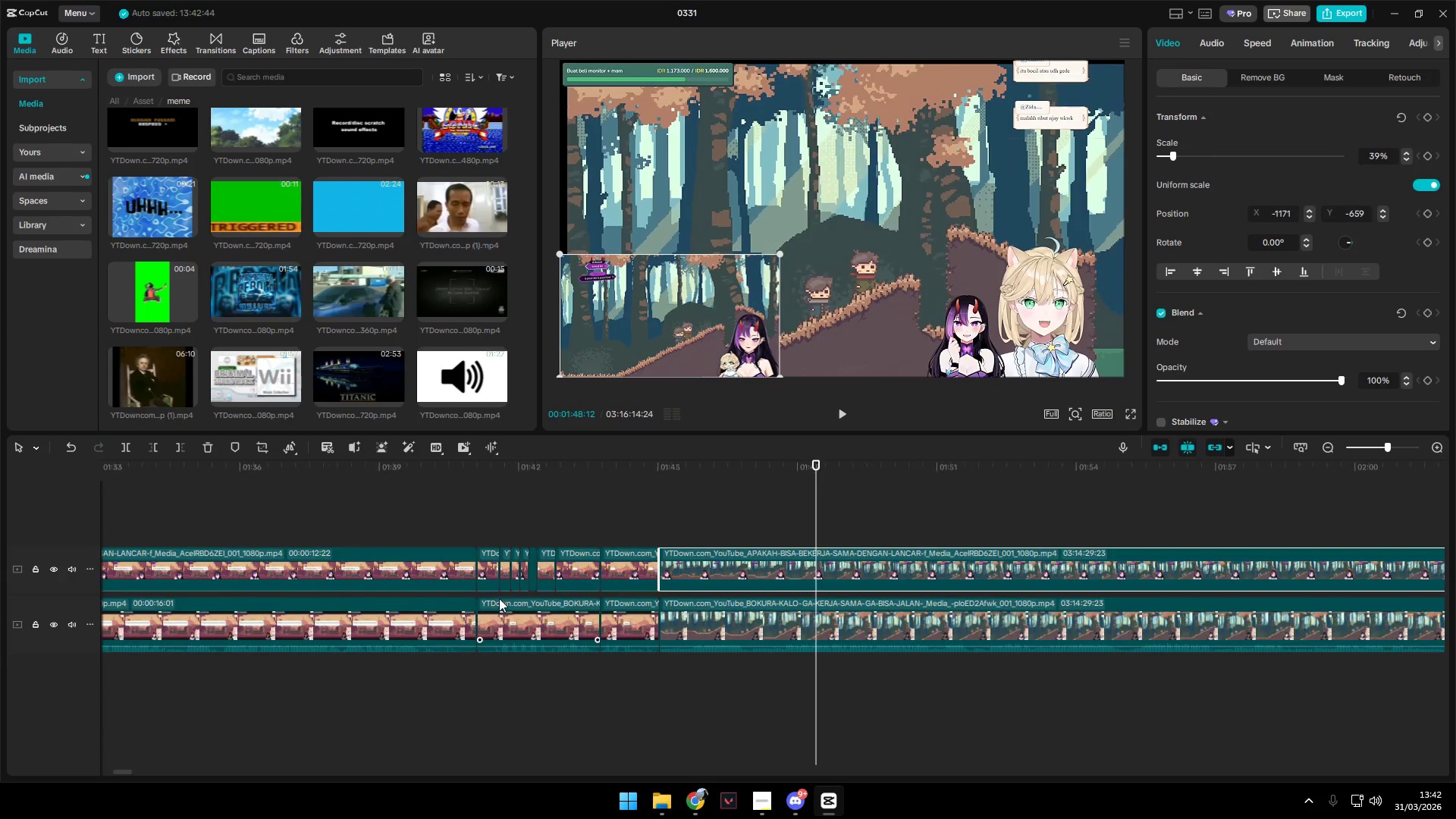 
key(Space)
 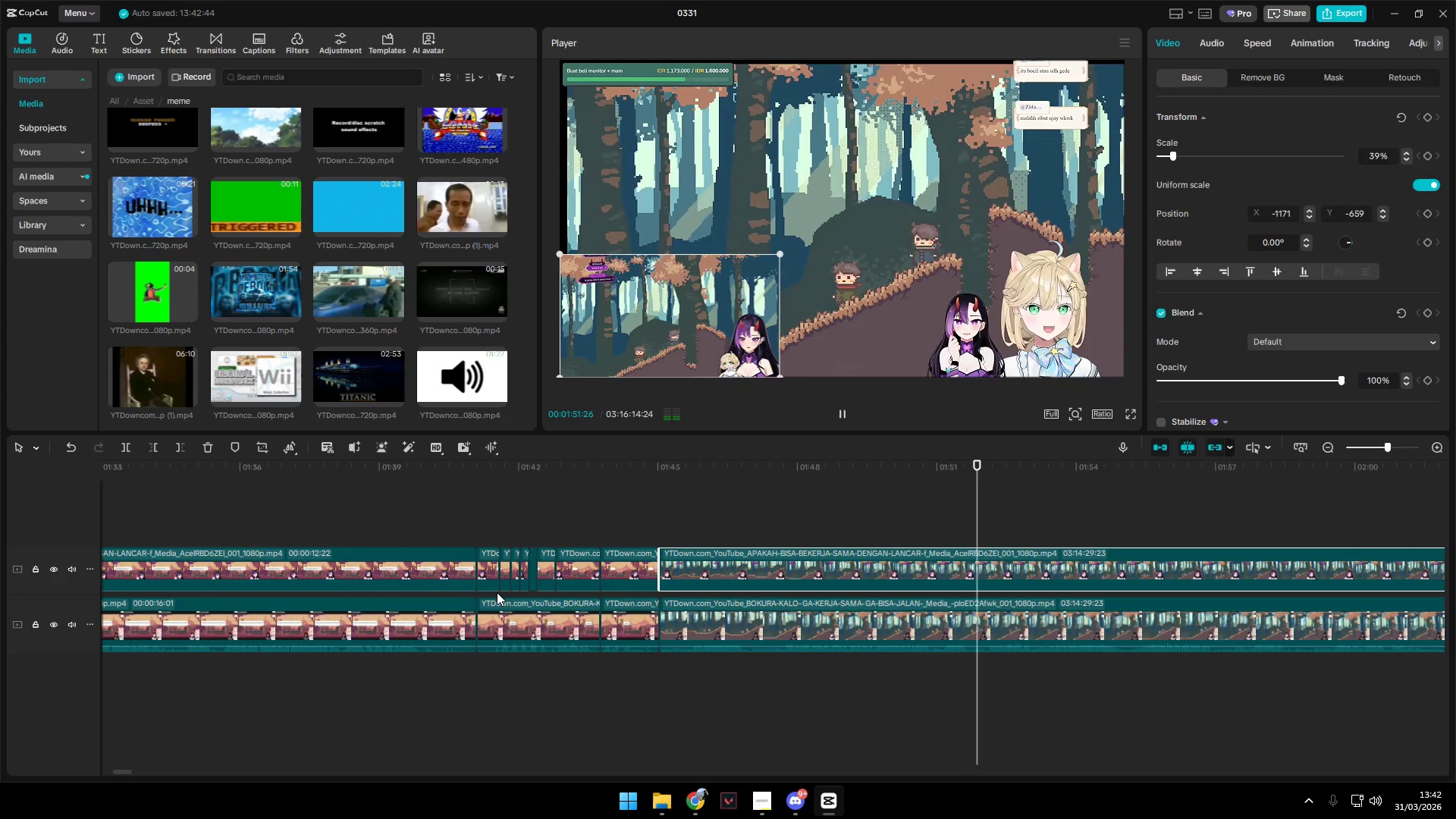 
key(Space)
 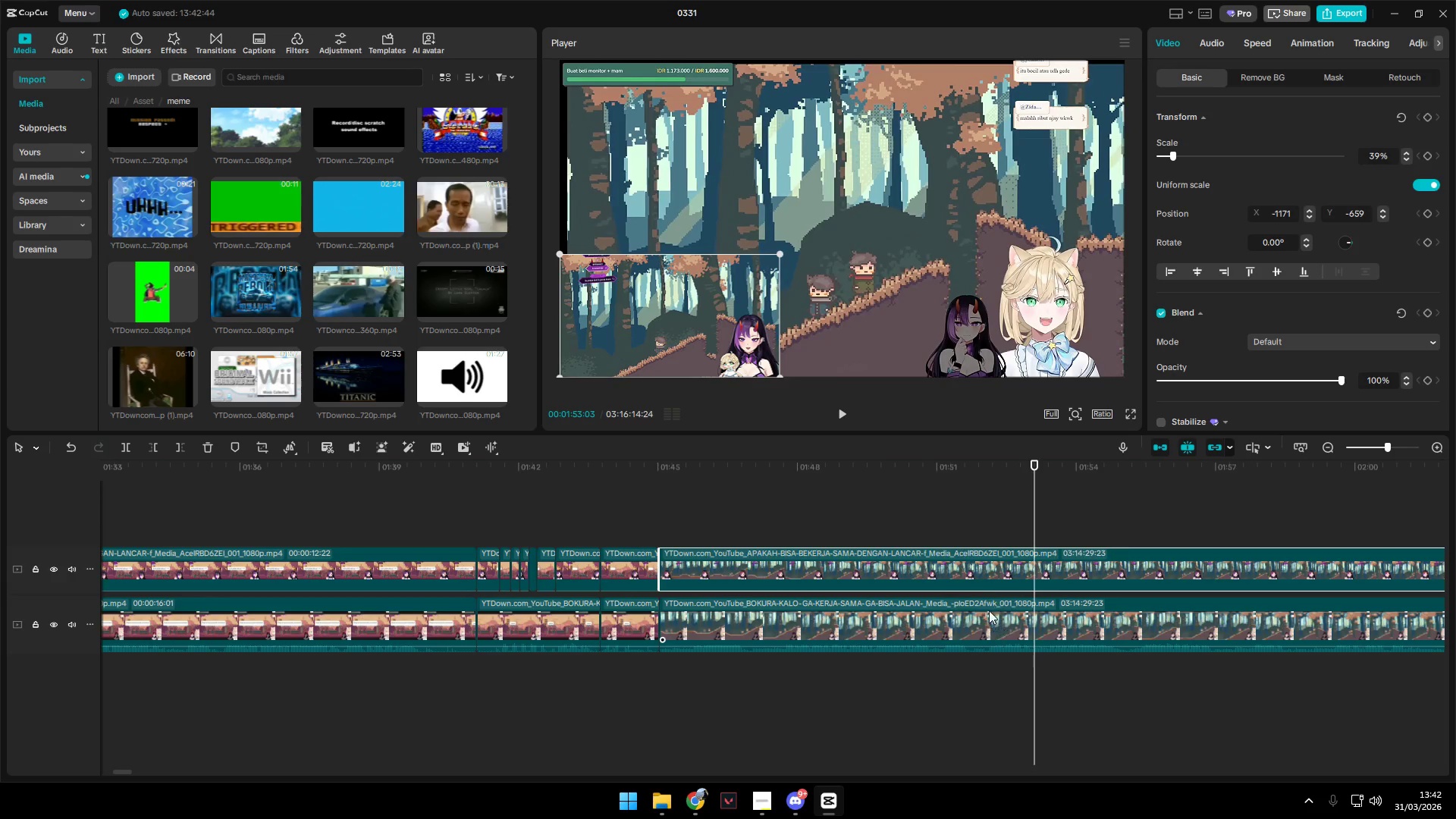 
key(Space)
 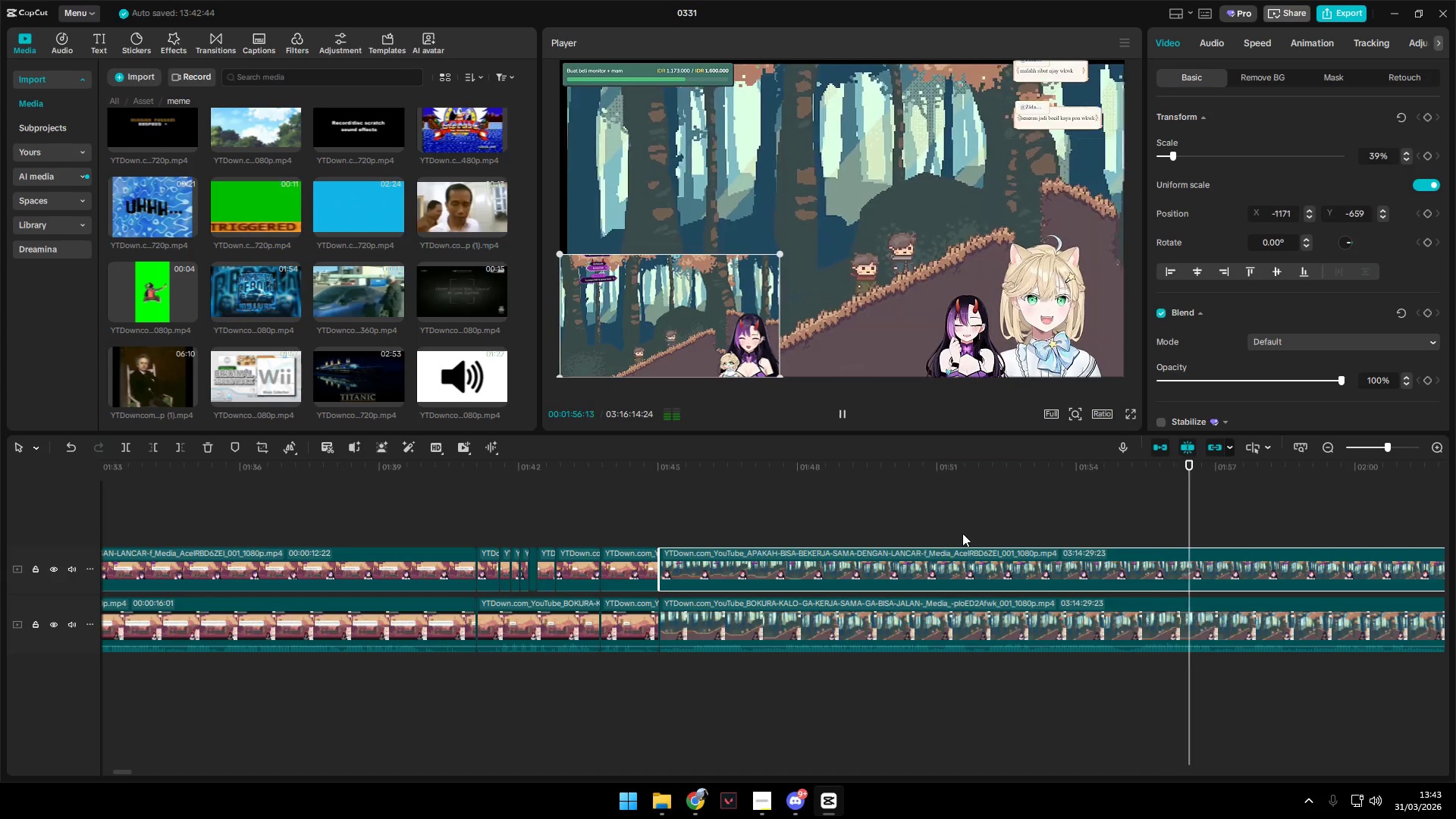 
key(Space)
 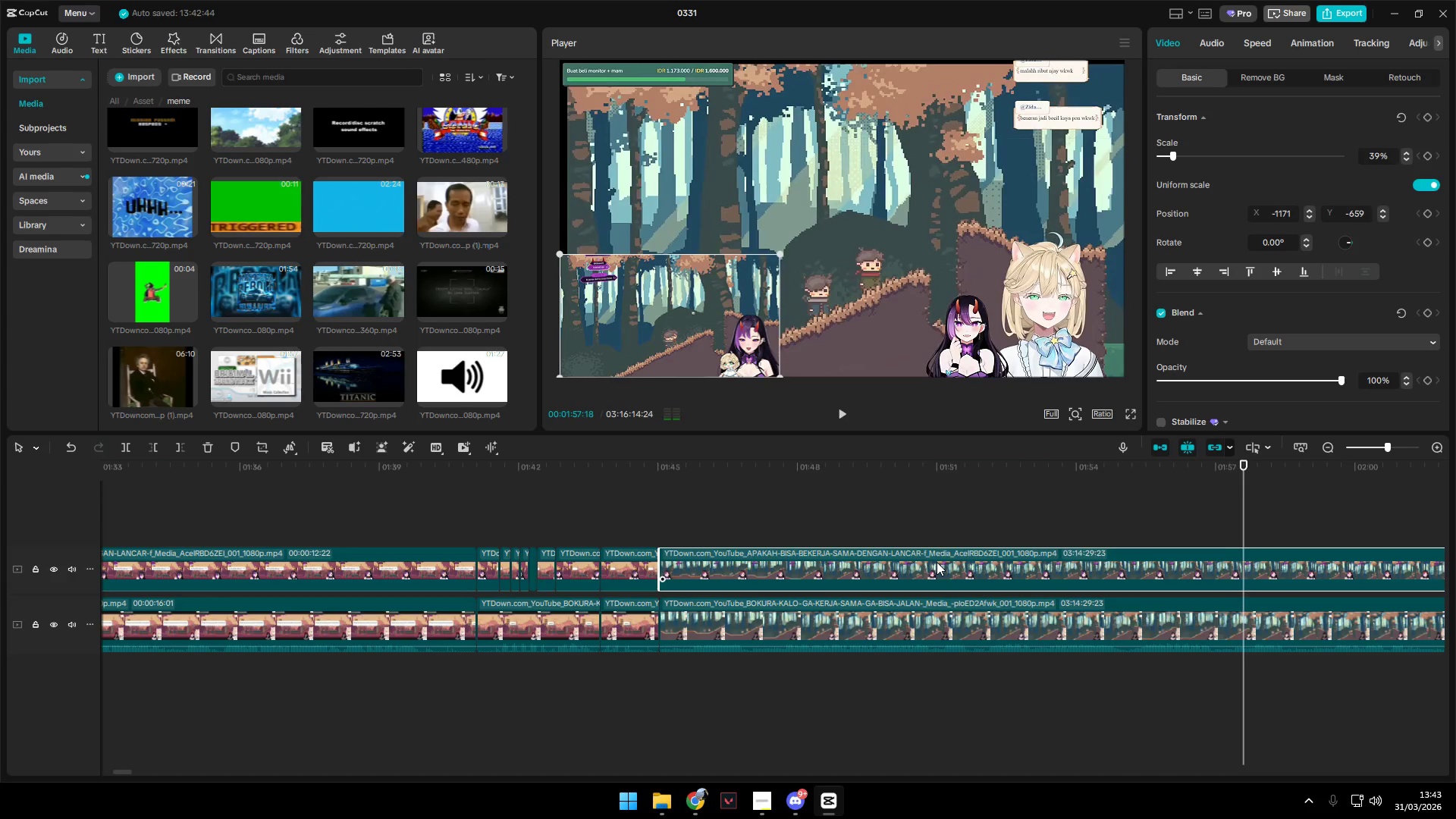 
key(Space)
 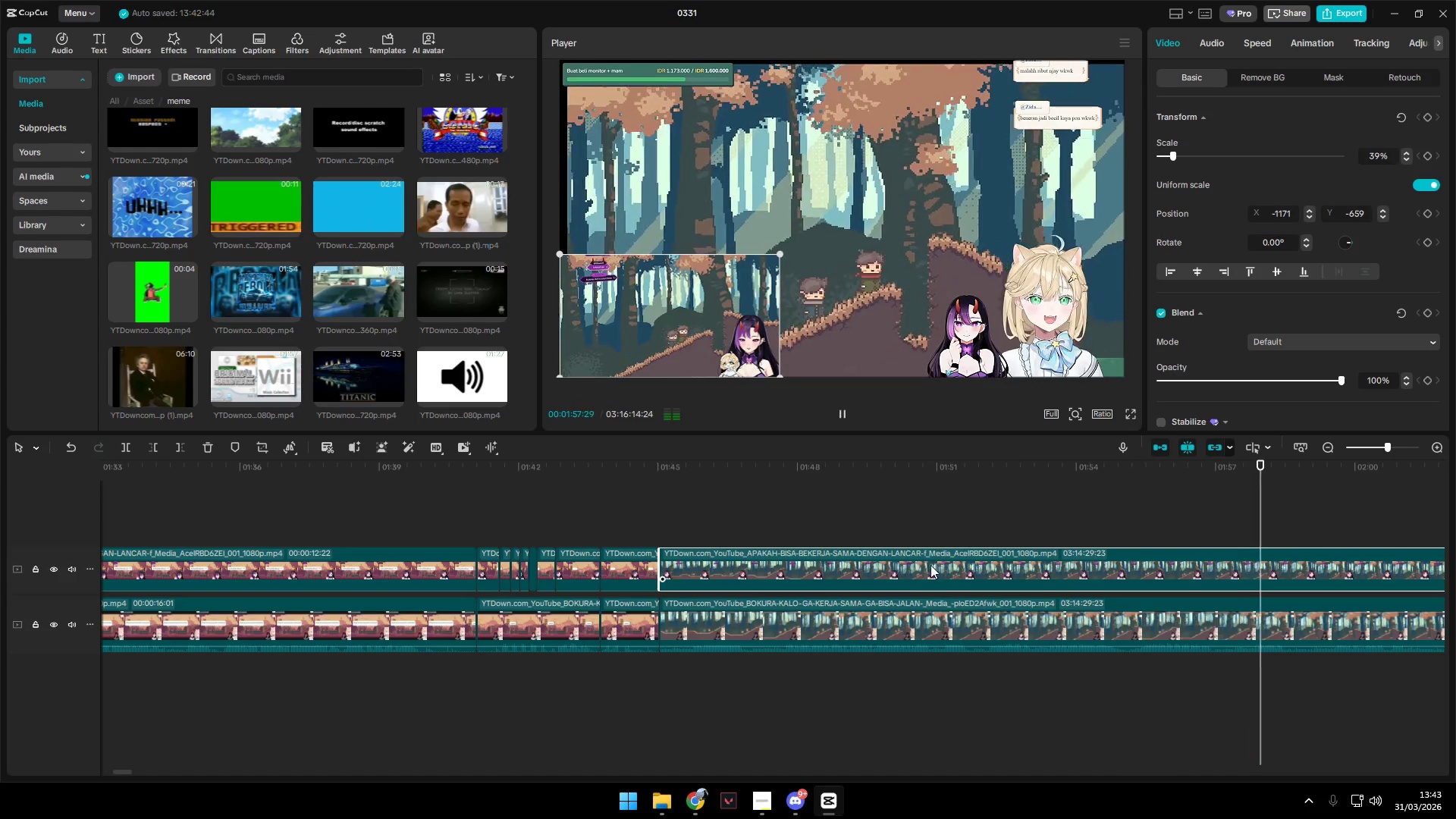 
key(Control+Space)
 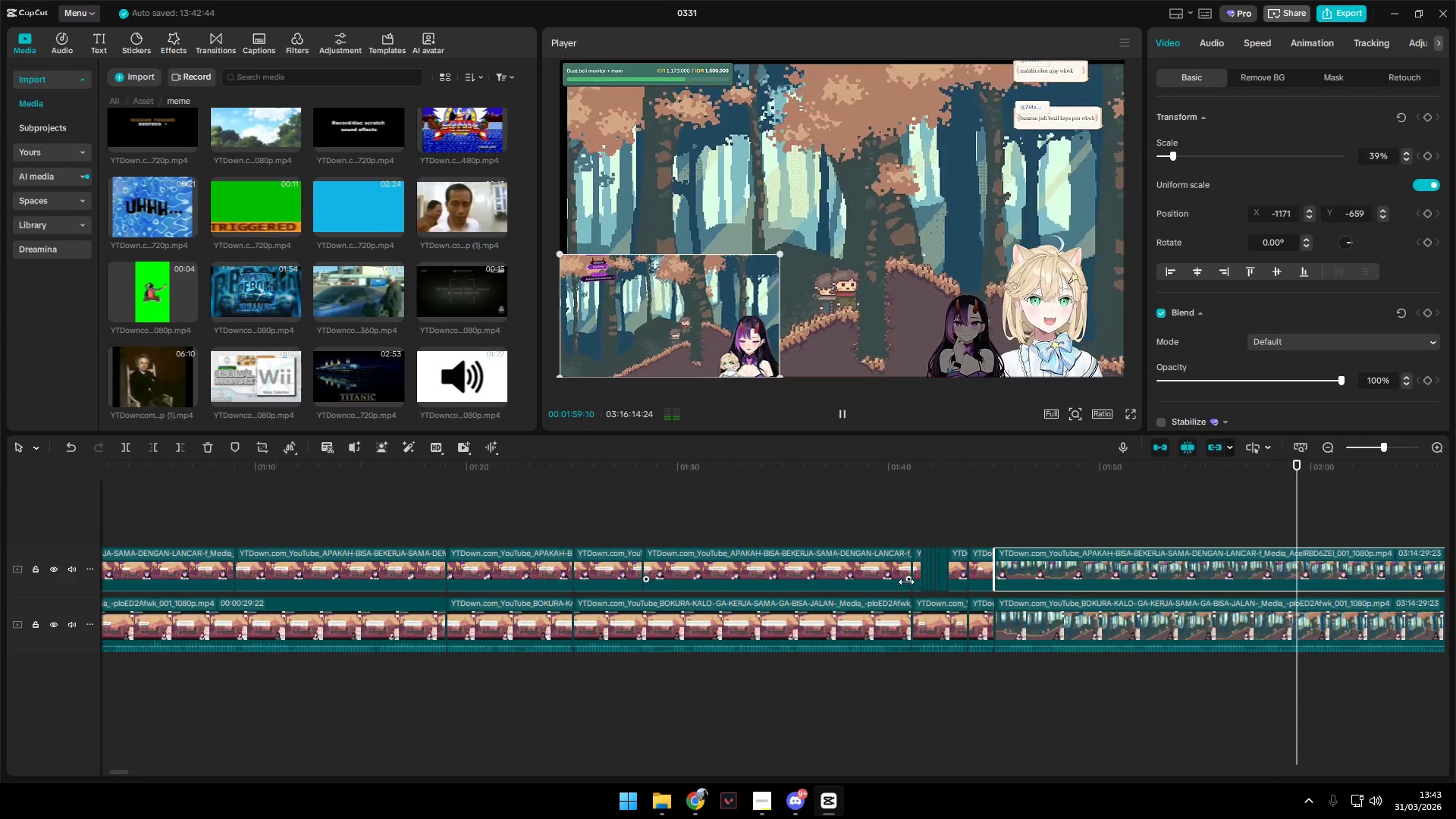 
scroll: coordinate [905, 591], scroll_direction: down, amount: 8.0
 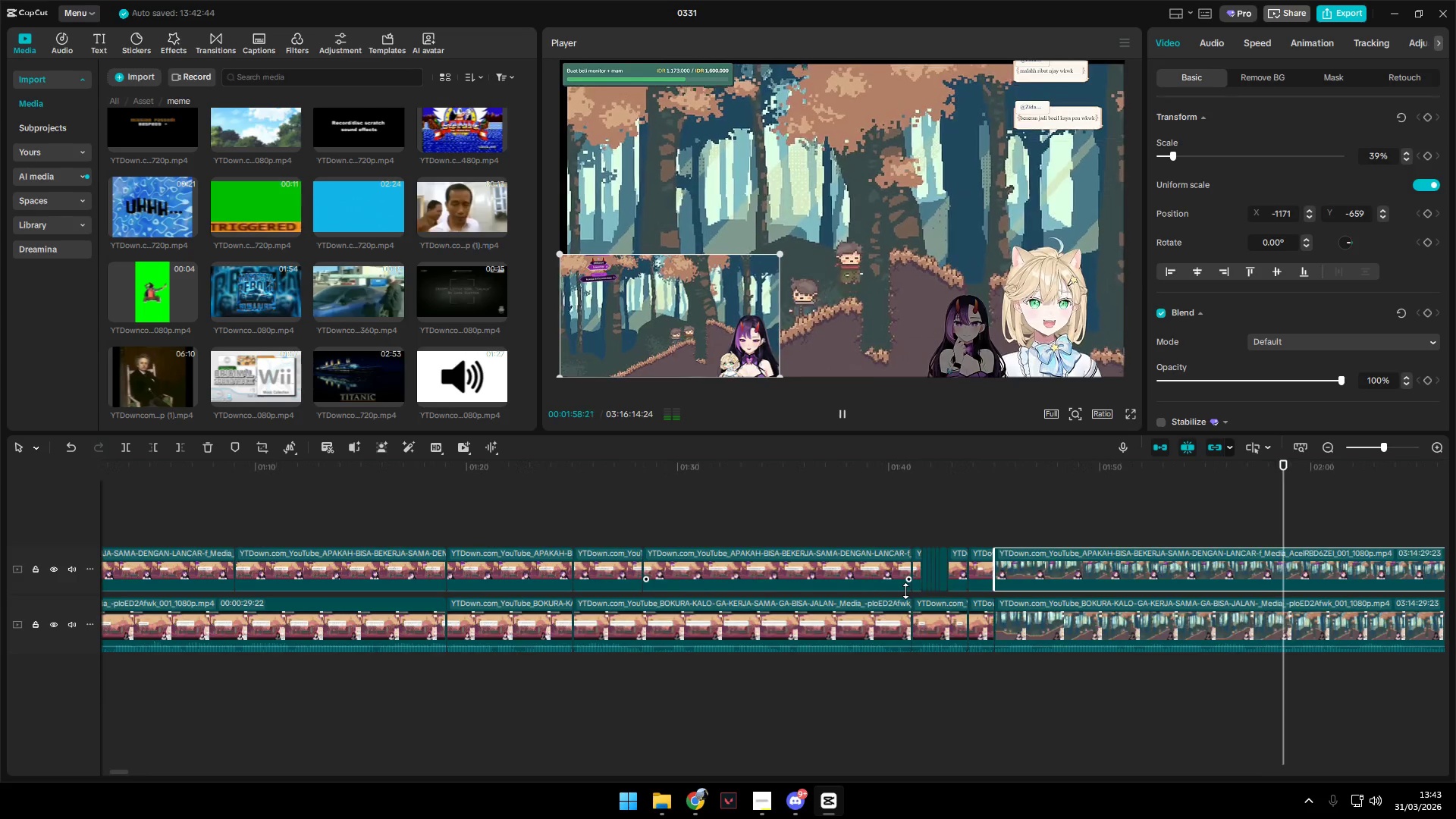 
key(Space)
 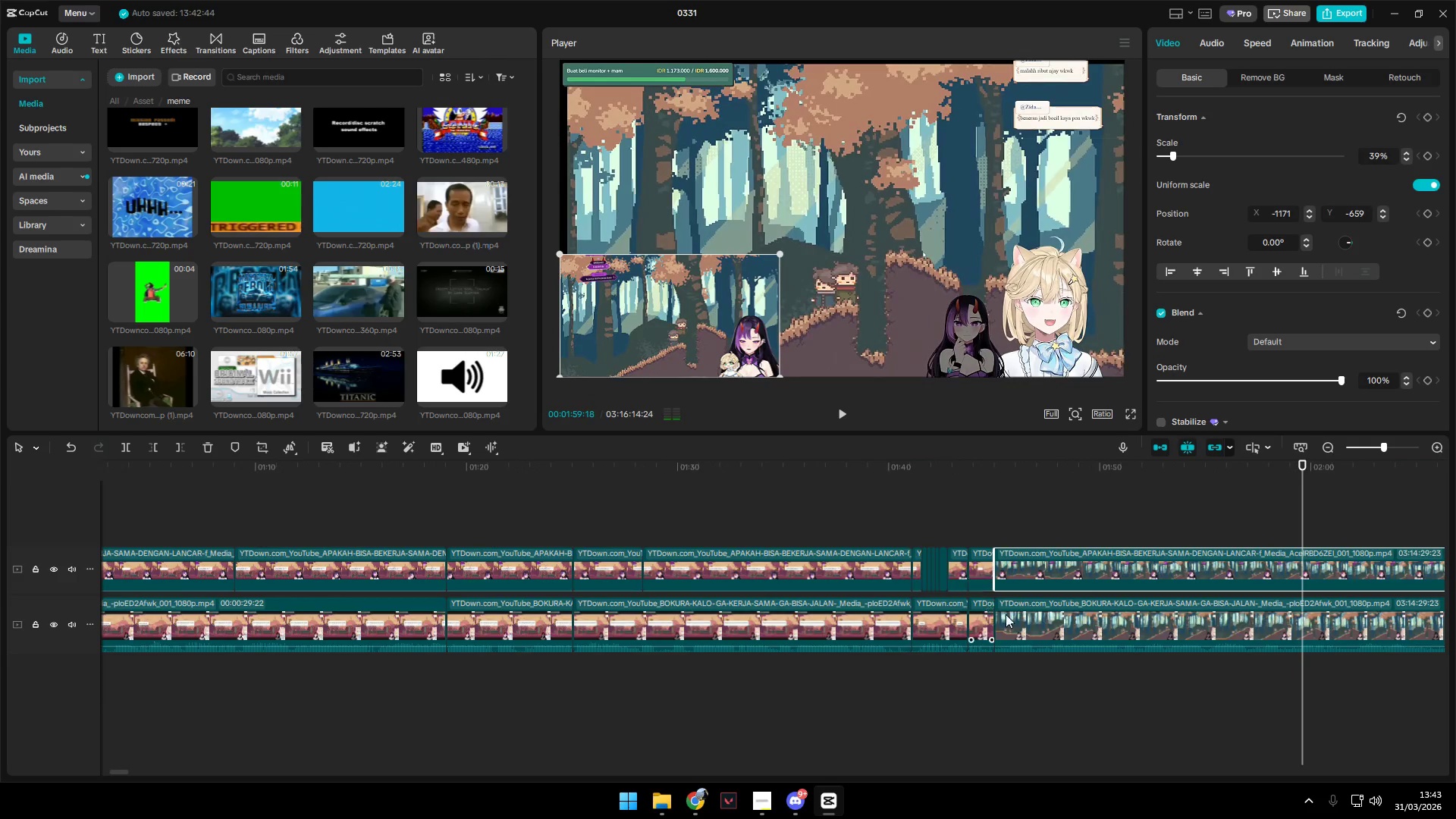 
hold_key(key=ControlLeft, duration=0.53)
scroll: coordinate [1046, 622], scroll_direction: down, amount: 5.0
 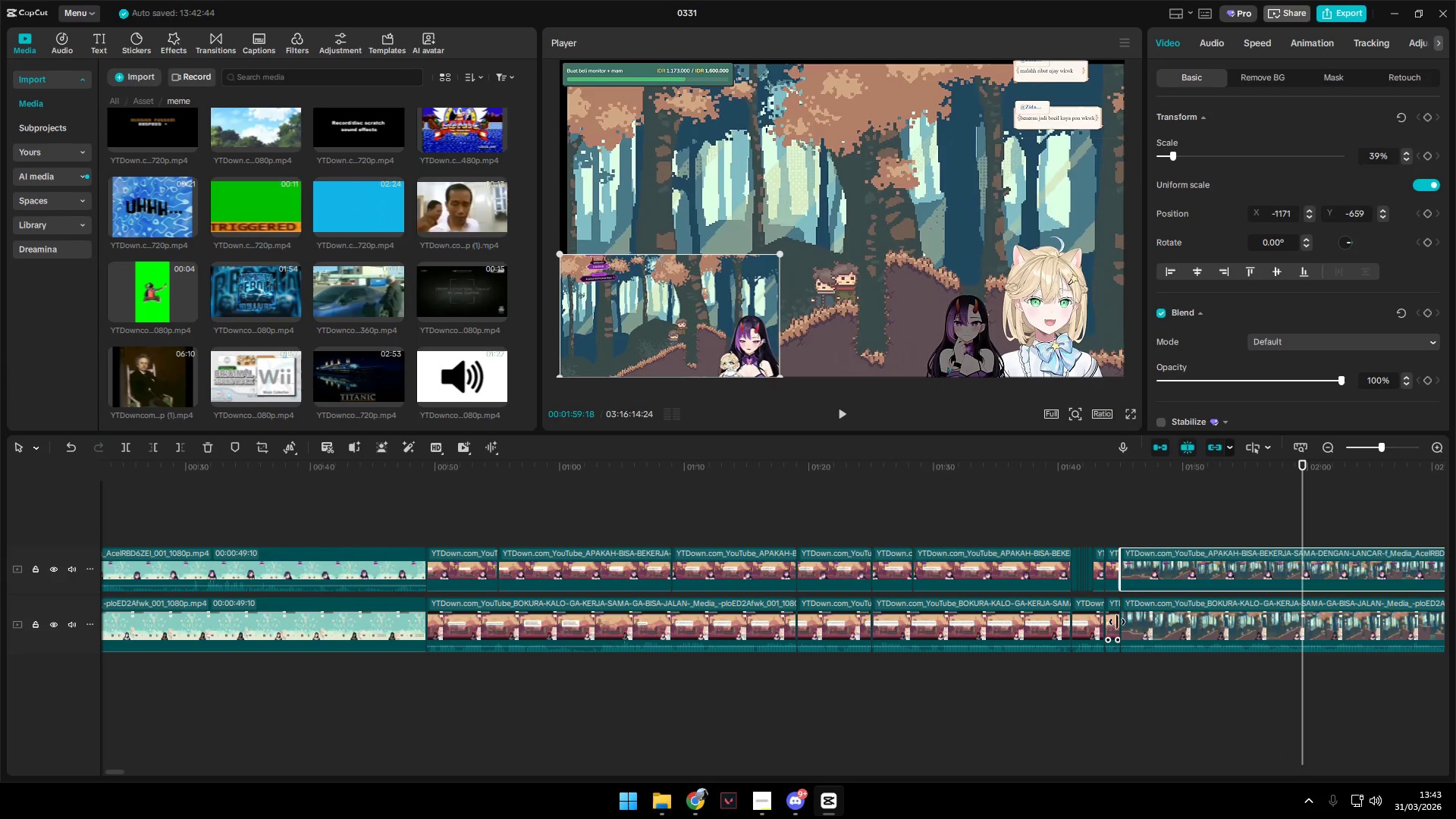 
hold_key(key=AltLeft, duration=1.22)
 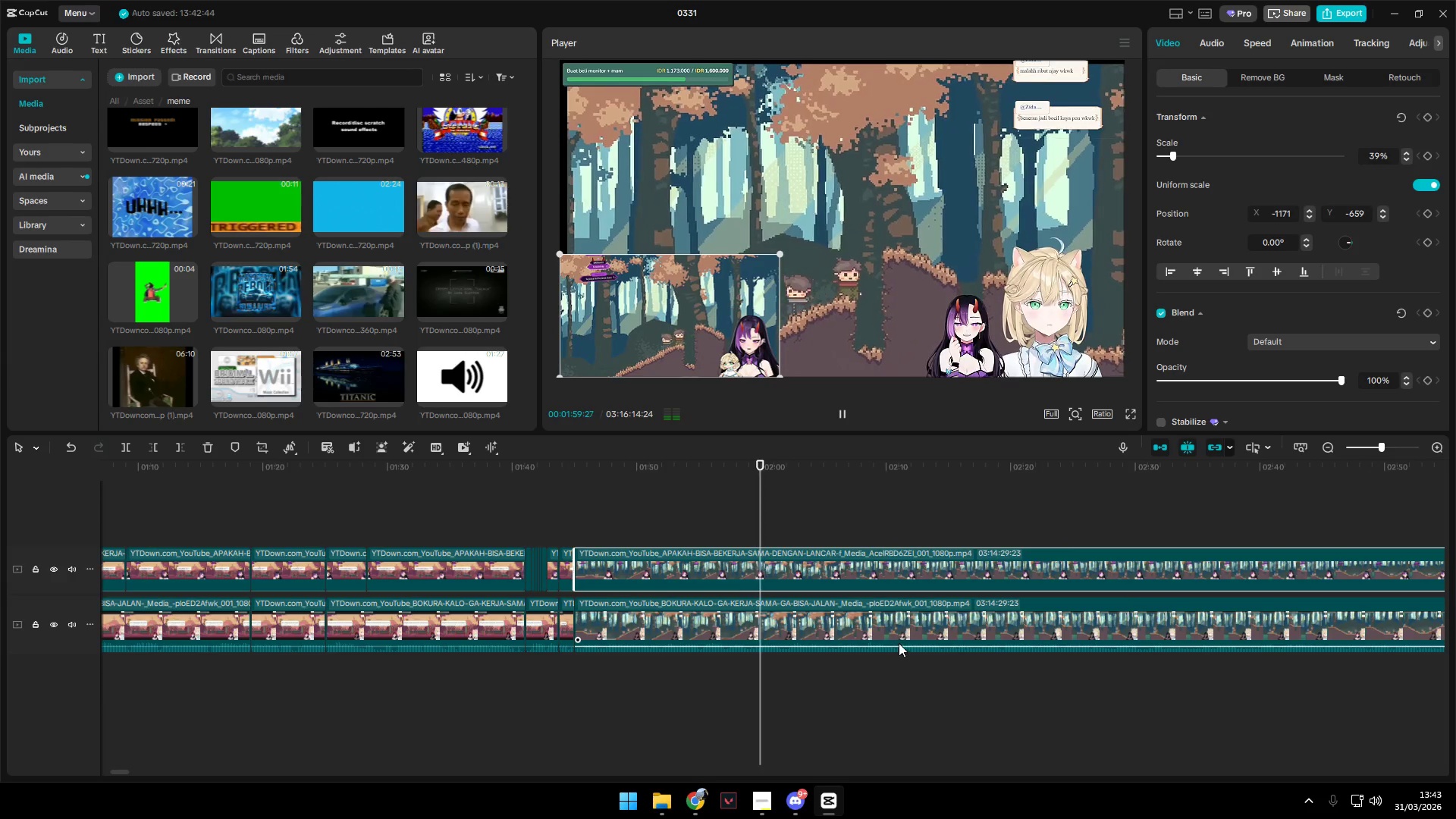 
key(Space)
 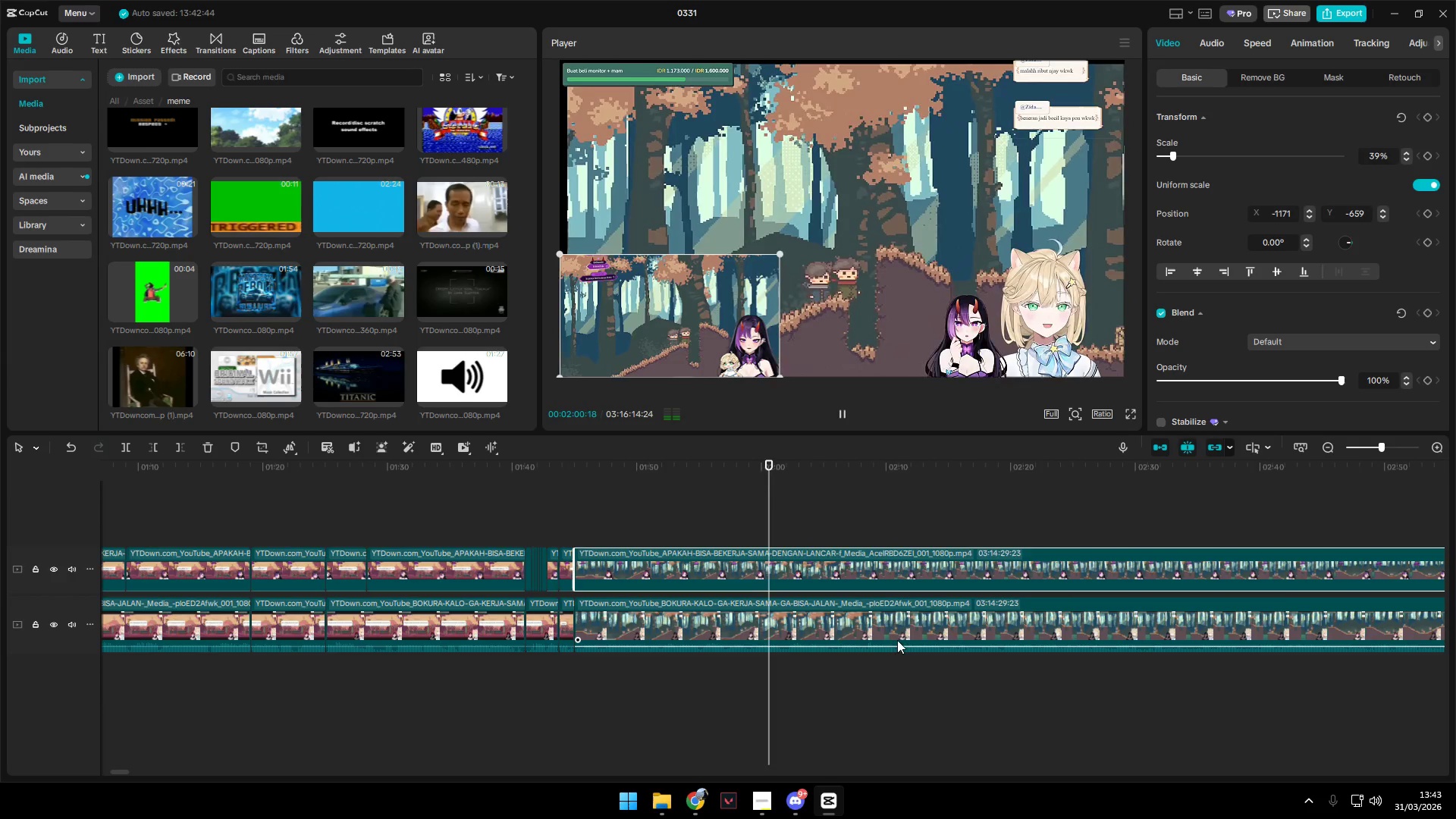 
scroll: coordinate [901, 651], scroll_direction: down, amount: 6.0
 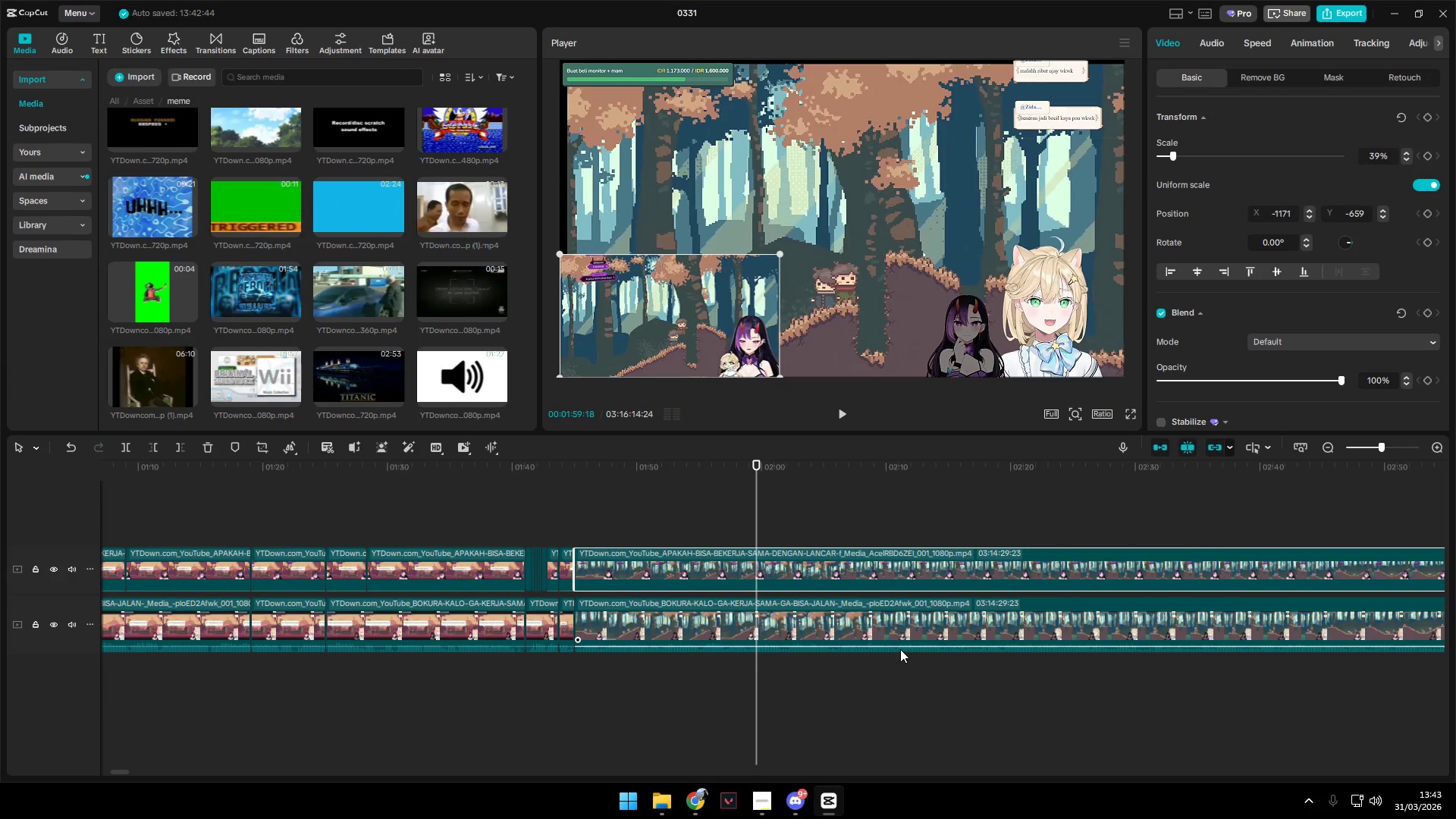 
key(Space)
 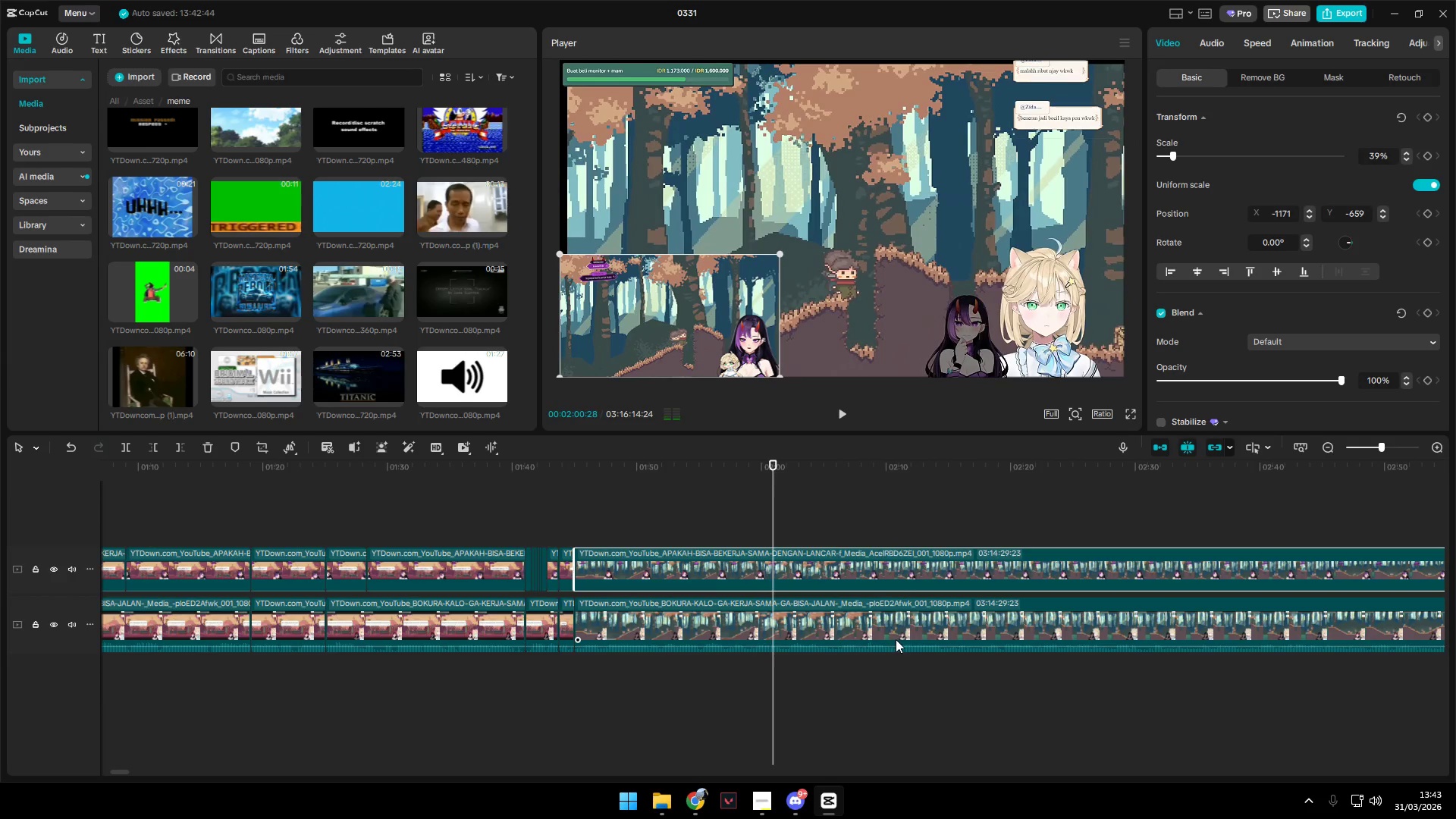 
key(Space)
 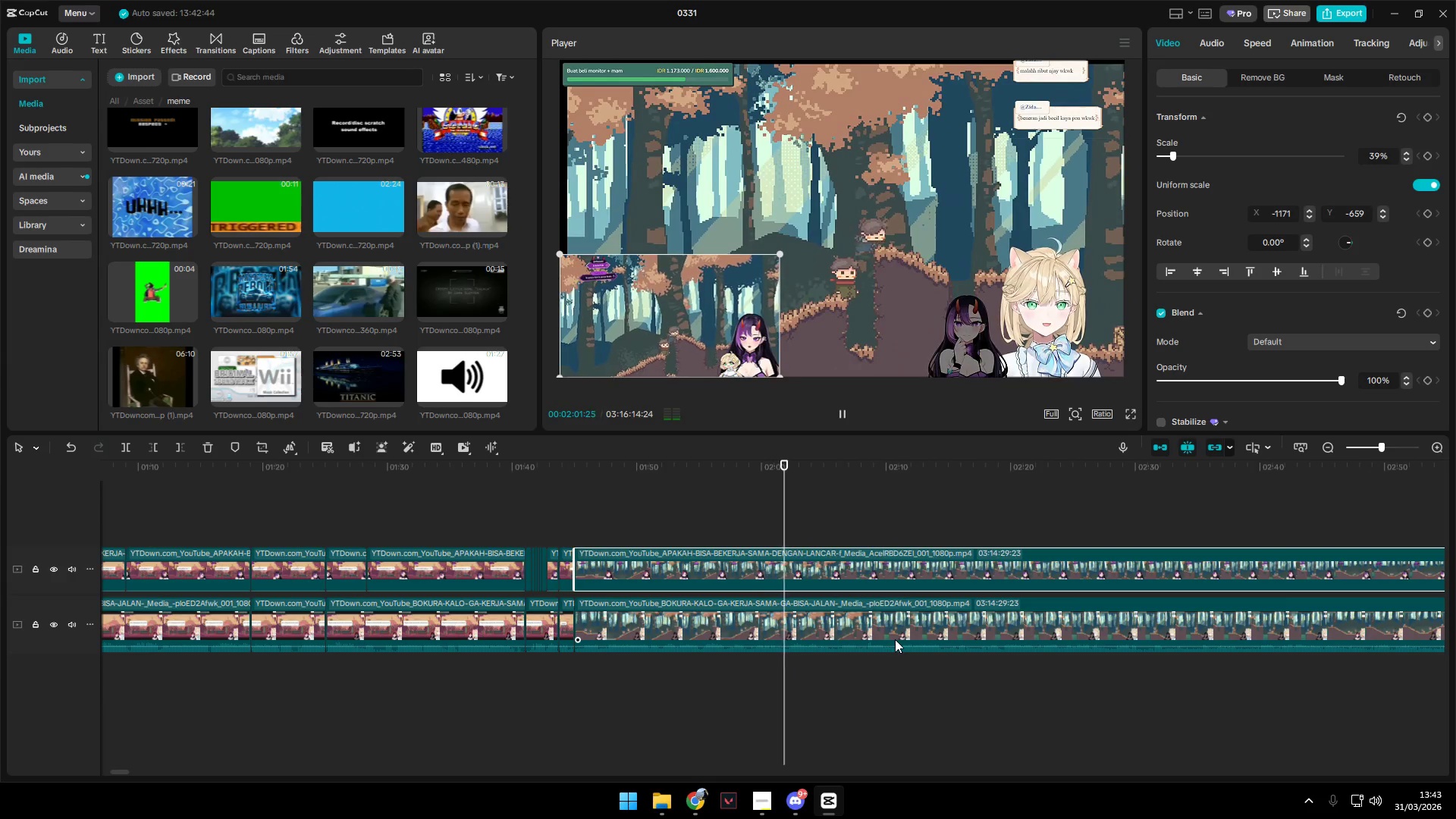 
key(Space)
 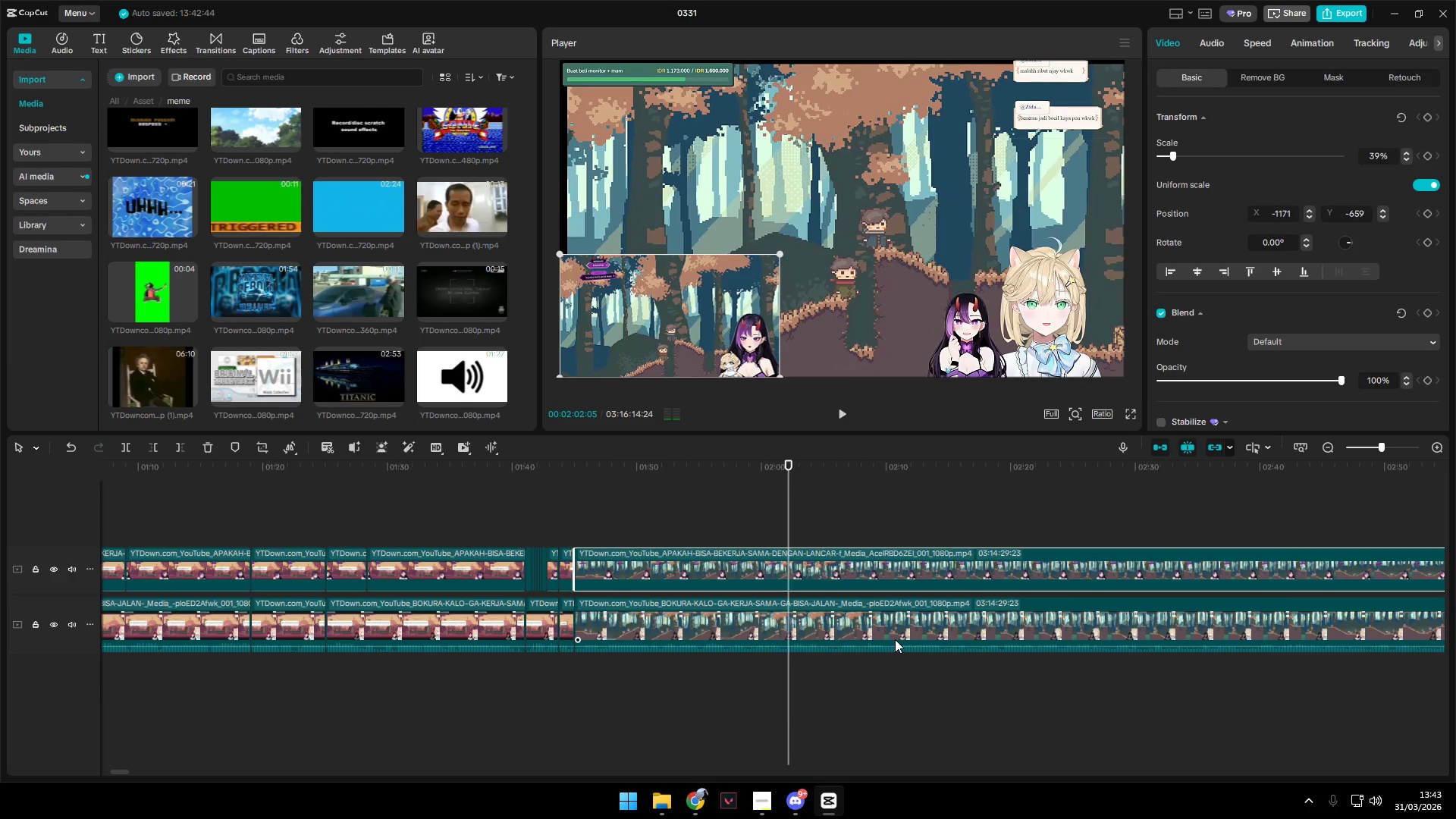 
key(Space)
 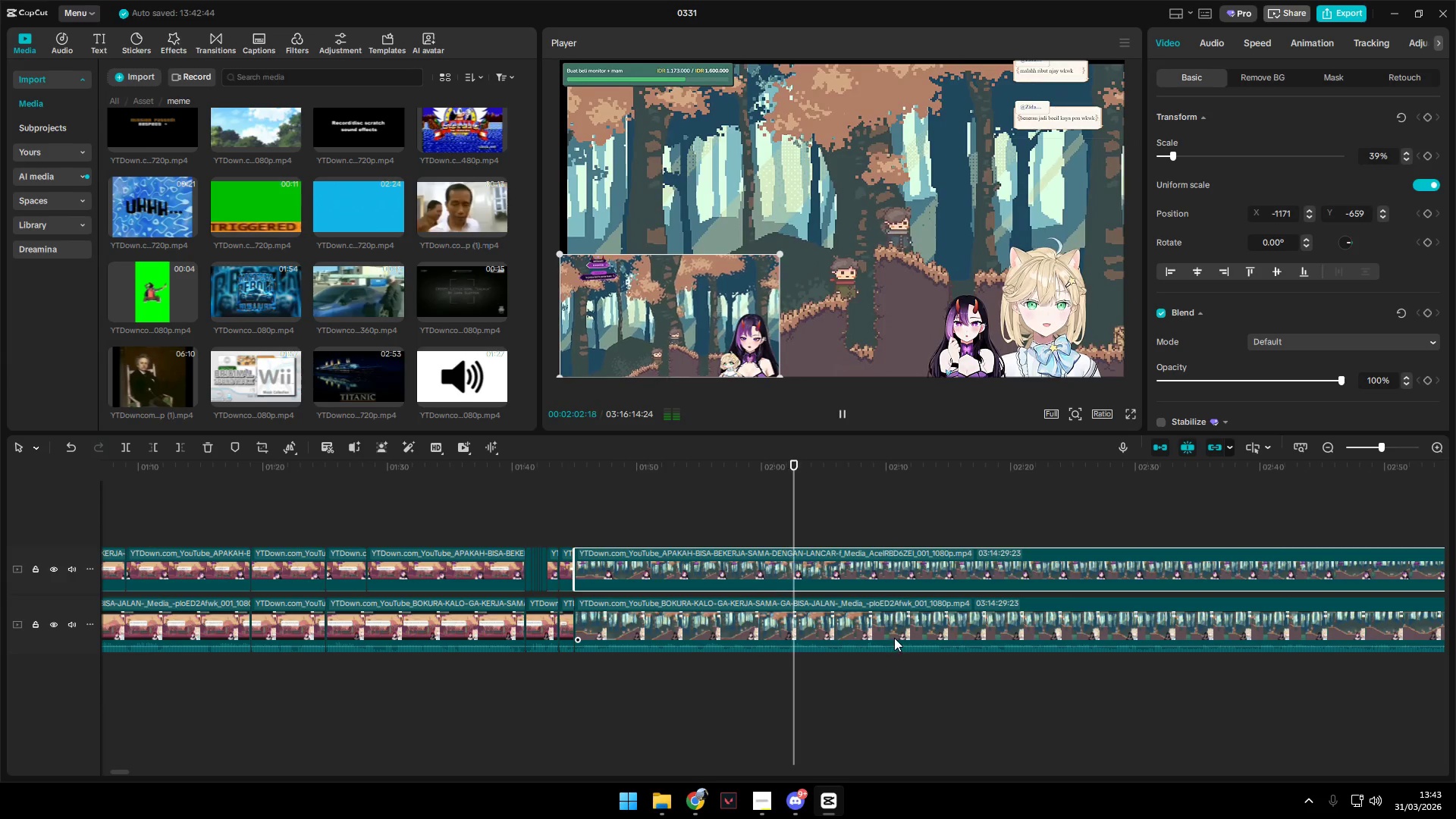 
key(Space)
 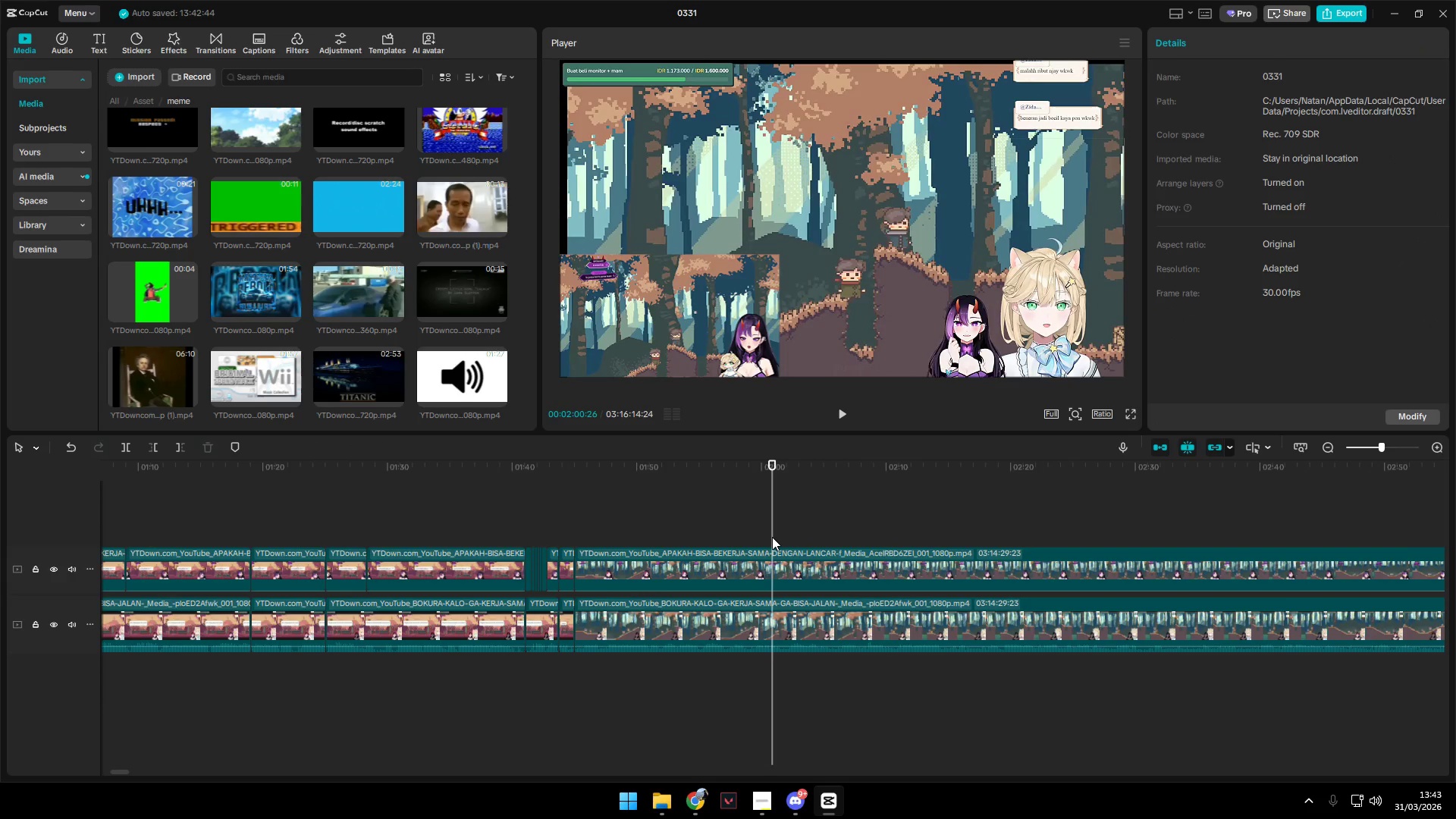 
key(Space)
 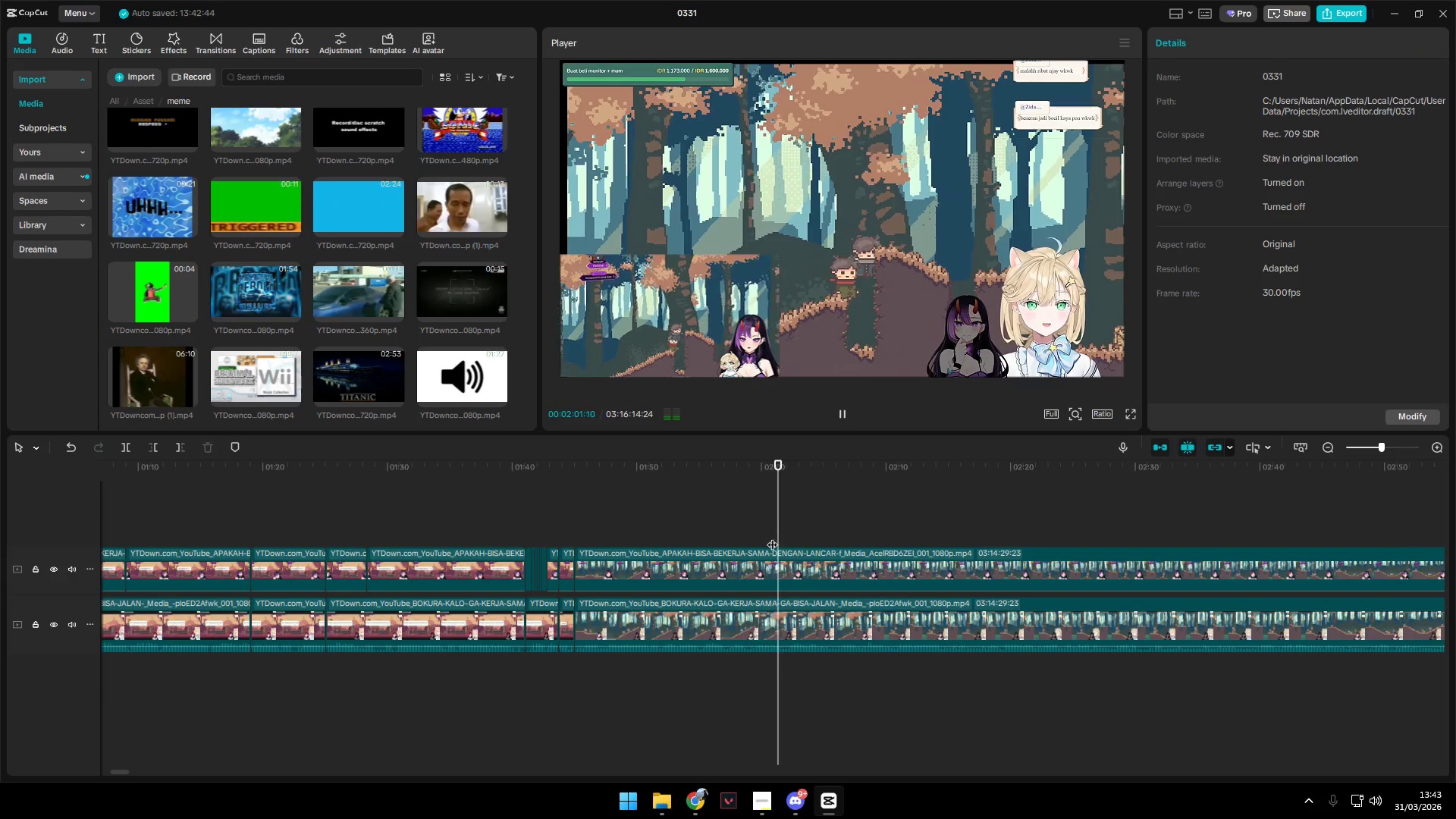 
left_click([755, 532])
 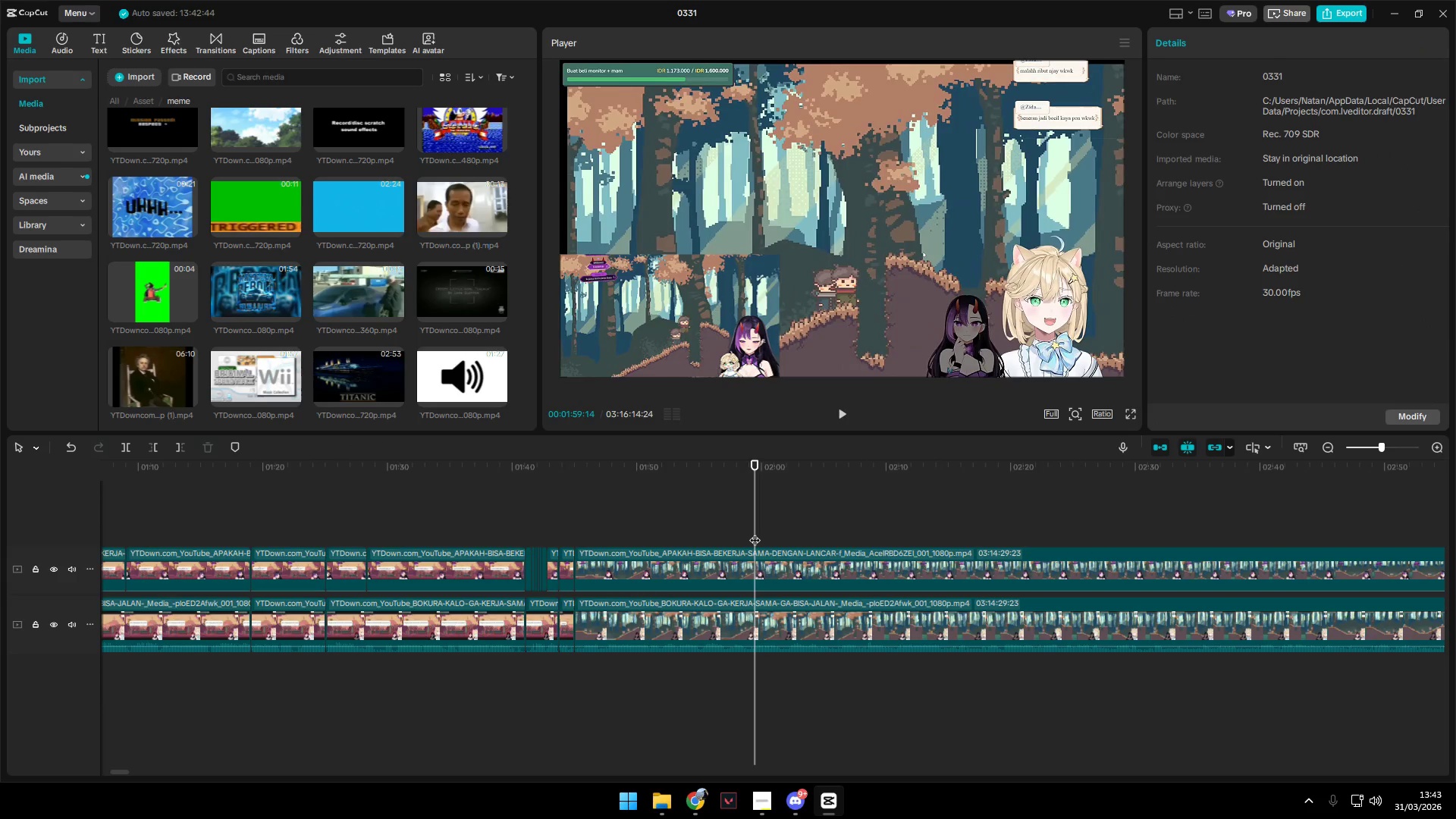 
key(Space)
 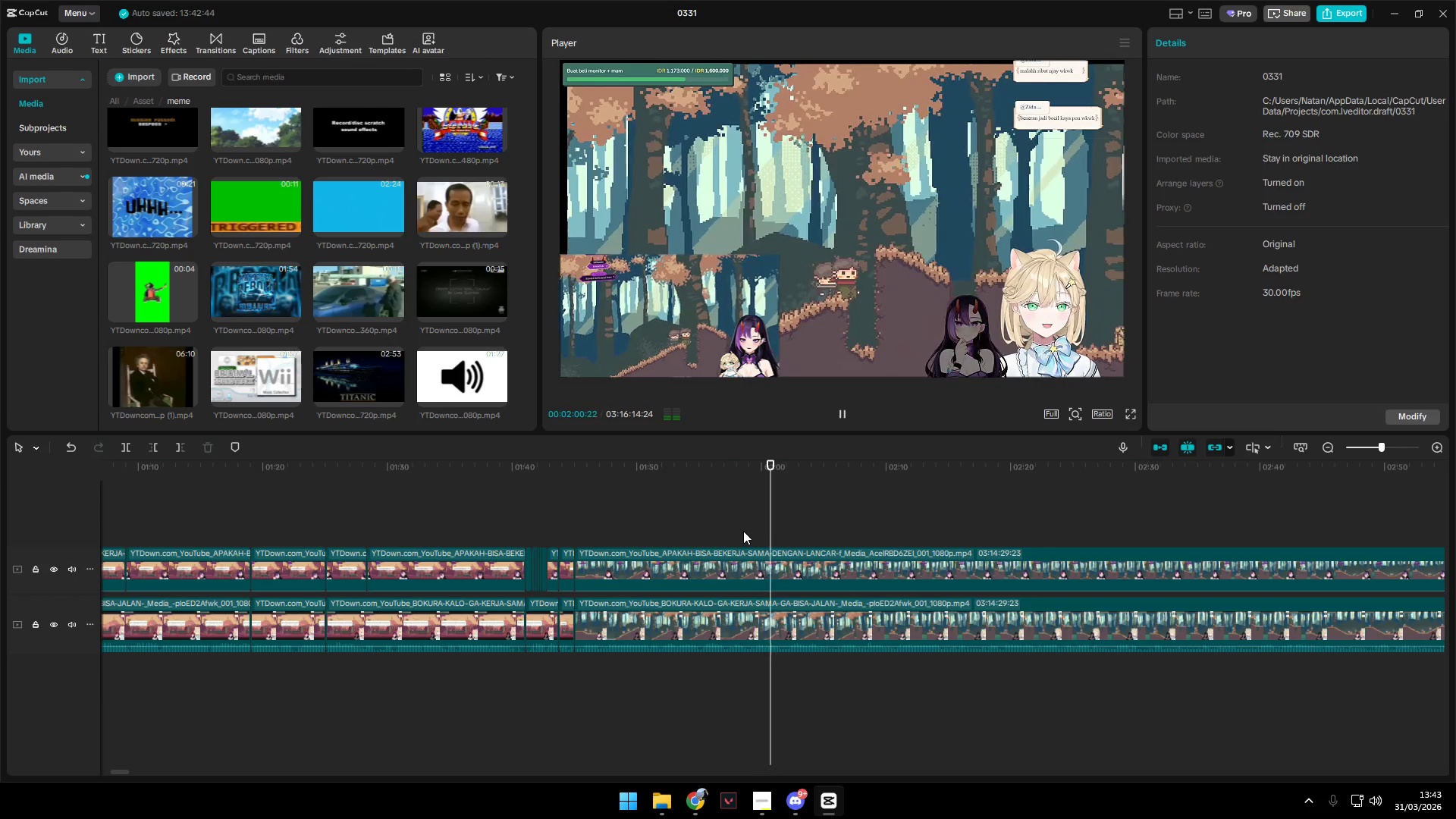 
key(Space)
 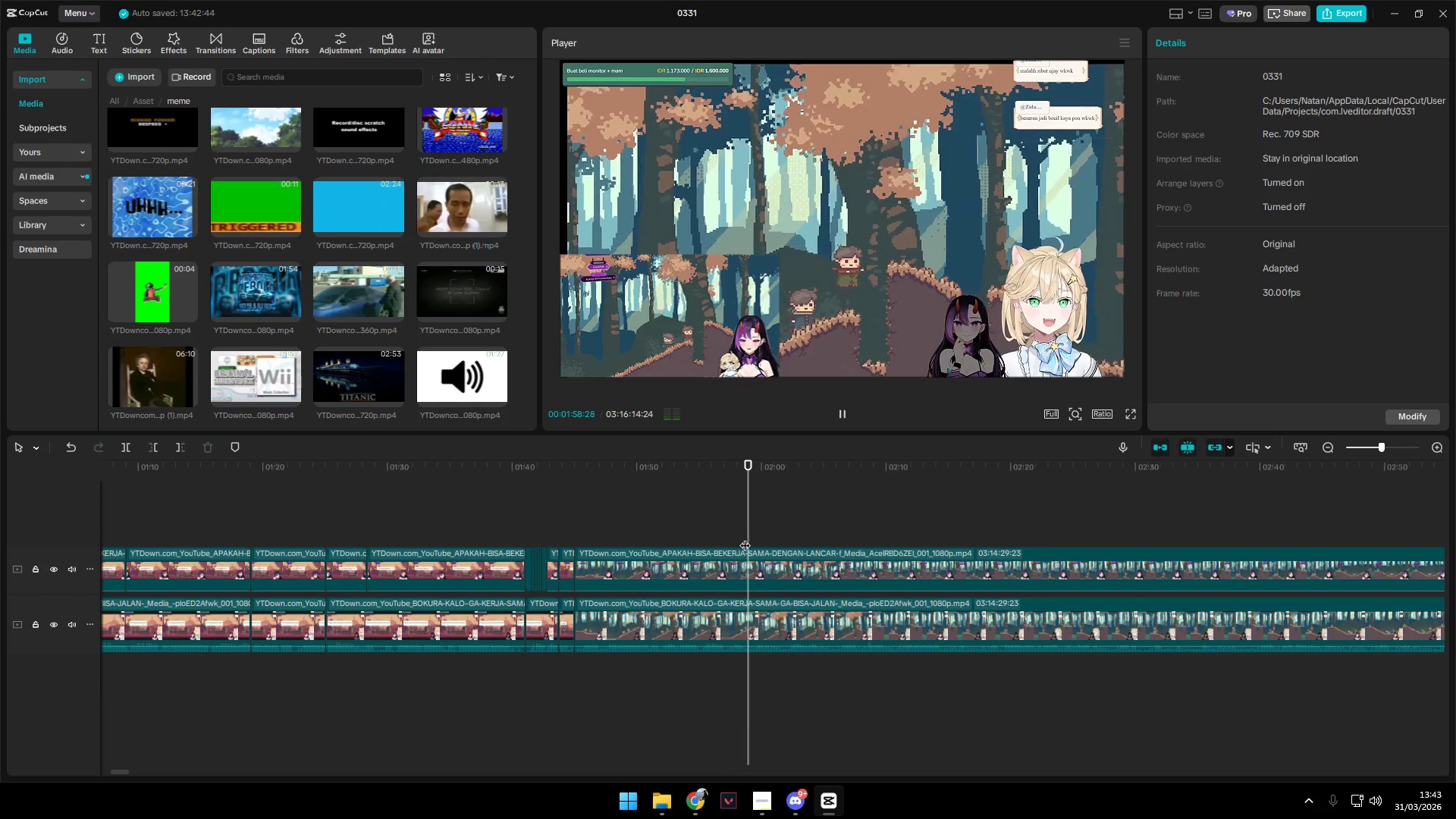 
key(Space)
 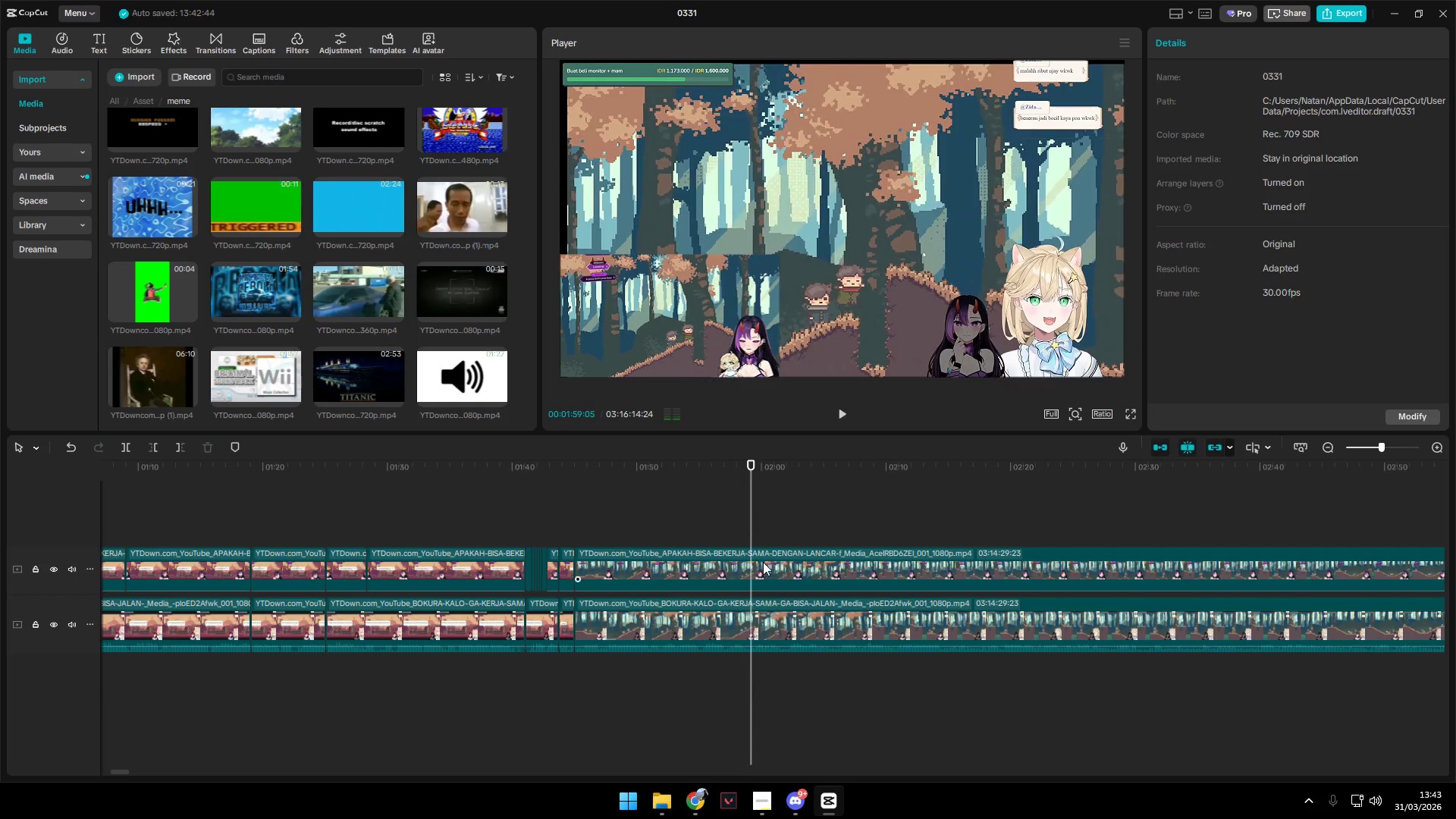 
left_click([763, 563])
 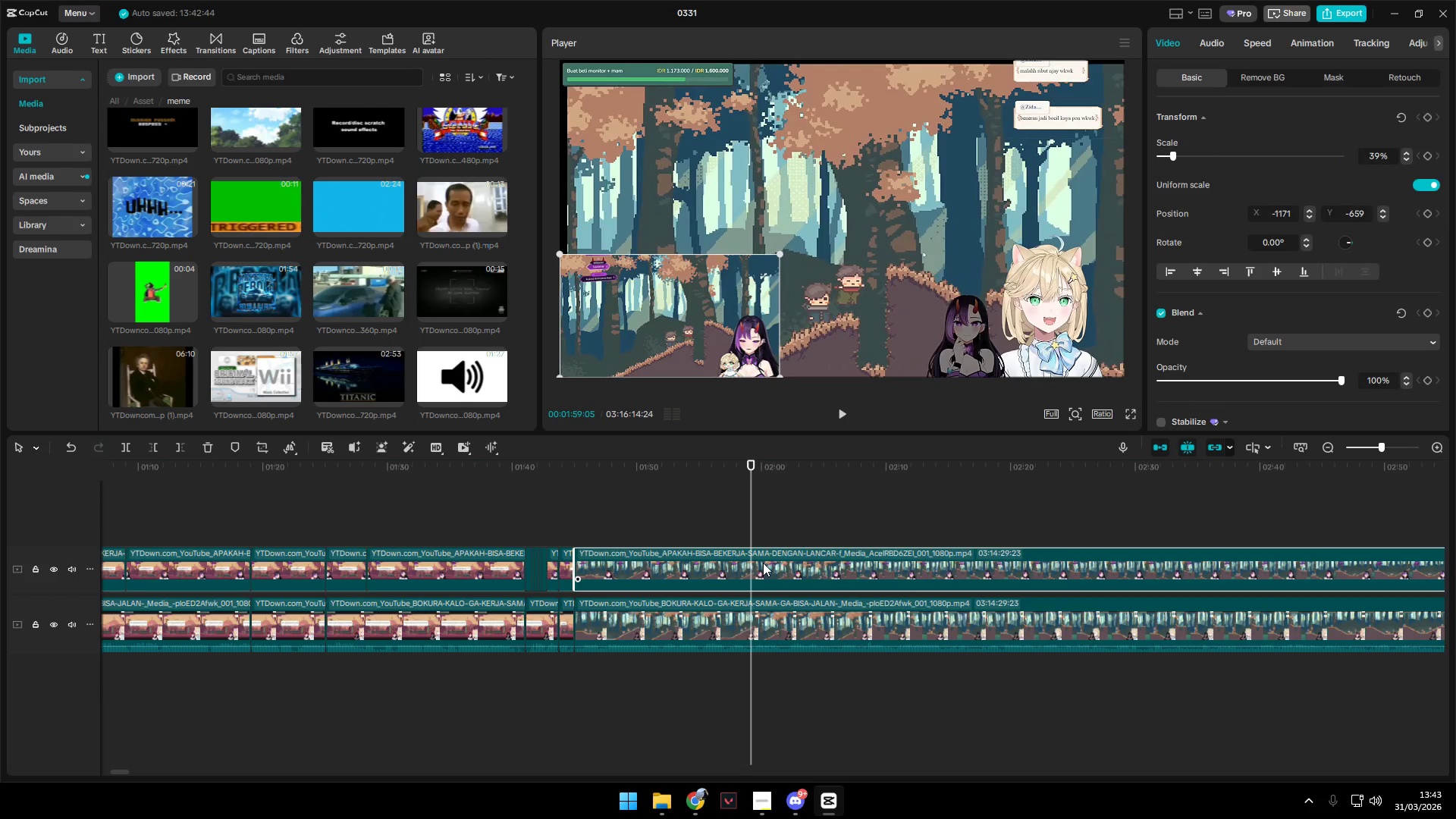 
key(Shift+E)
 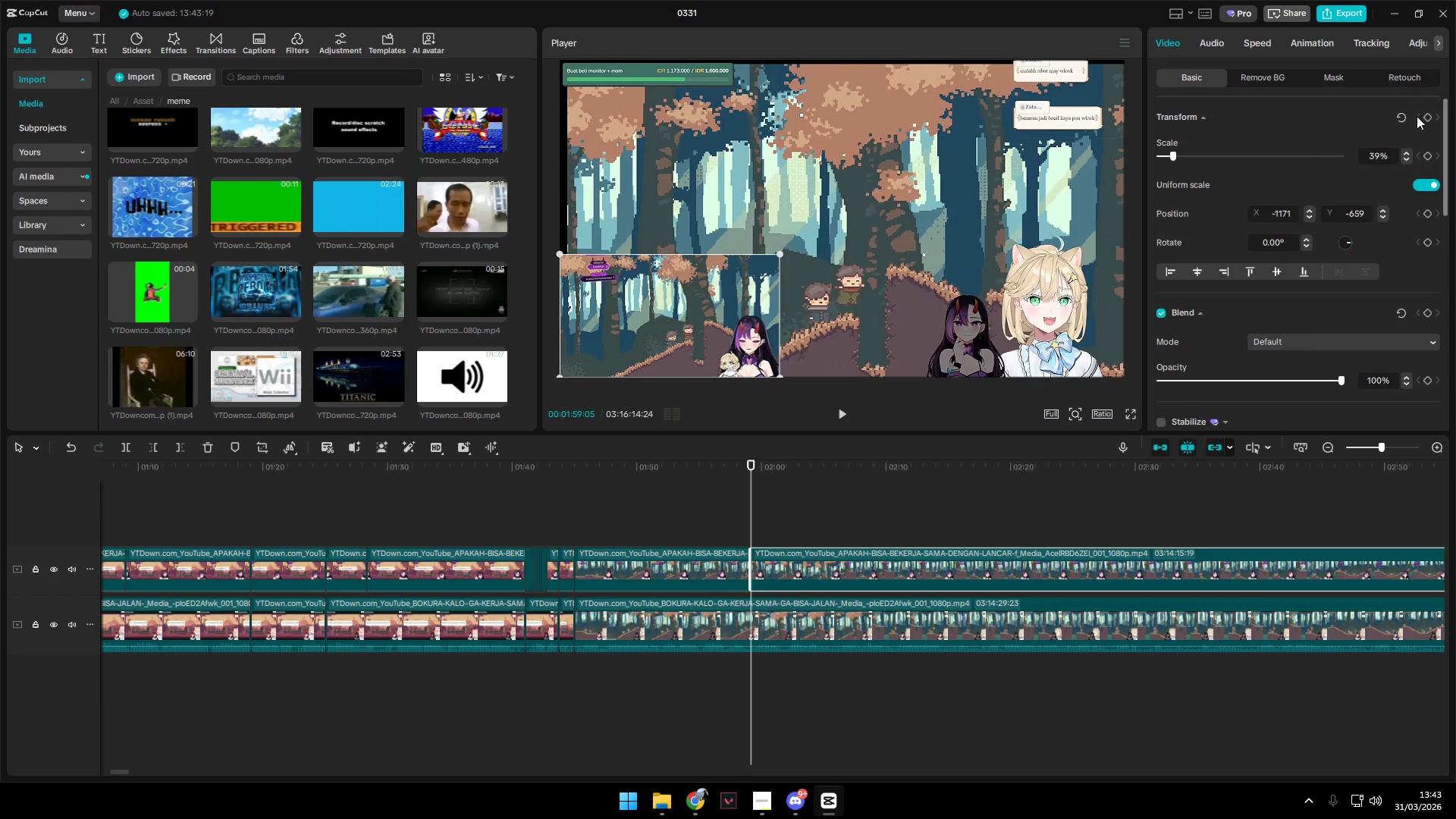 
left_click([1401, 118])
 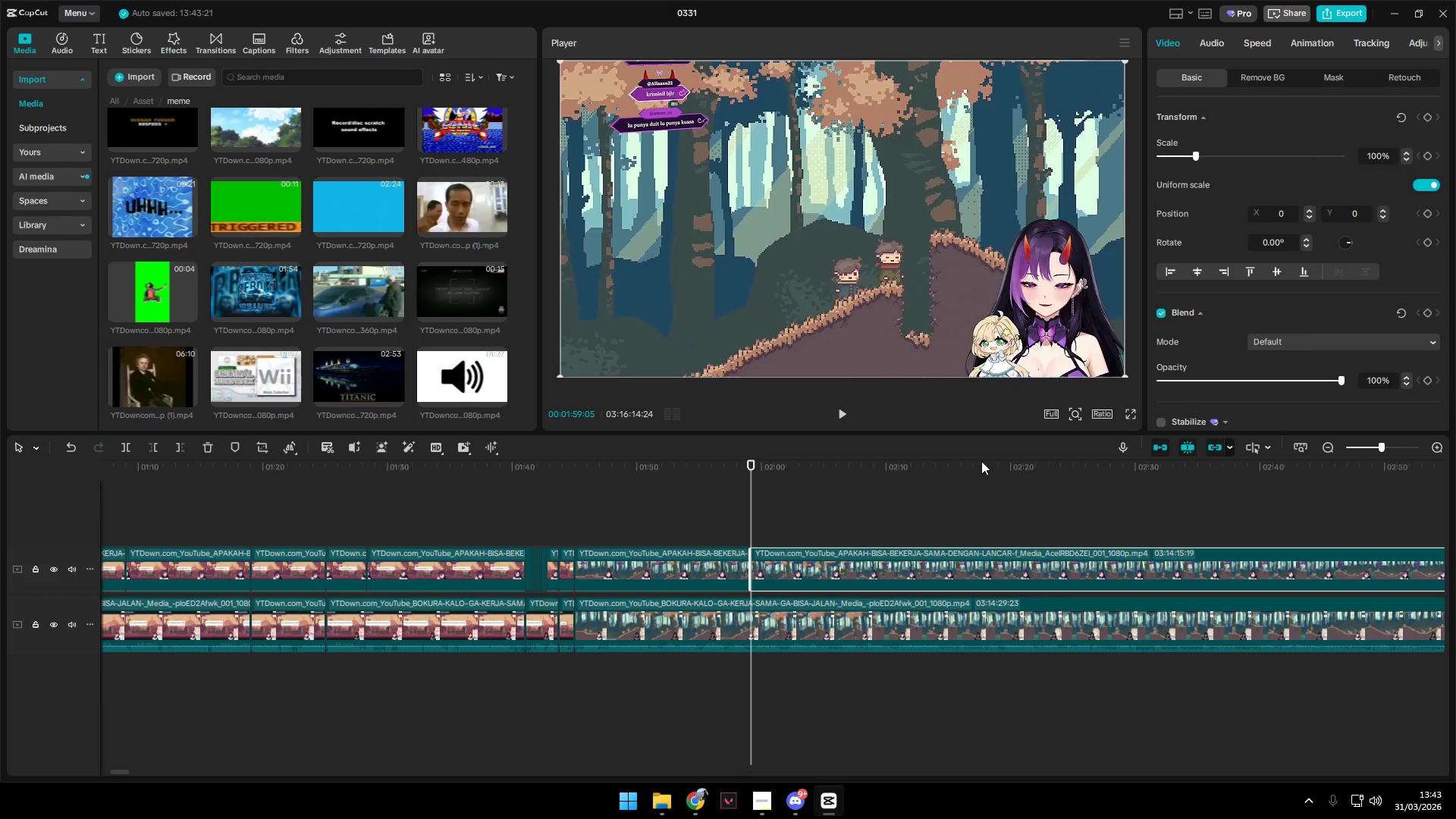 
key(Space)
 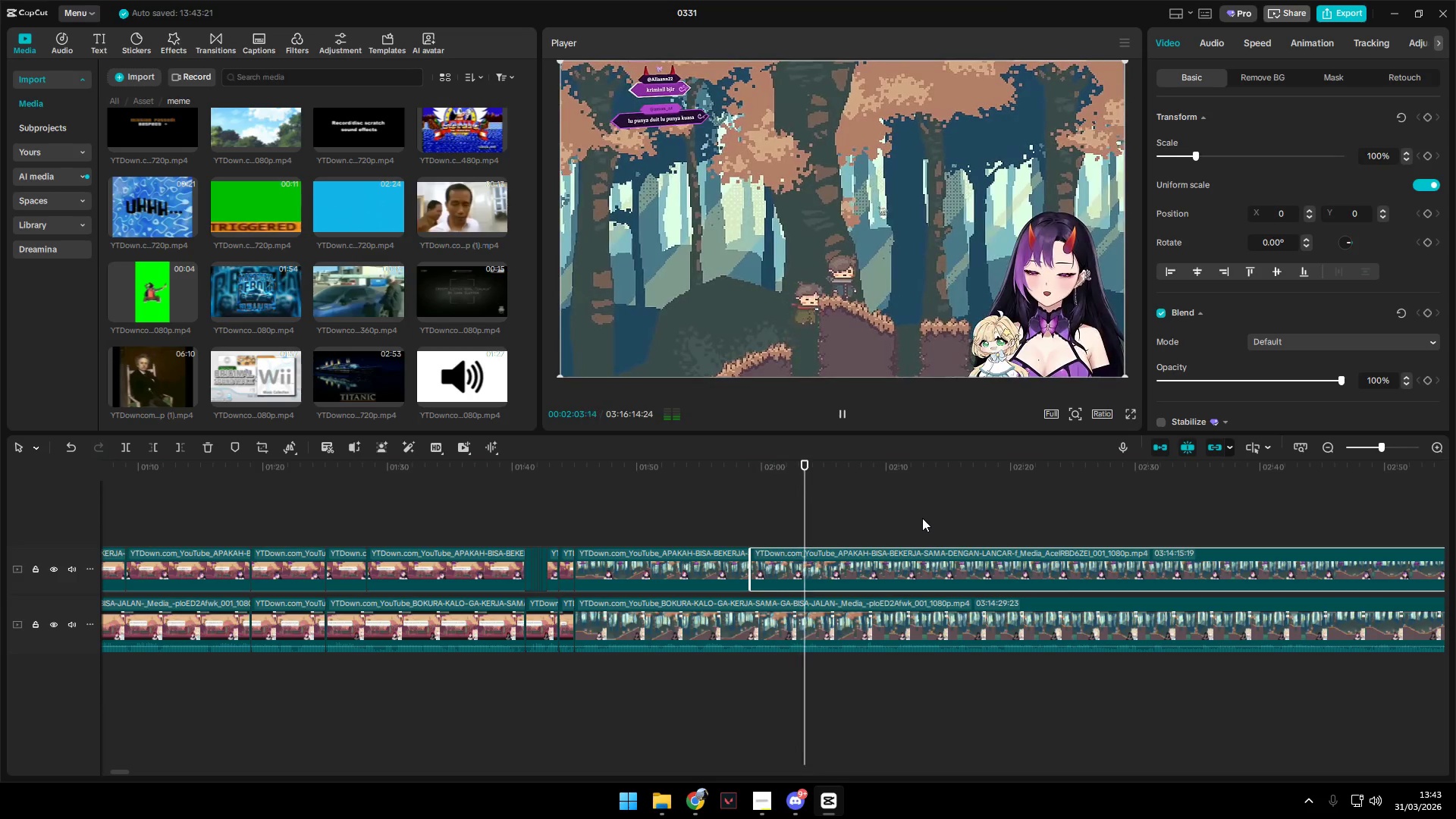 
wait(5.75)
 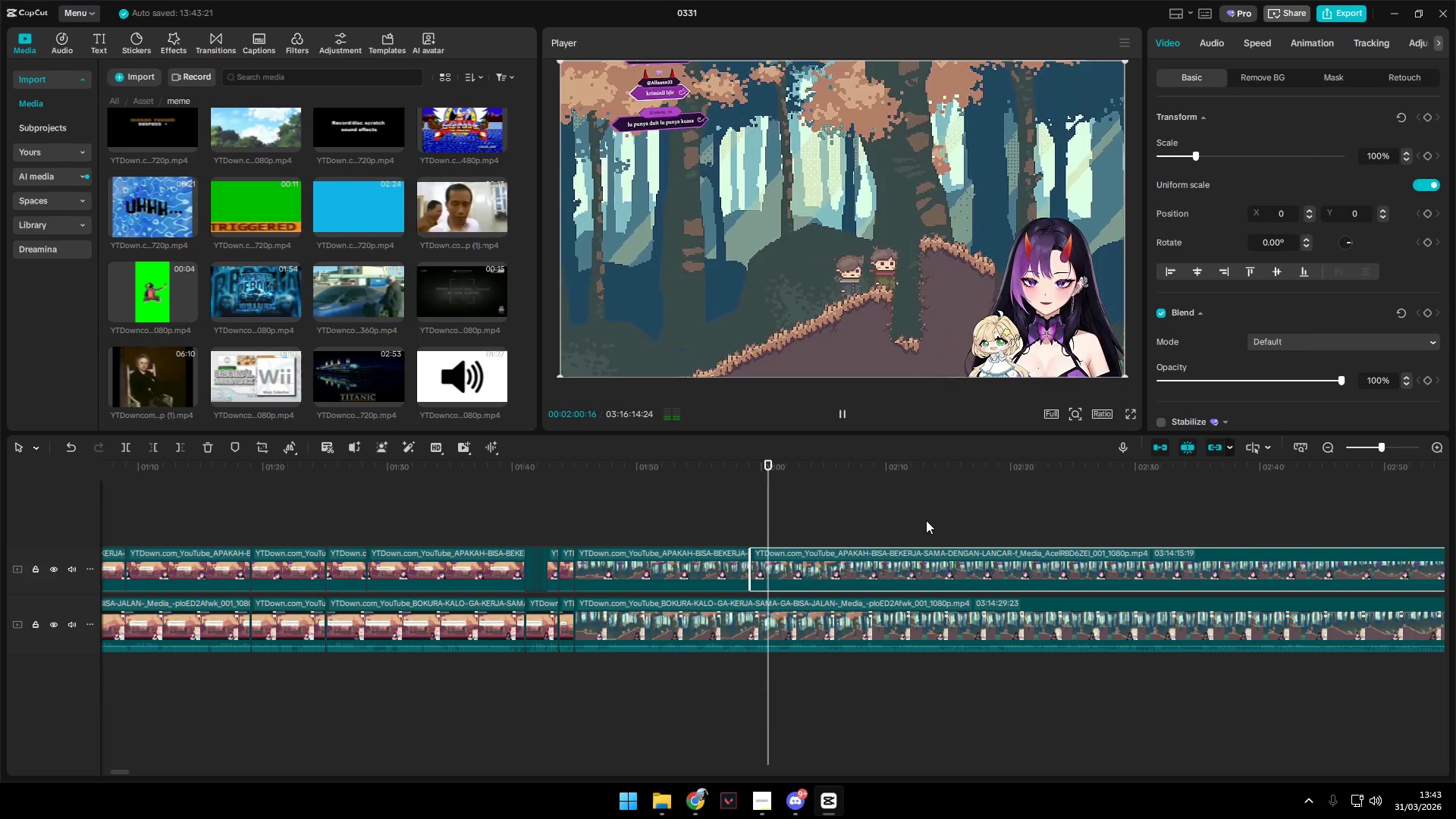 
key(Space)
 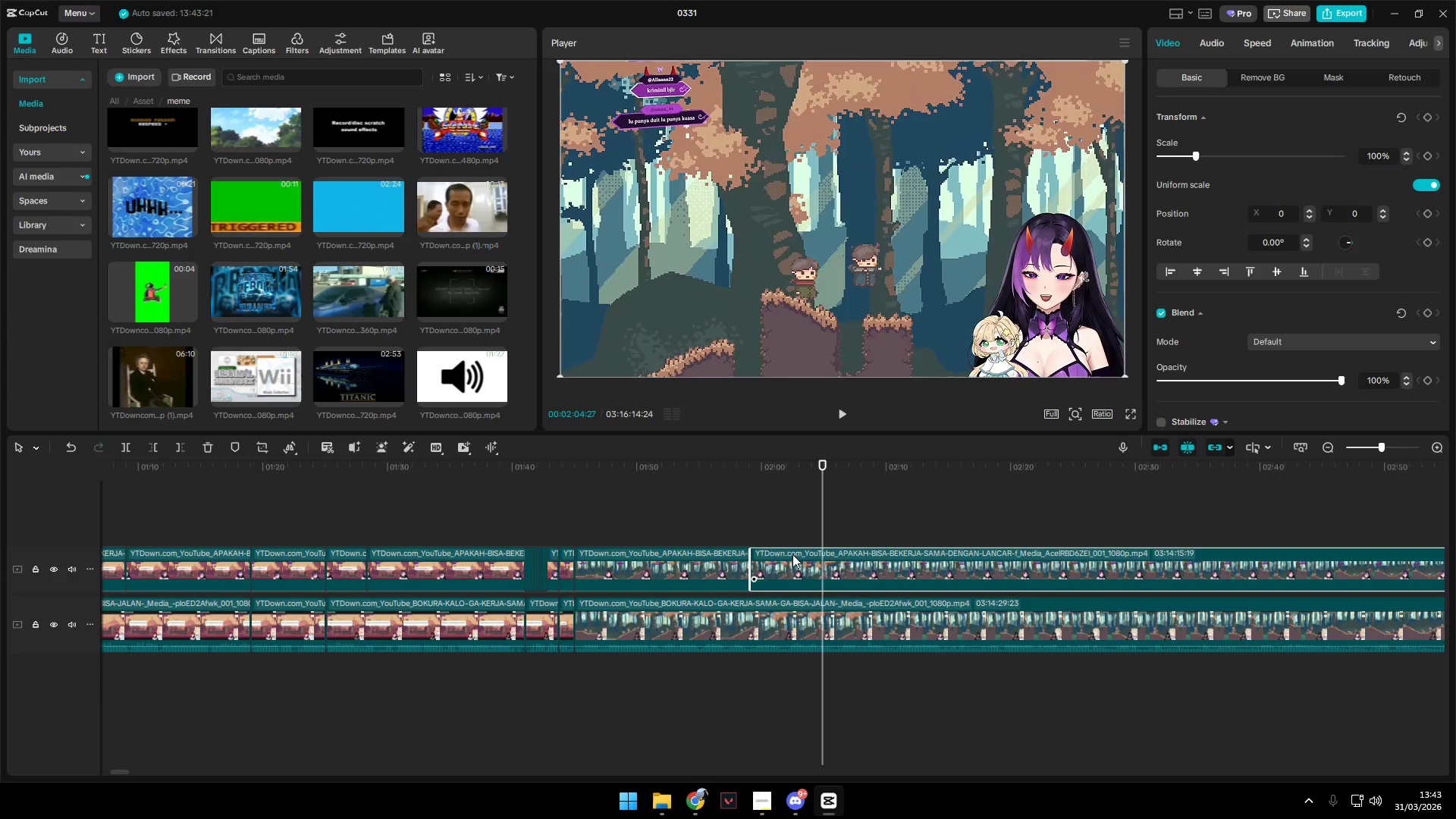 
left_click([795, 532])
 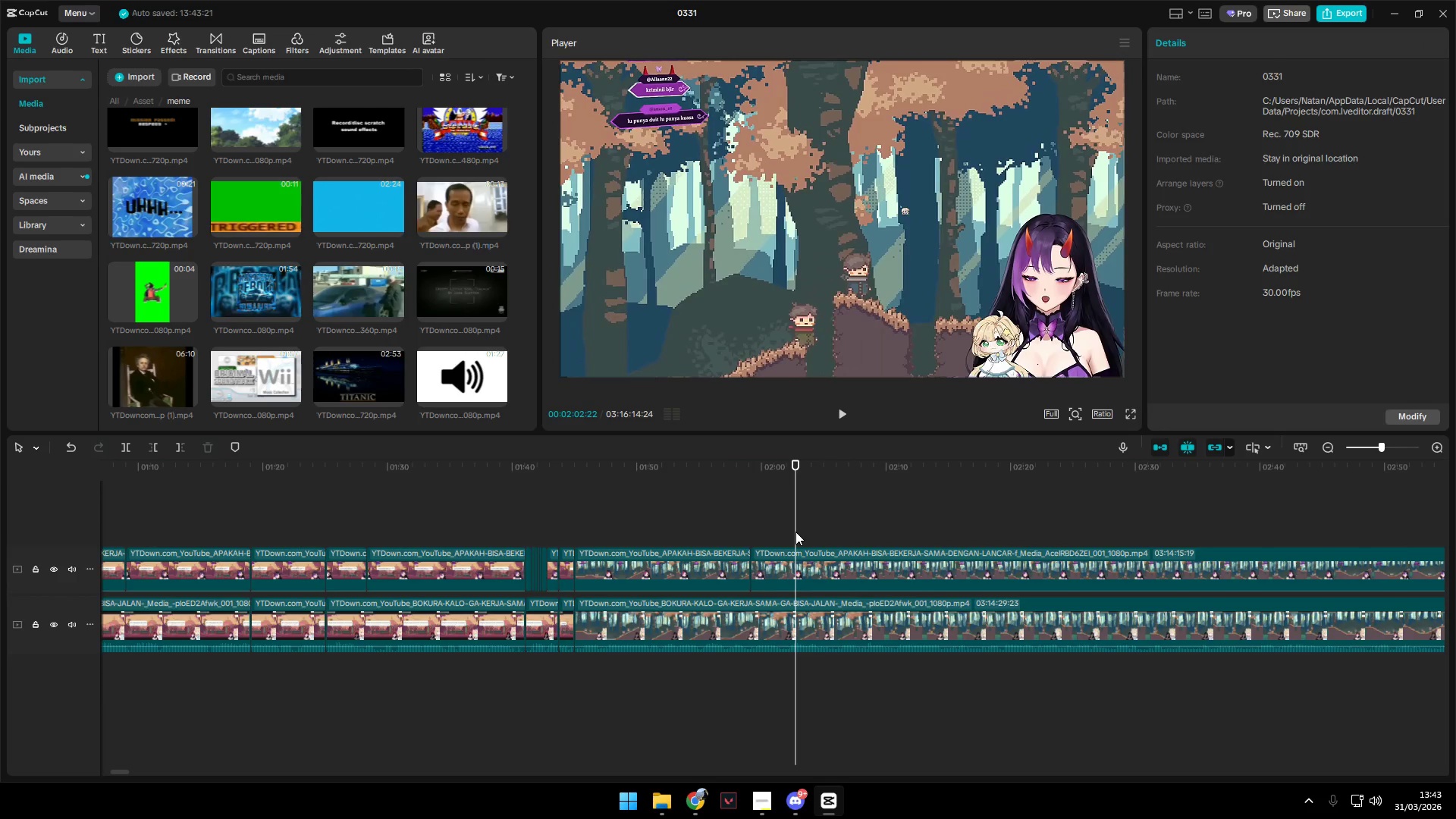 
key(Space)
 